 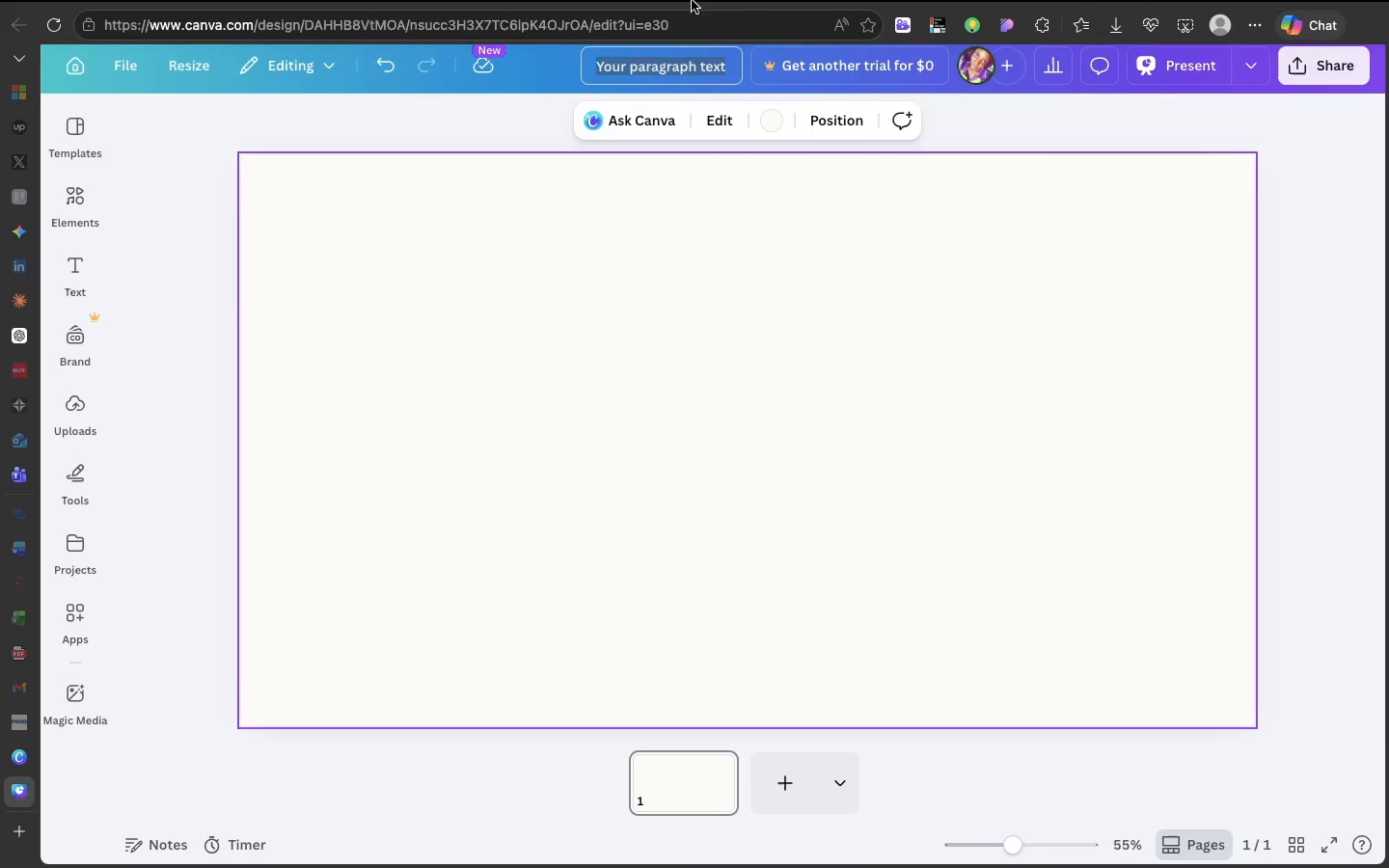 
key(N)
 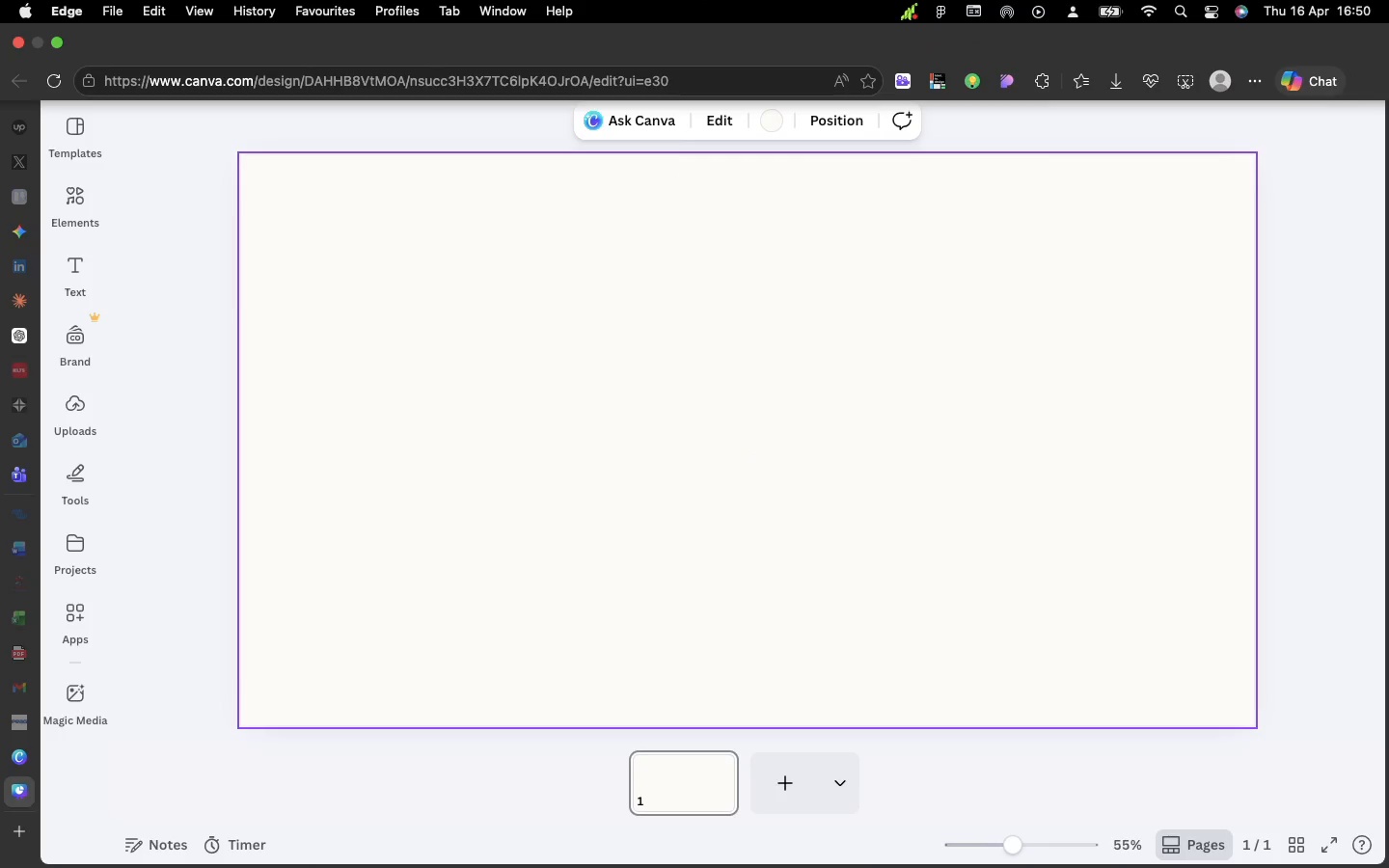 
key(CapsLock)
 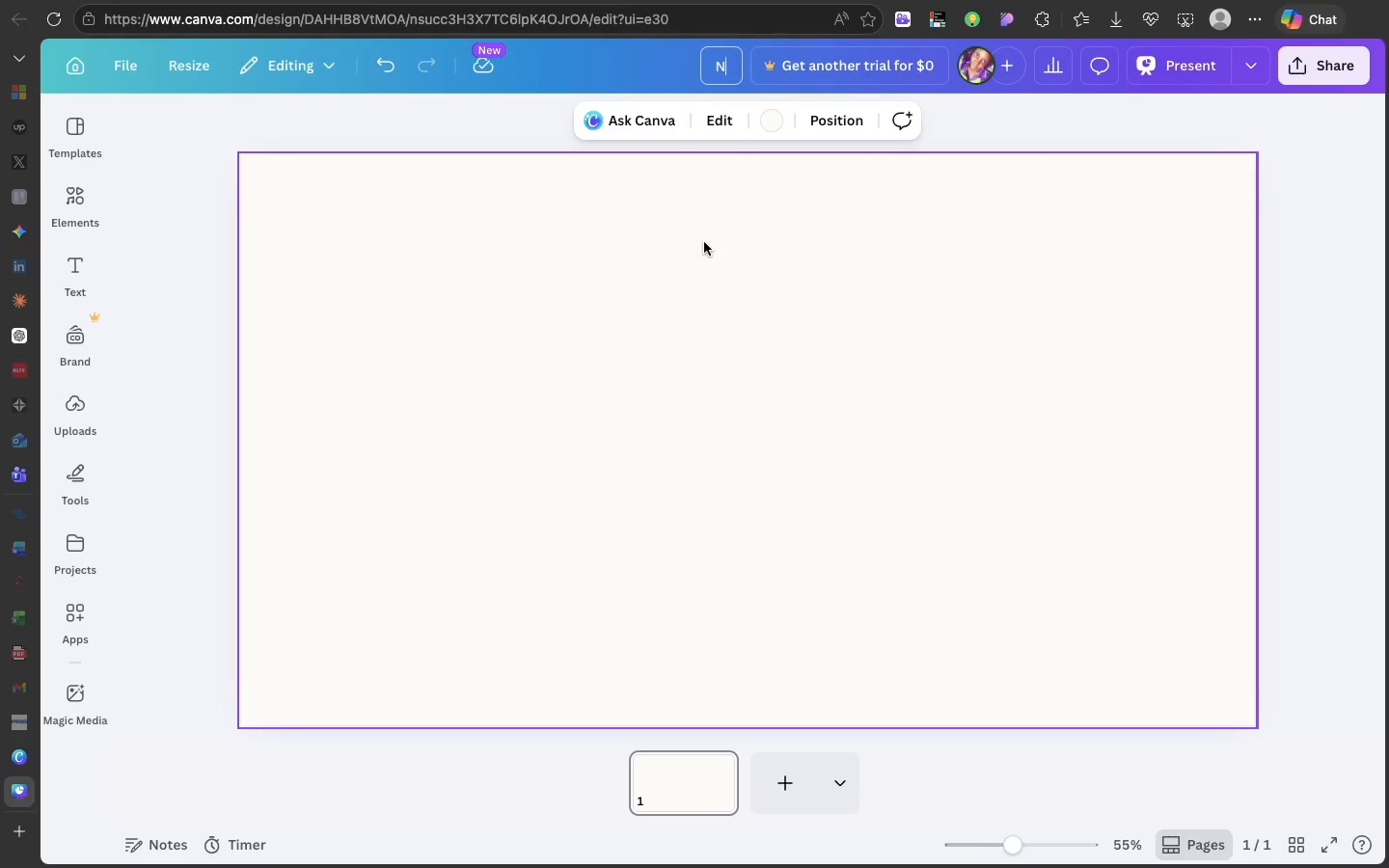 
type(EST TO)
 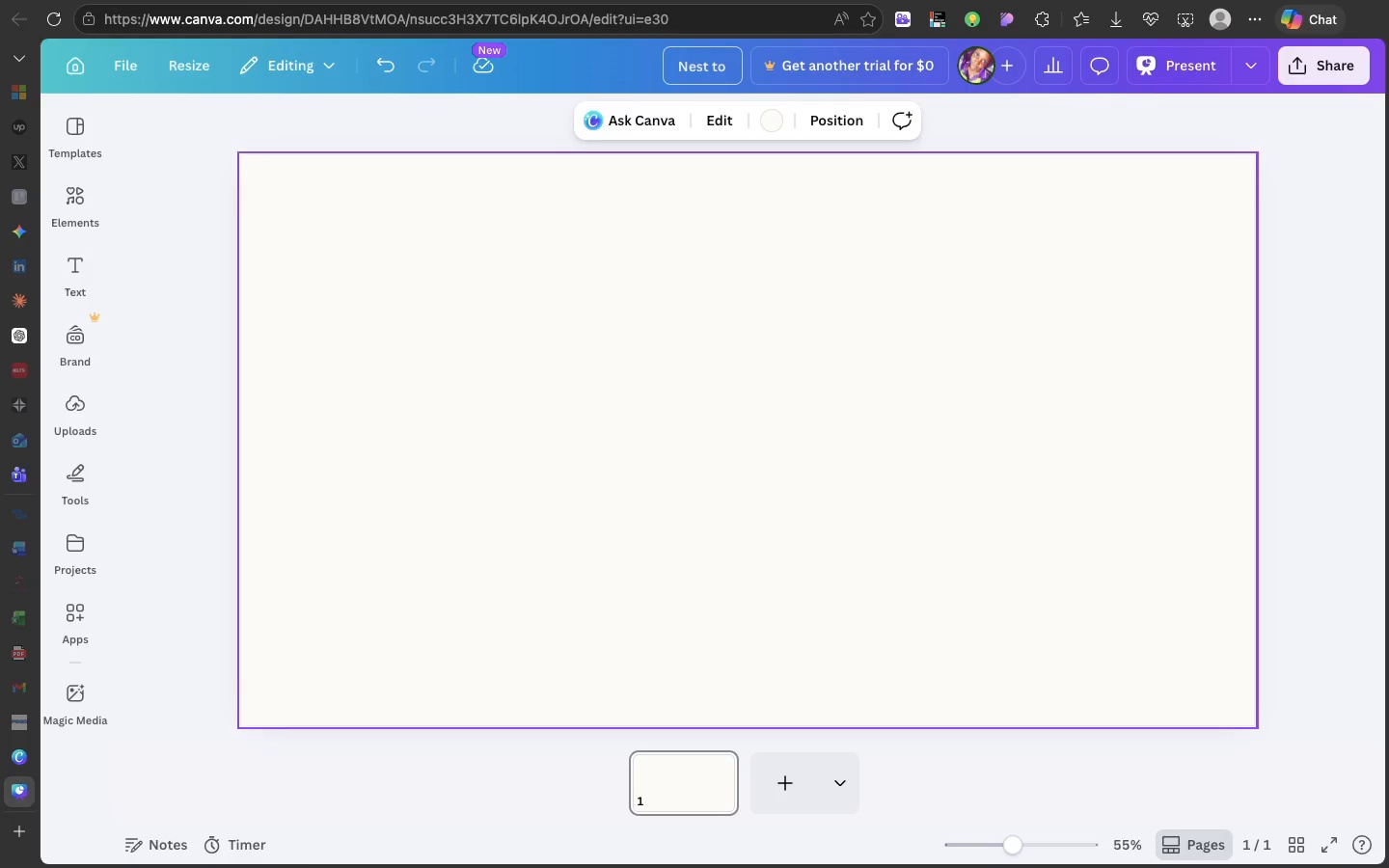 
wait(9.32)
 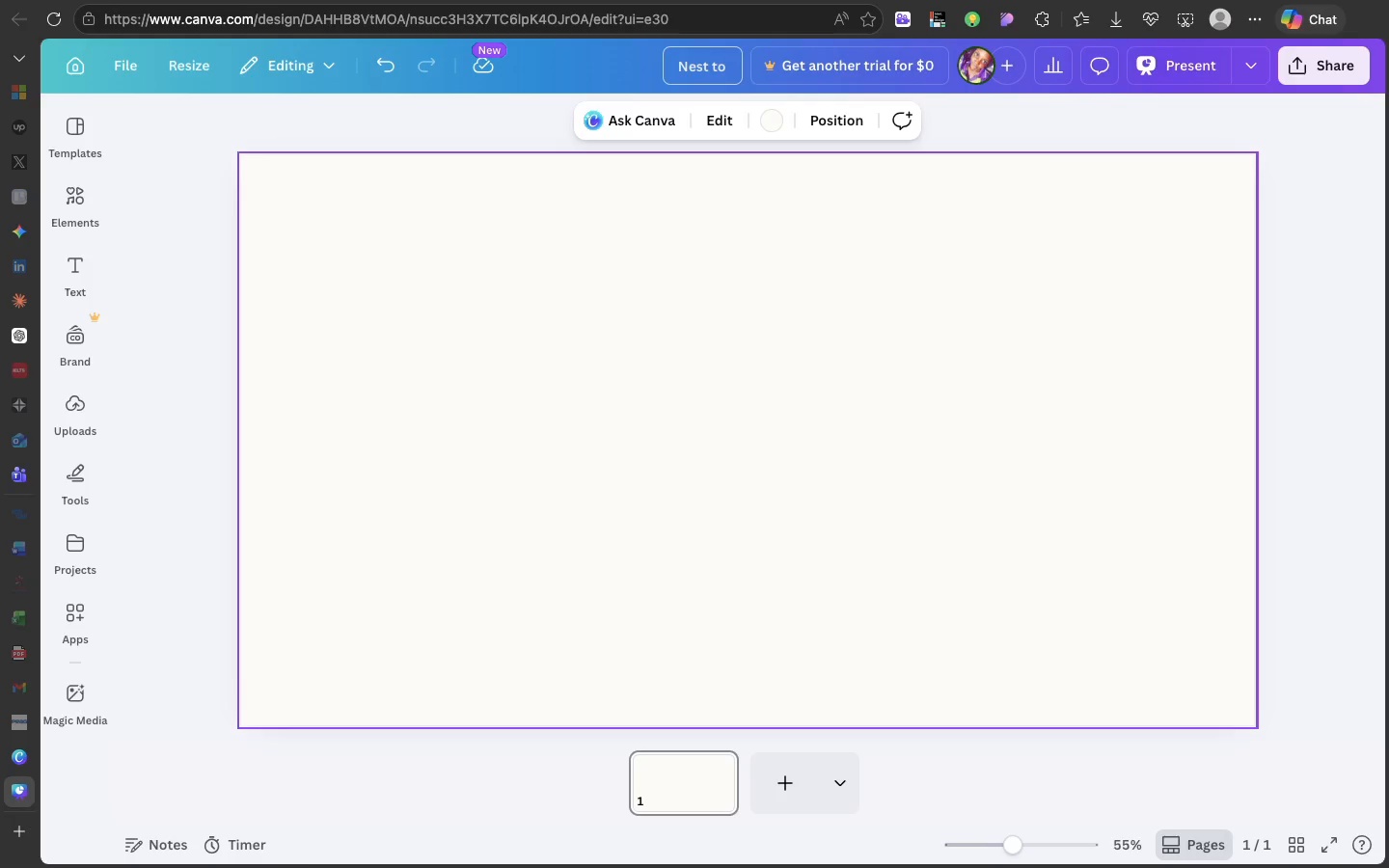 
type( Nest Transition)
 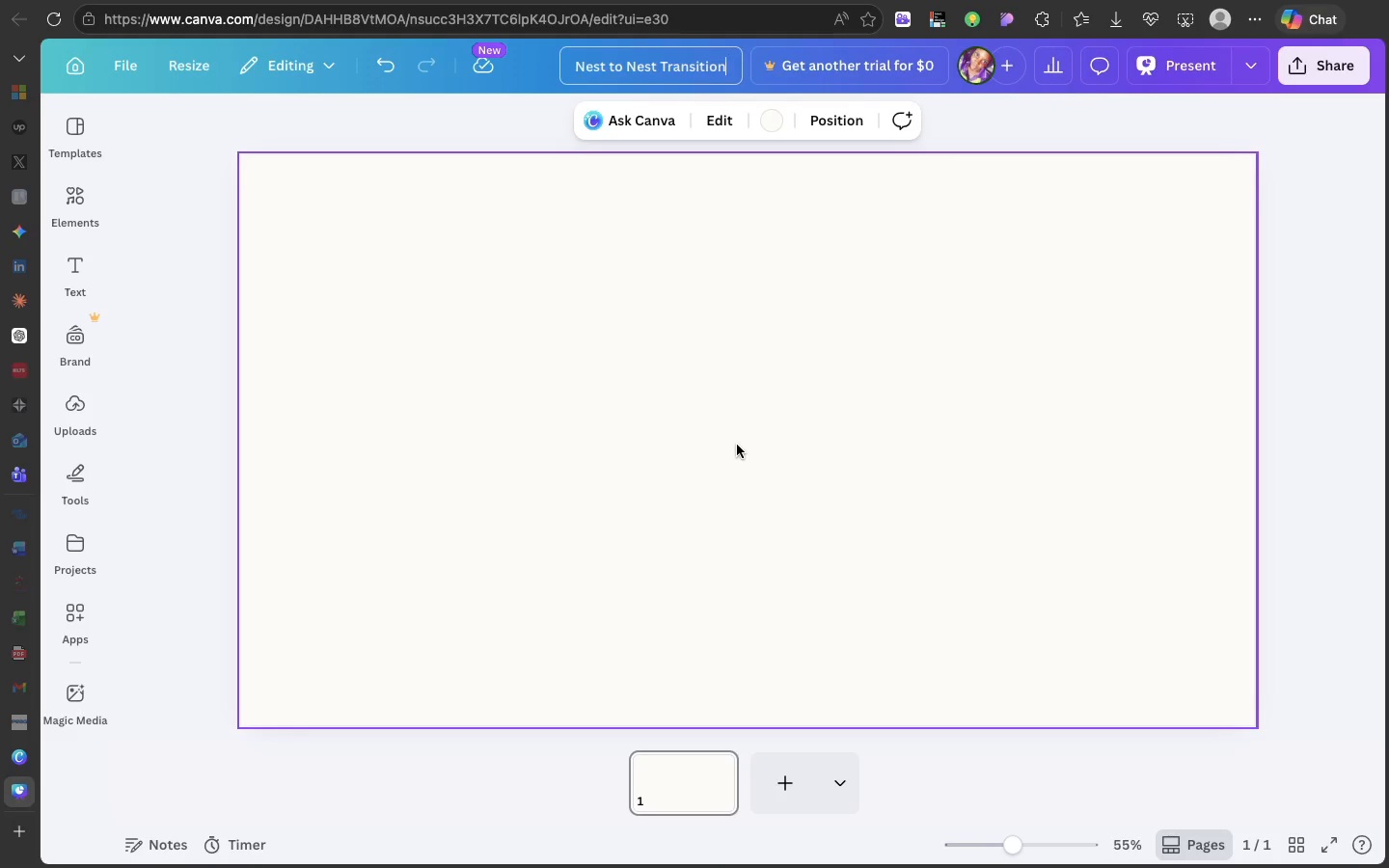 
left_click([737, 445])
 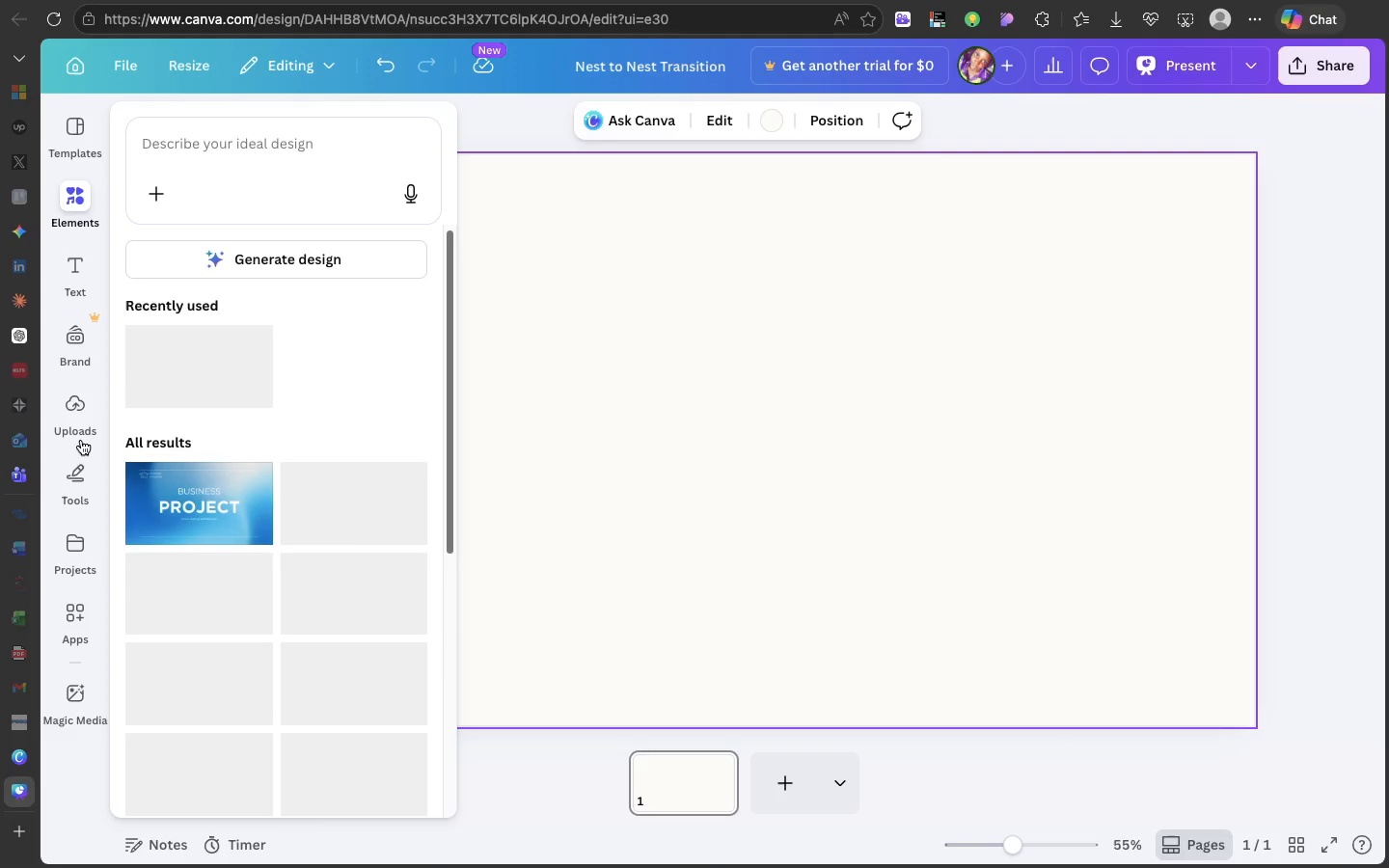 
wait(5.34)
 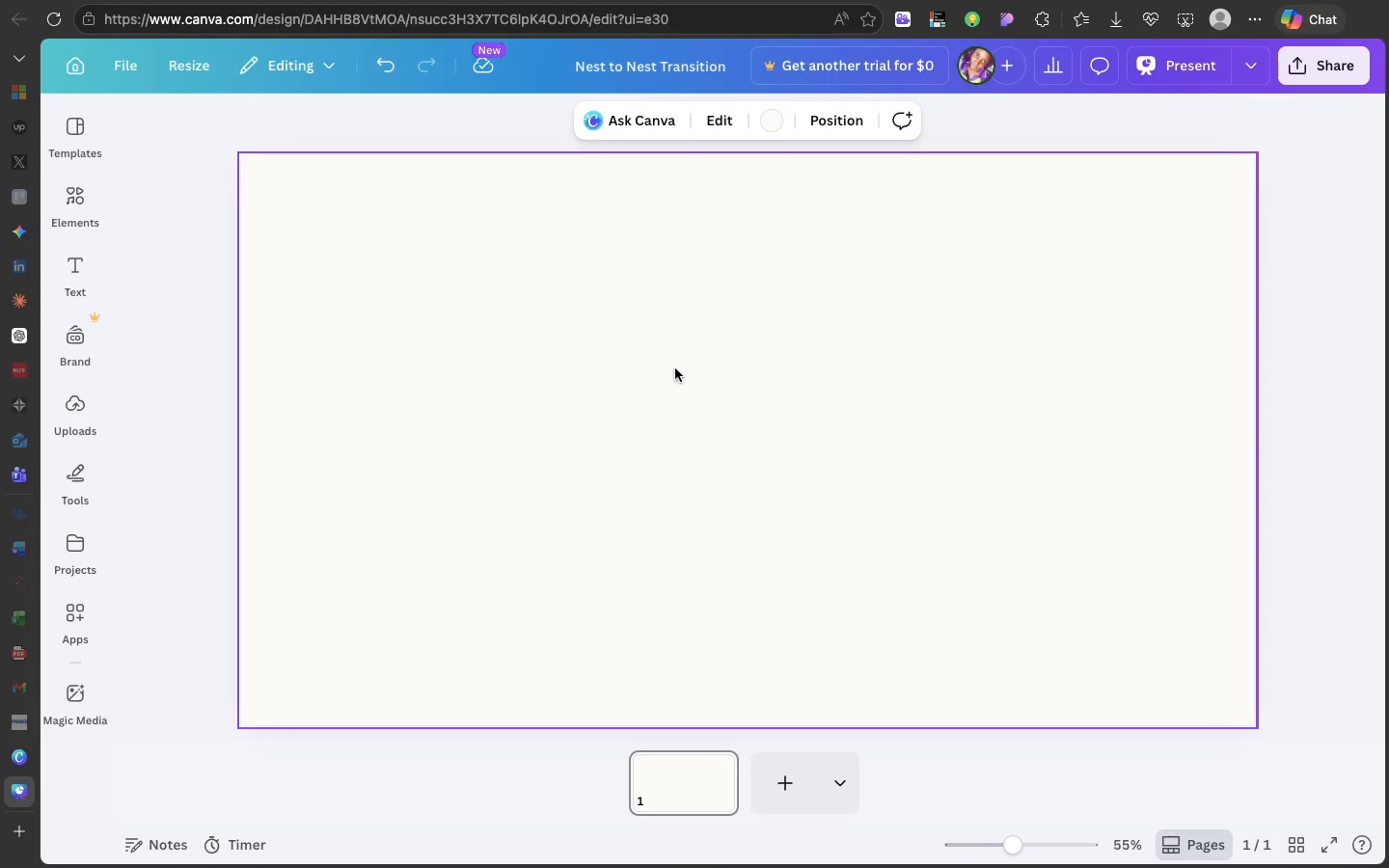 
left_click([79, 420])
 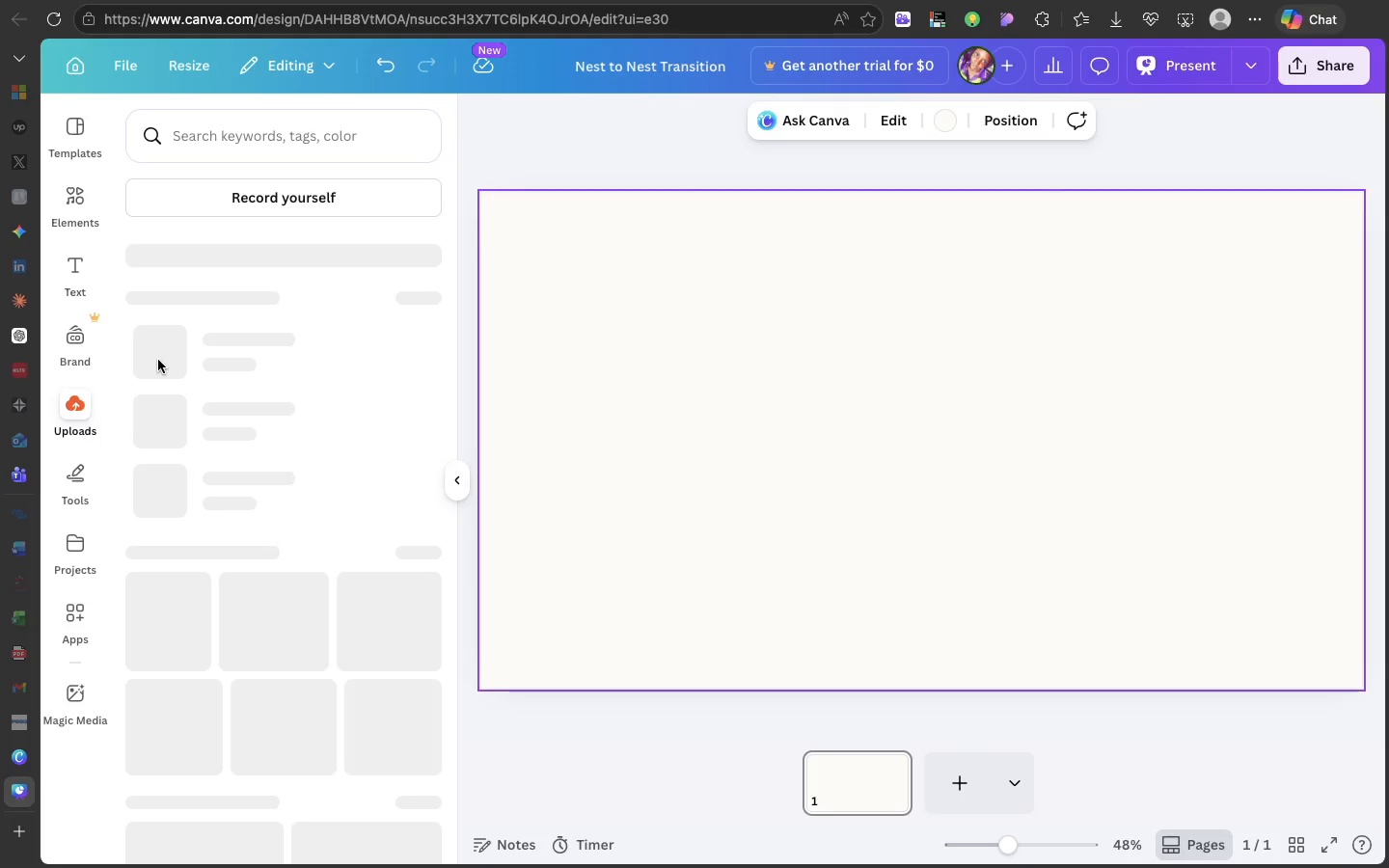 
mouse_move([278, 350])
 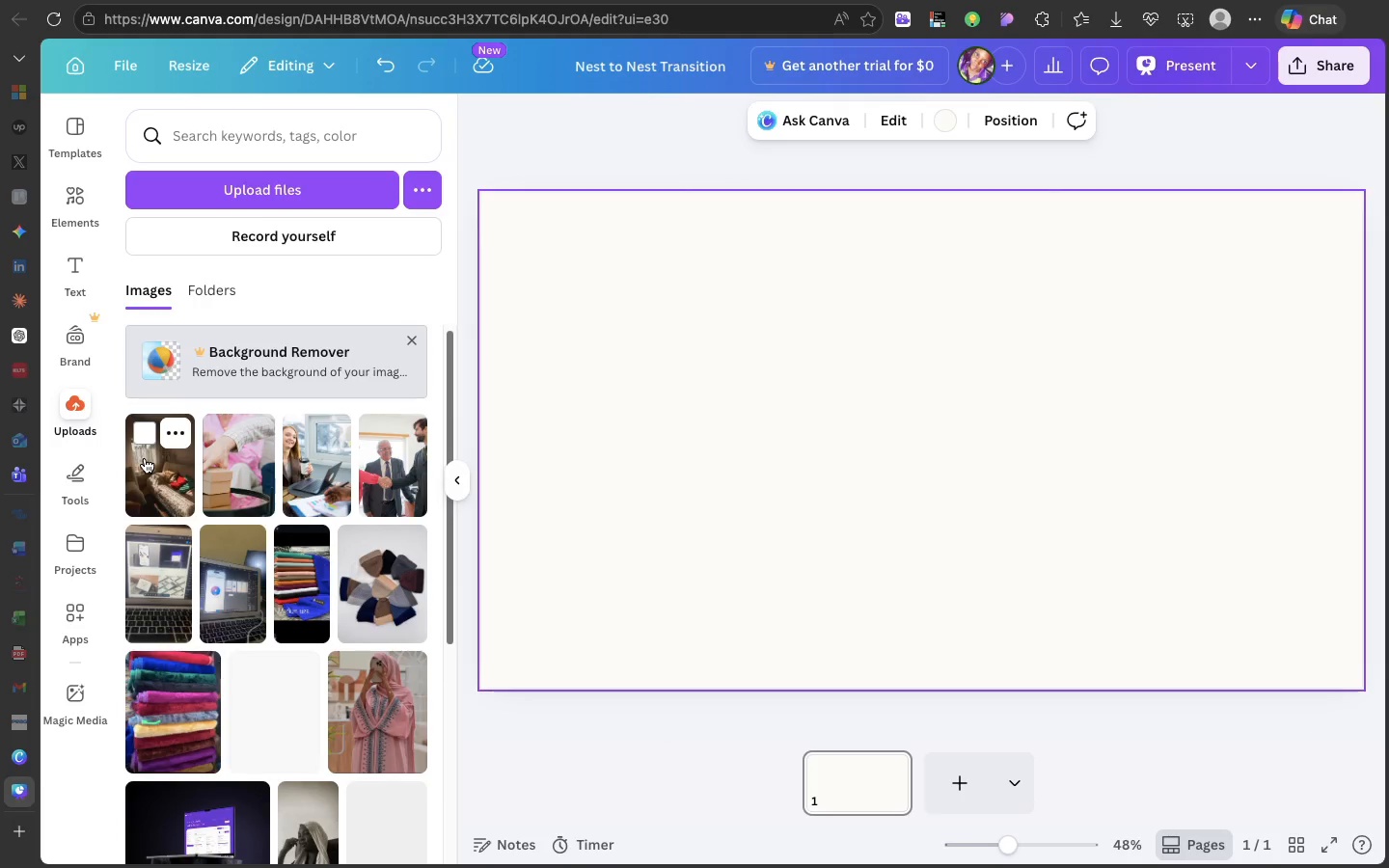 
left_click_drag(start_coordinate=[145, 458], to_coordinate=[629, 416])
 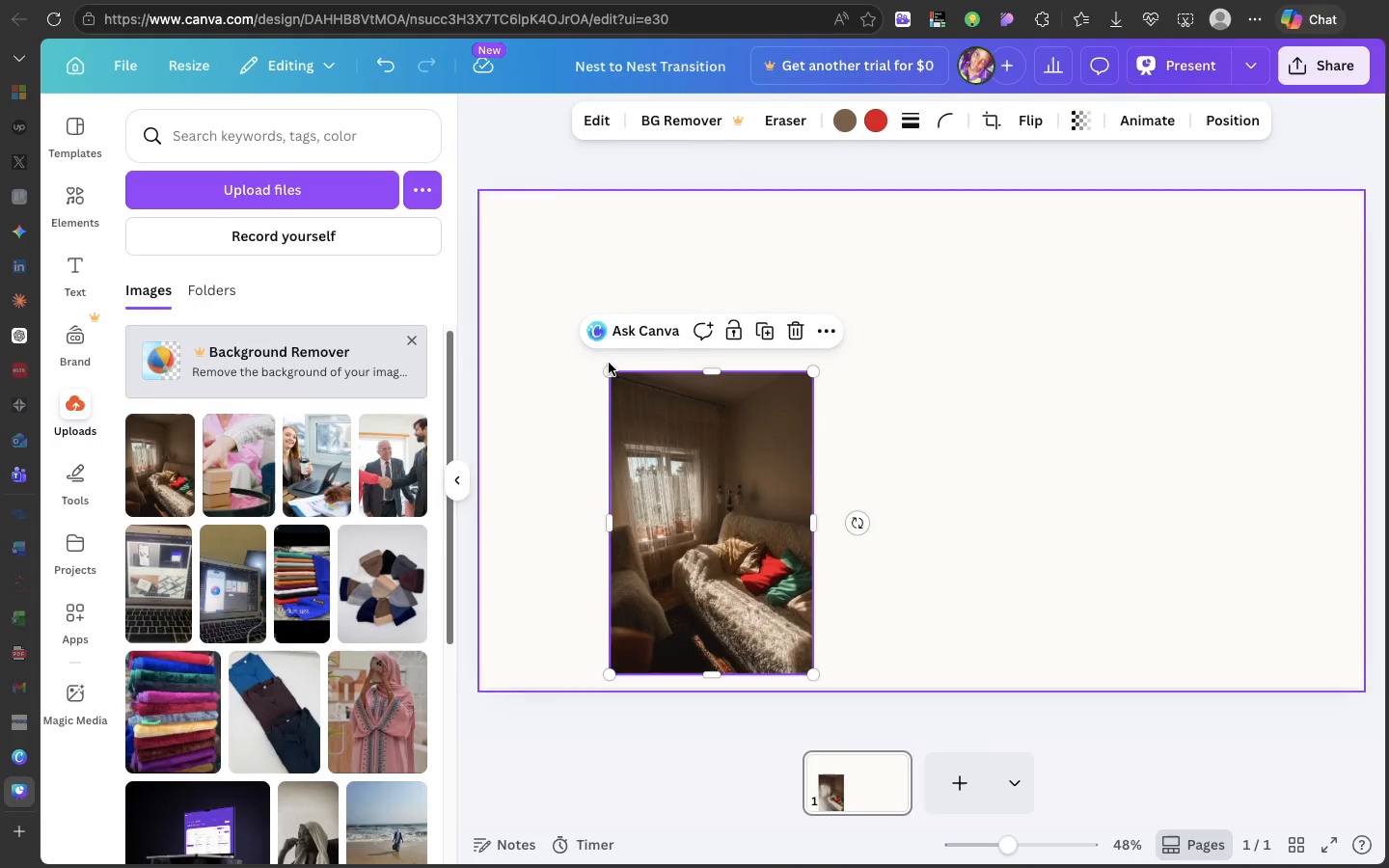 
left_click_drag(start_coordinate=[609, 365], to_coordinate=[475, 179])
 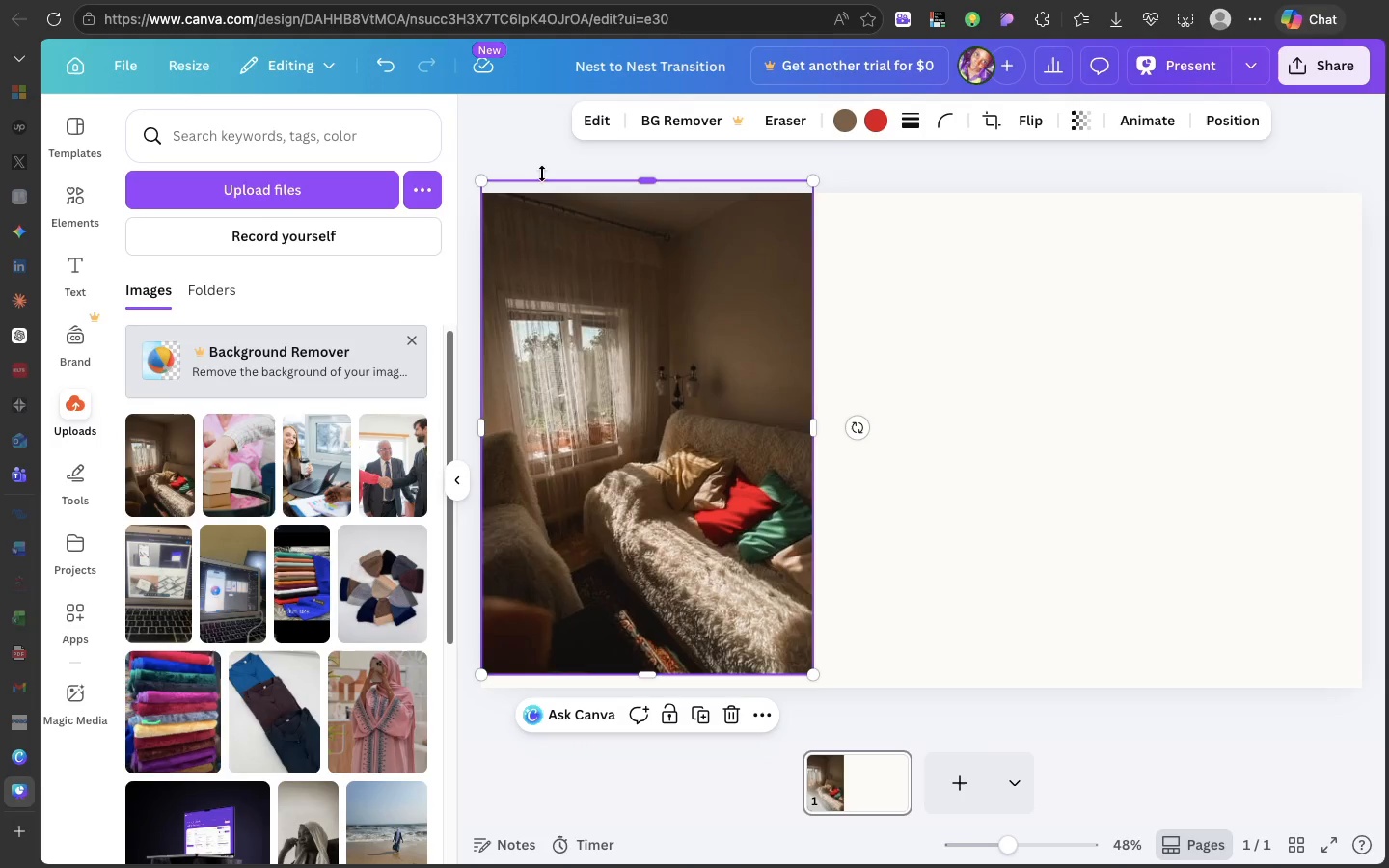 
left_click_drag(start_coordinate=[542, 174], to_coordinate=[542, 185])
 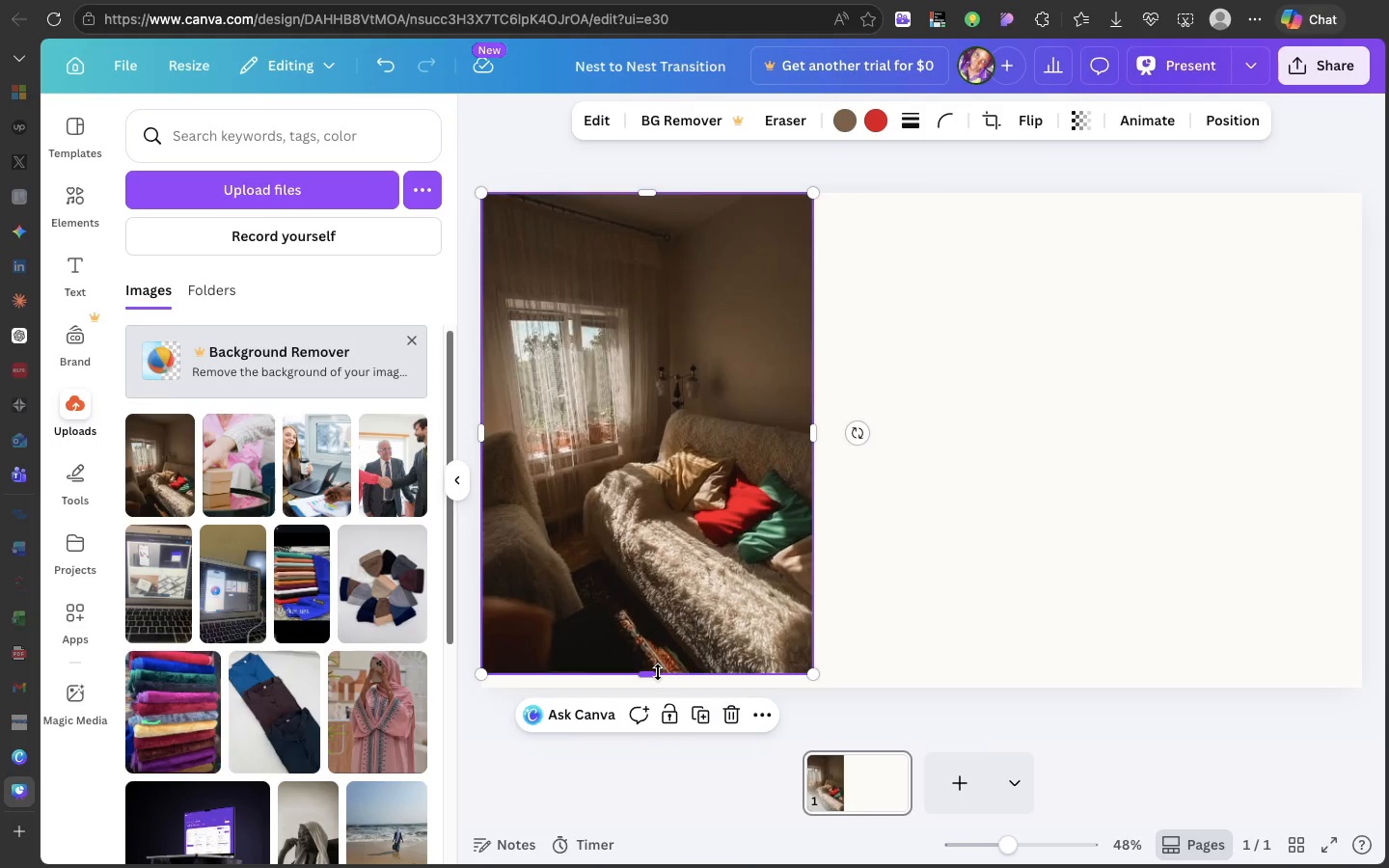 
left_click_drag(start_coordinate=[658, 672], to_coordinate=[658, 687])
 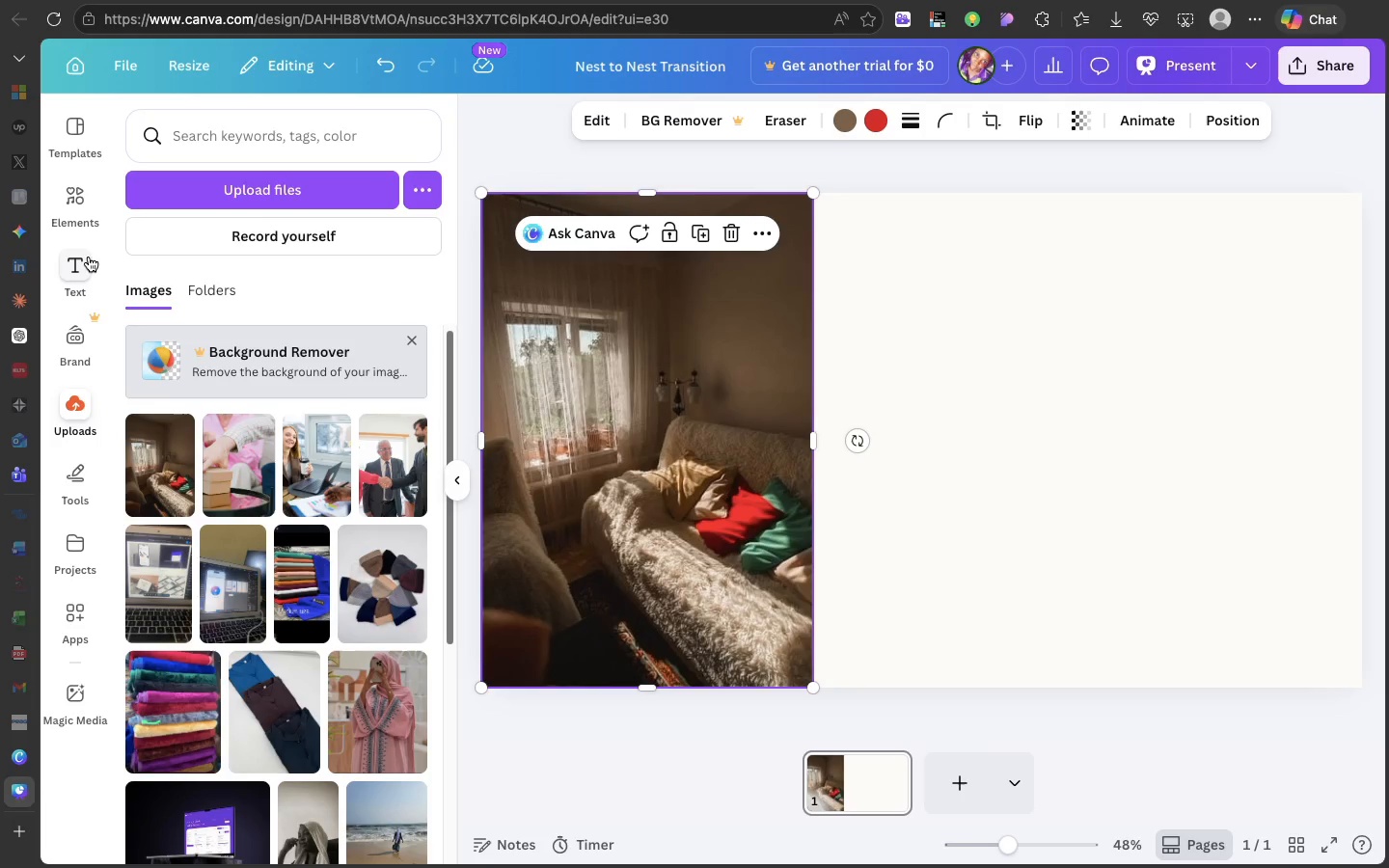 
left_click([83, 257])
 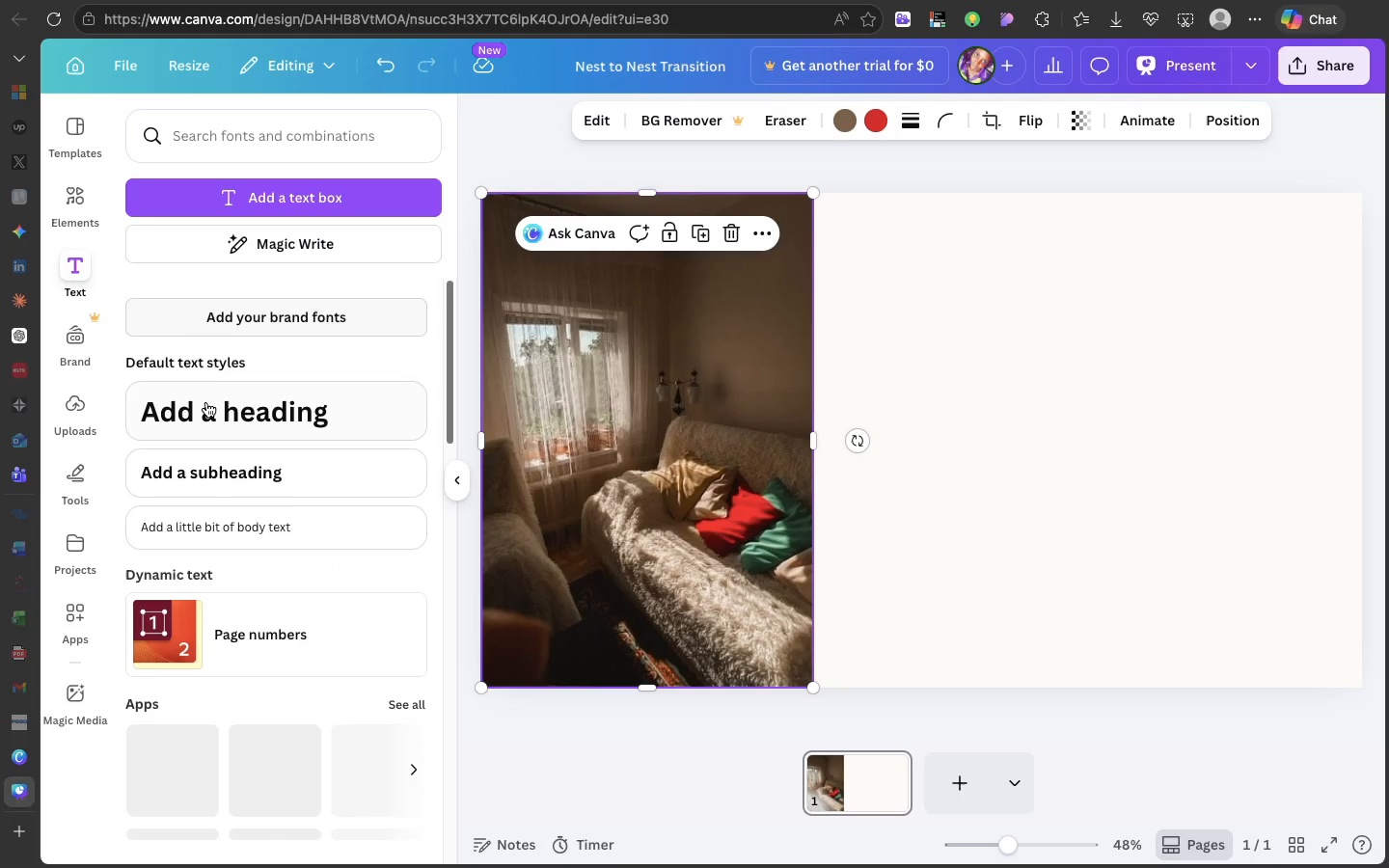 
left_click_drag(start_coordinate=[206, 402], to_coordinate=[961, 371])
 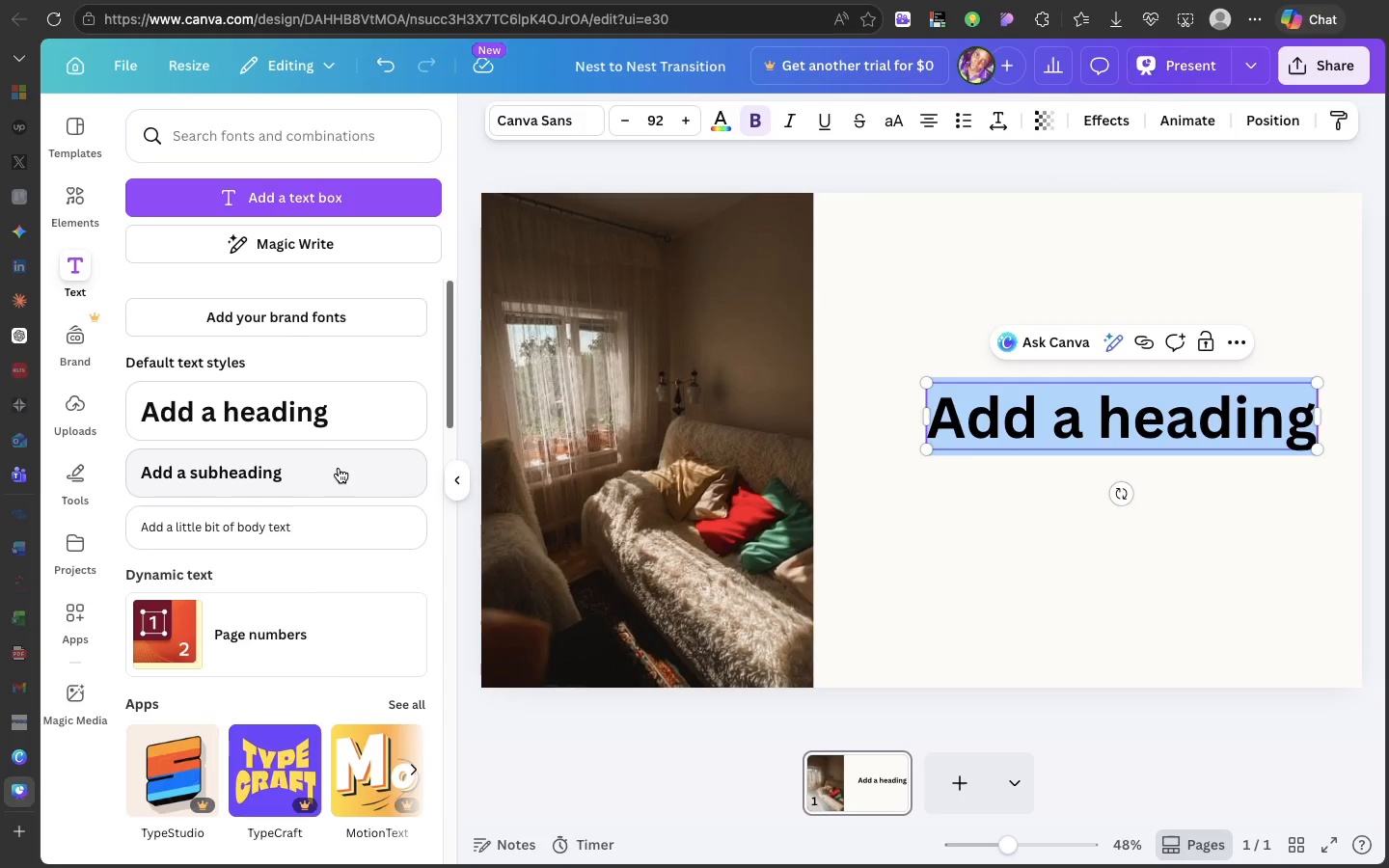 
left_click_drag(start_coordinate=[339, 468], to_coordinate=[1181, 281])
 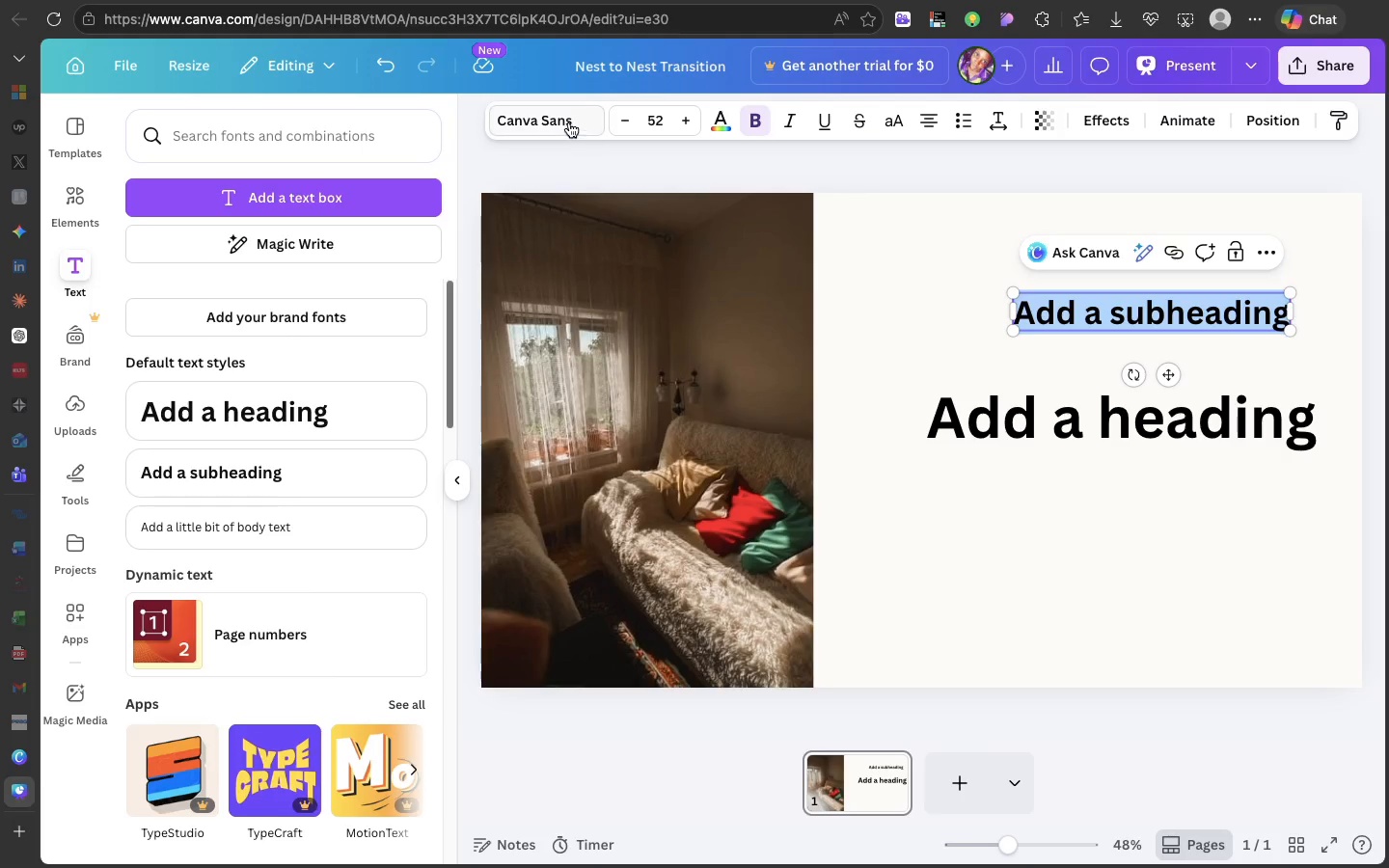 
left_click([566, 120])
 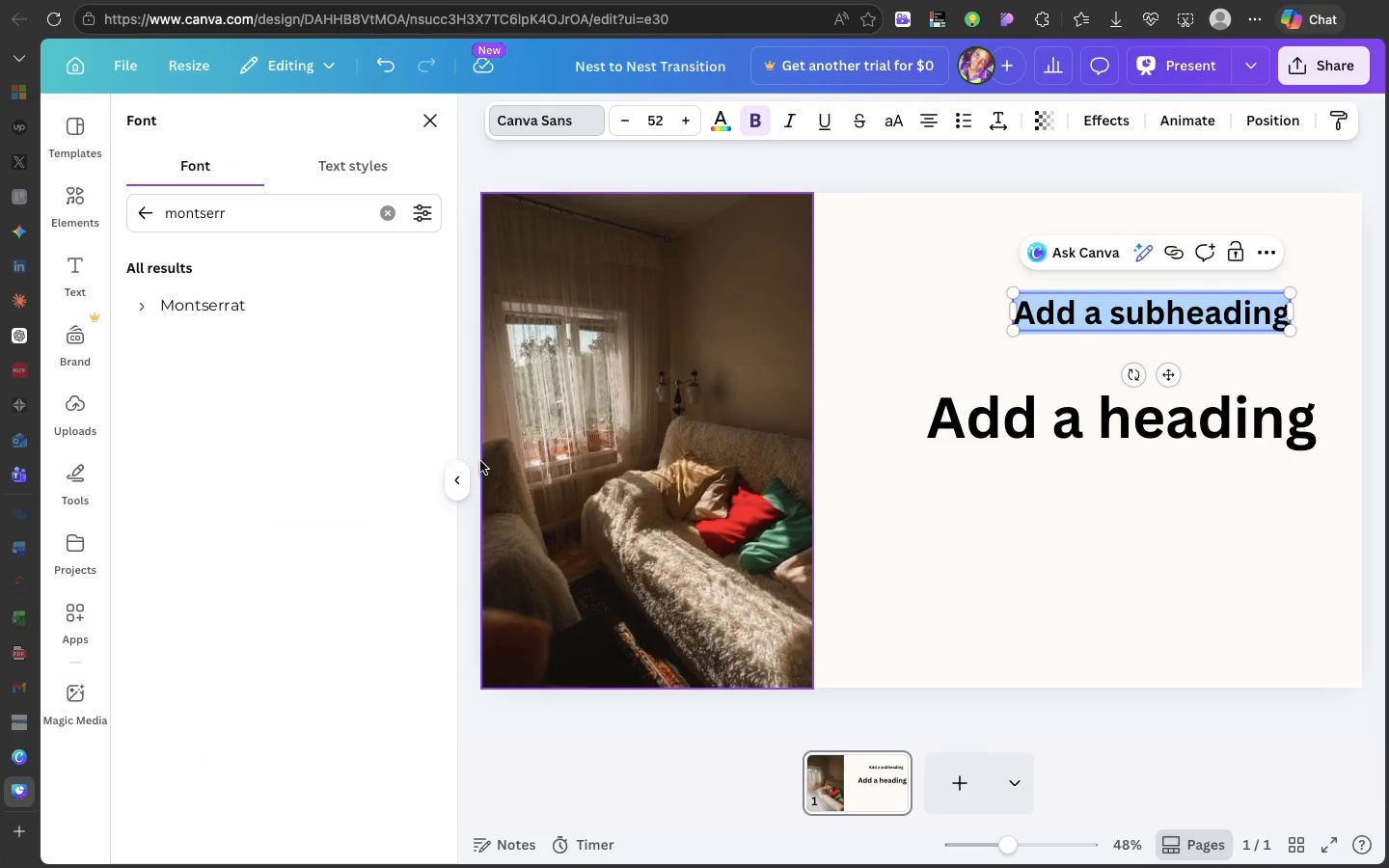 
left_click([307, 318])
 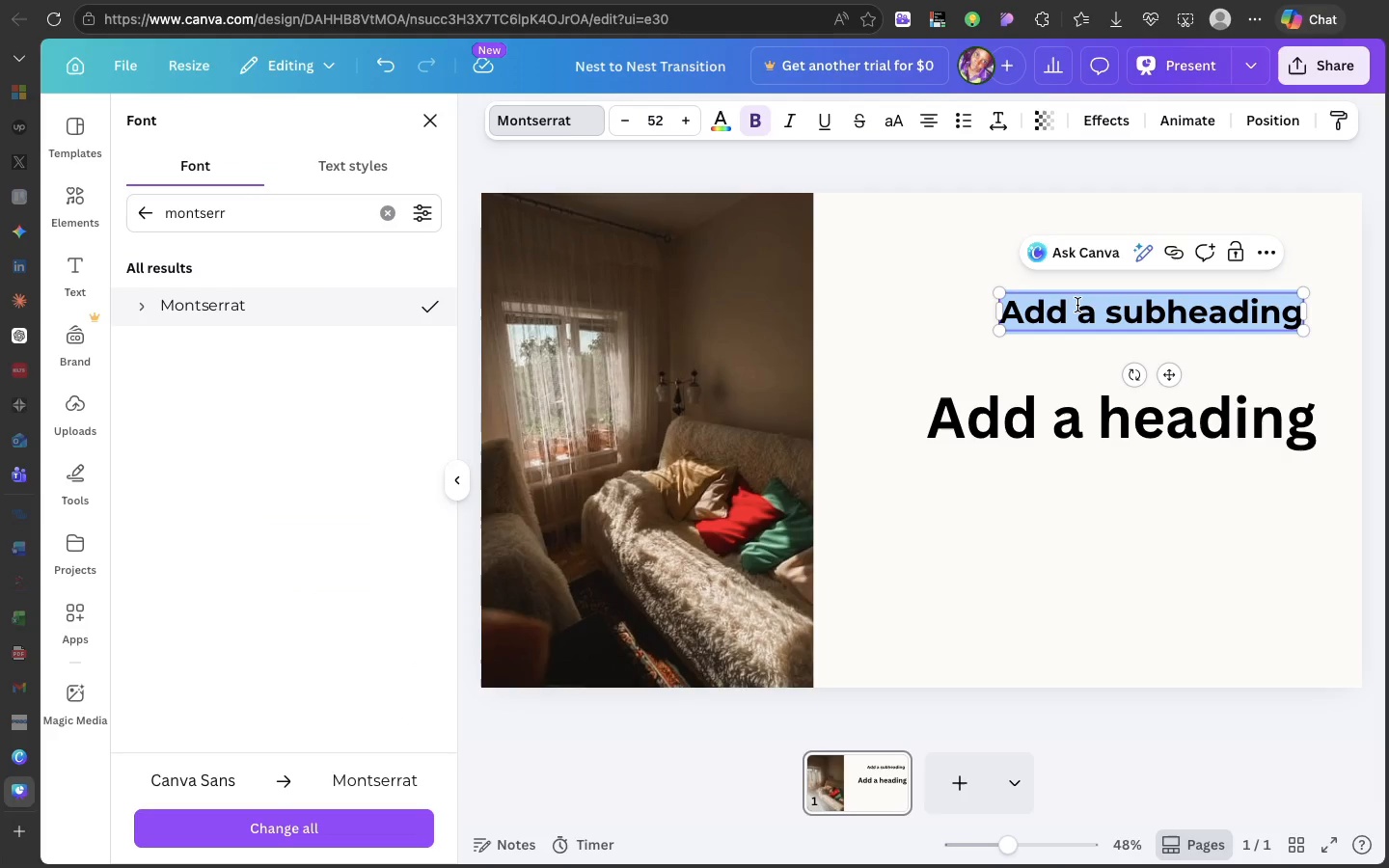 
type(Nest to N)
 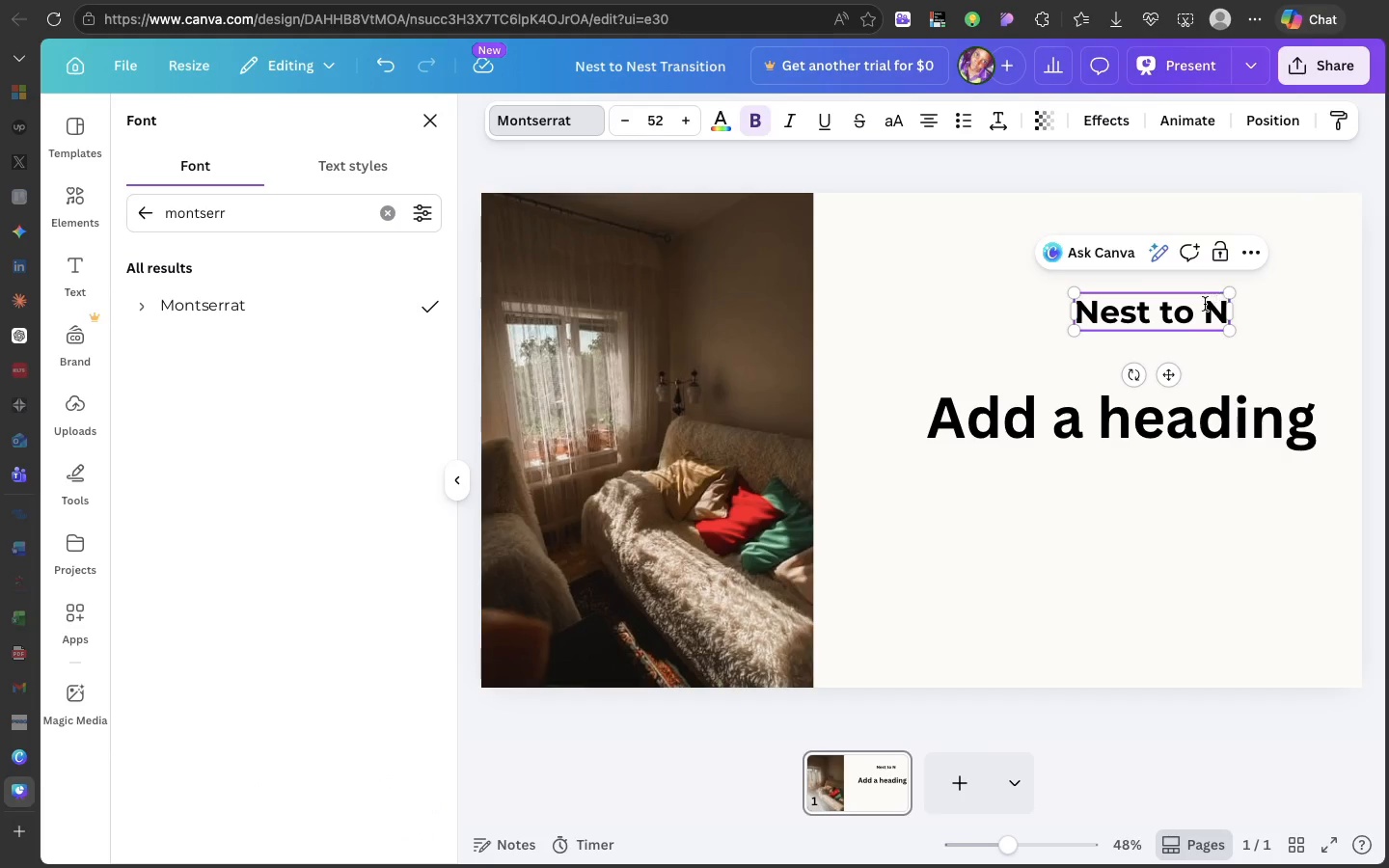 
left_click([1200, 311])
 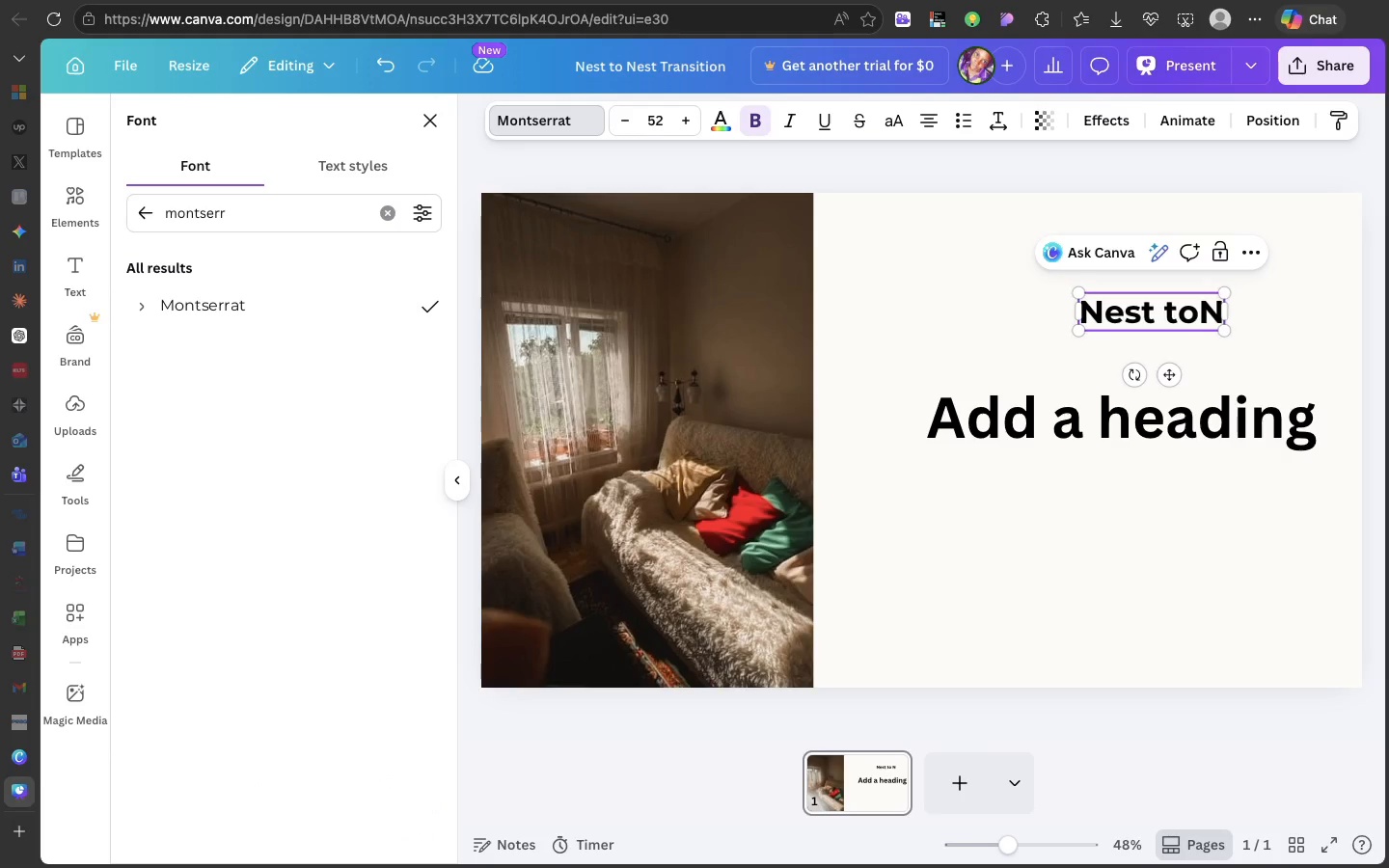 
key(Backspace)
 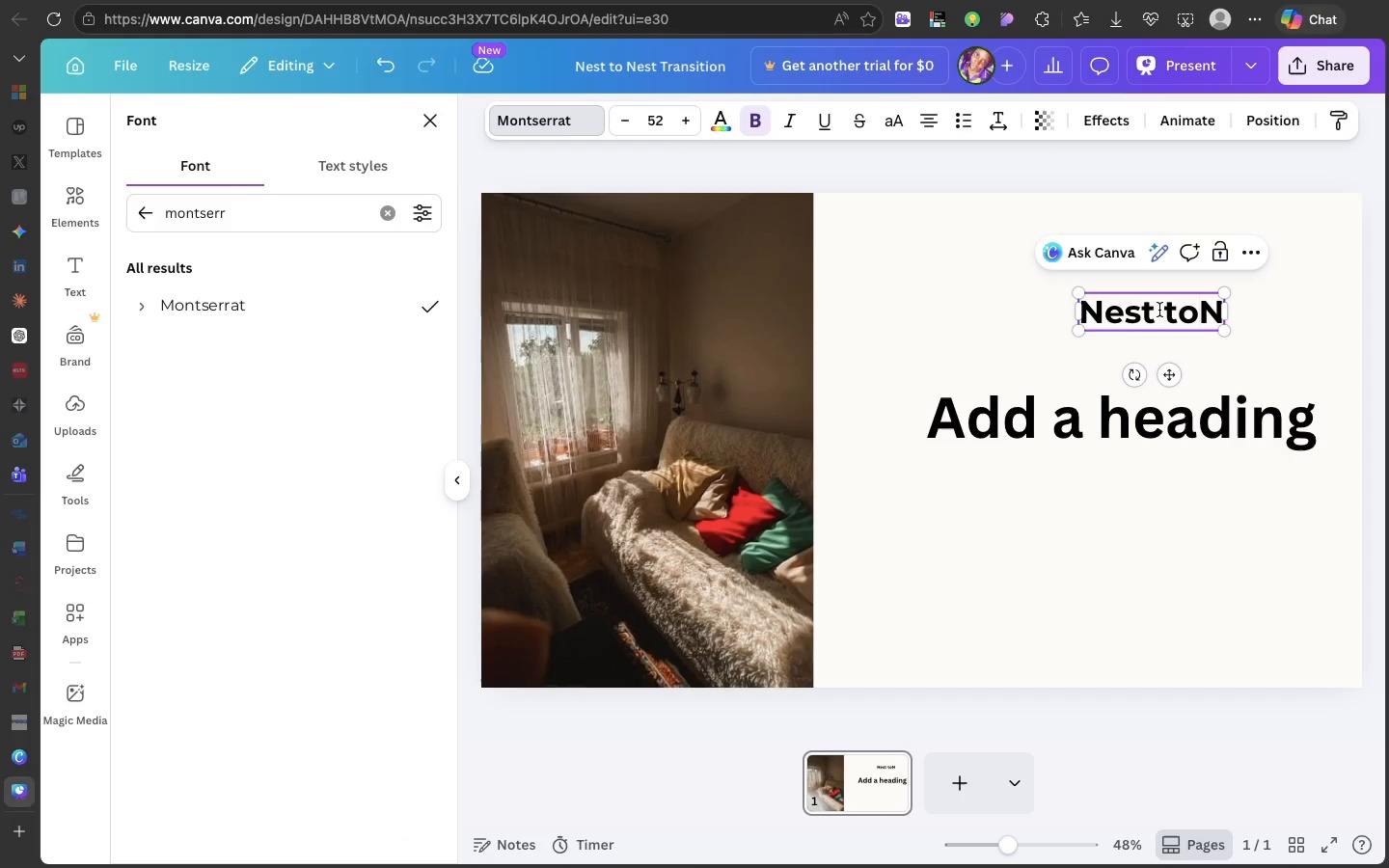 
left_click([1166, 312])
 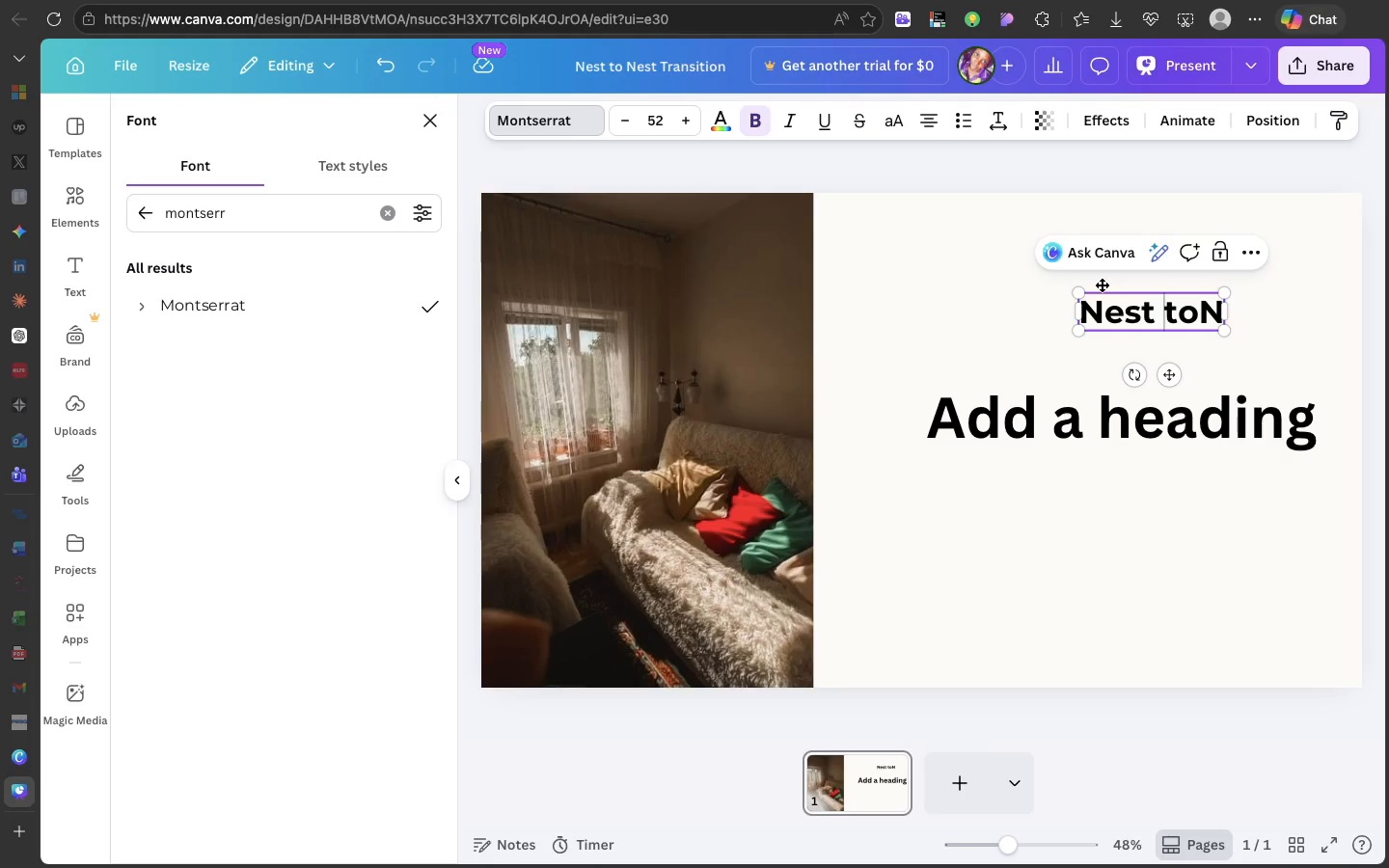 
key(Backspace)
 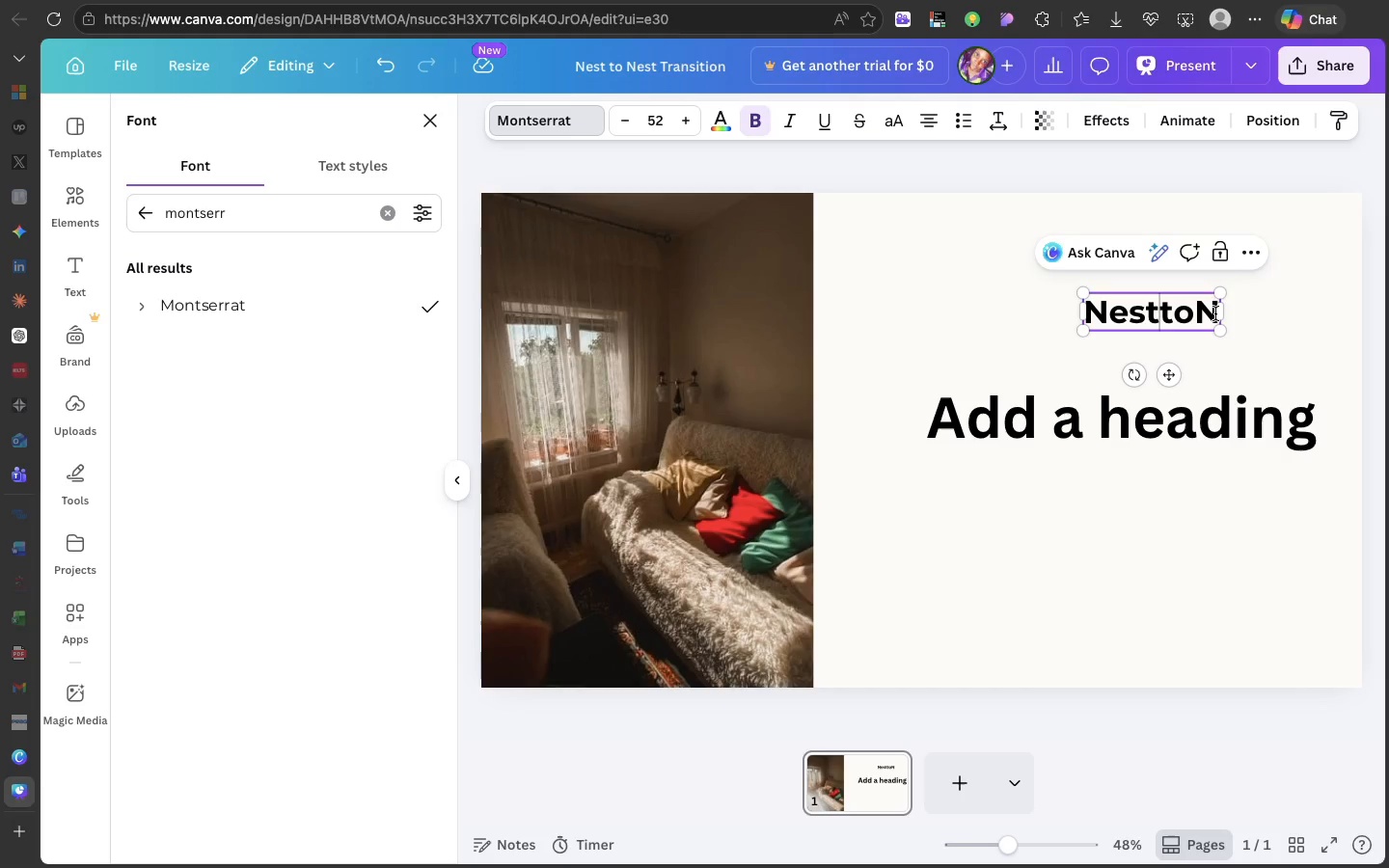 
left_click([1215, 313])
 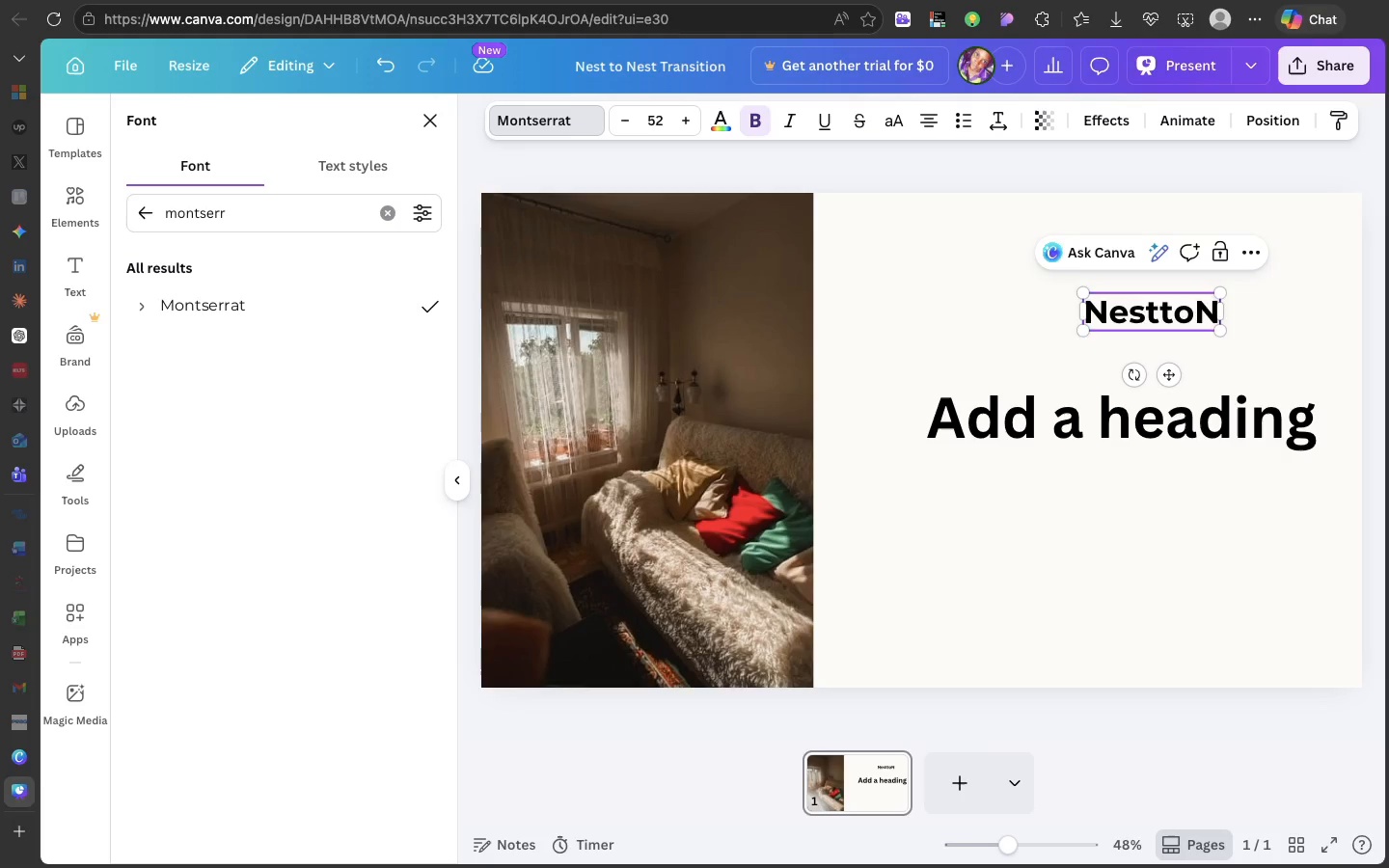 
type(EST)
key(Backspace)
key(Backspace)
key(Backspace)
type(est)
 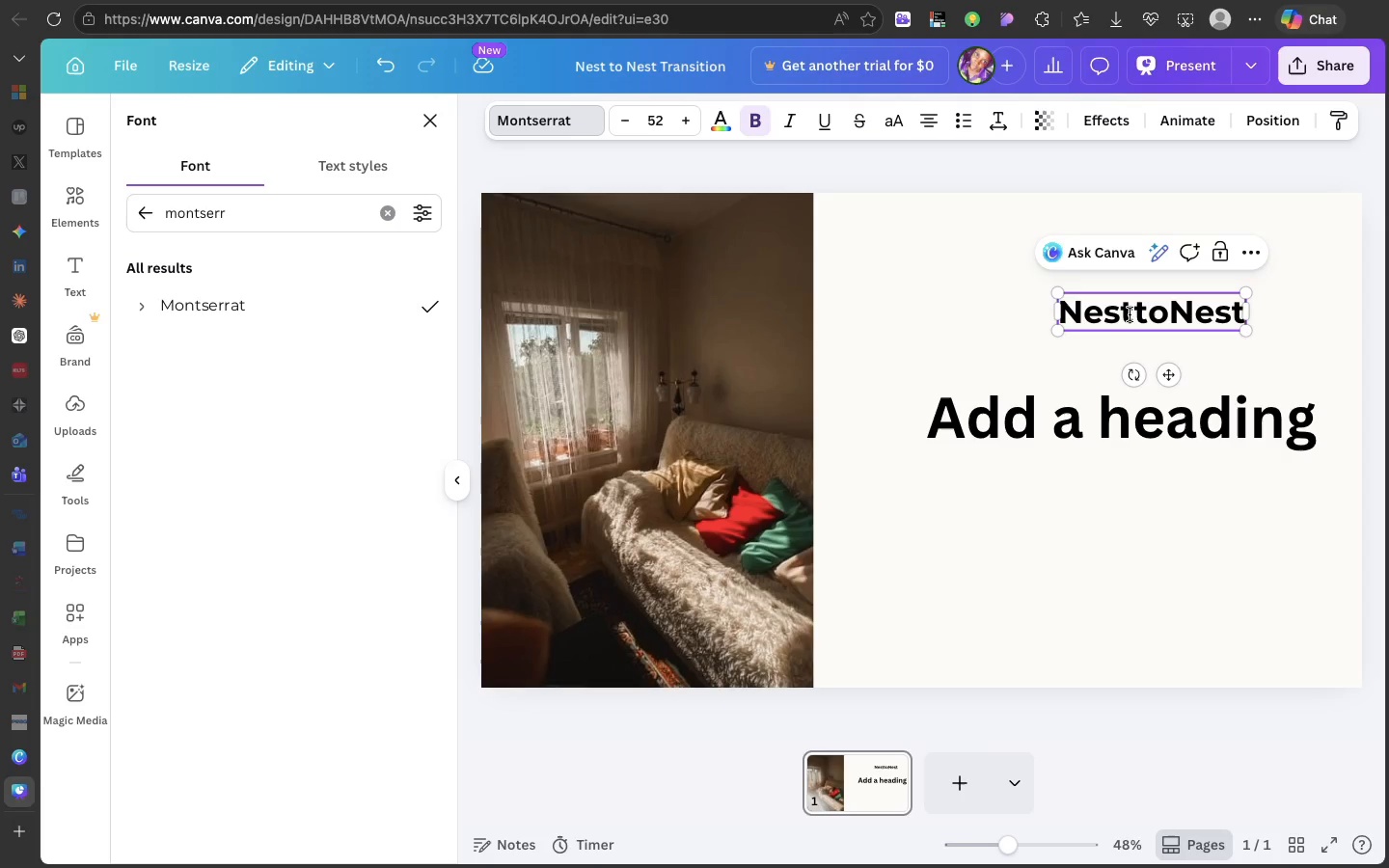 
left_click([1140, 314])
 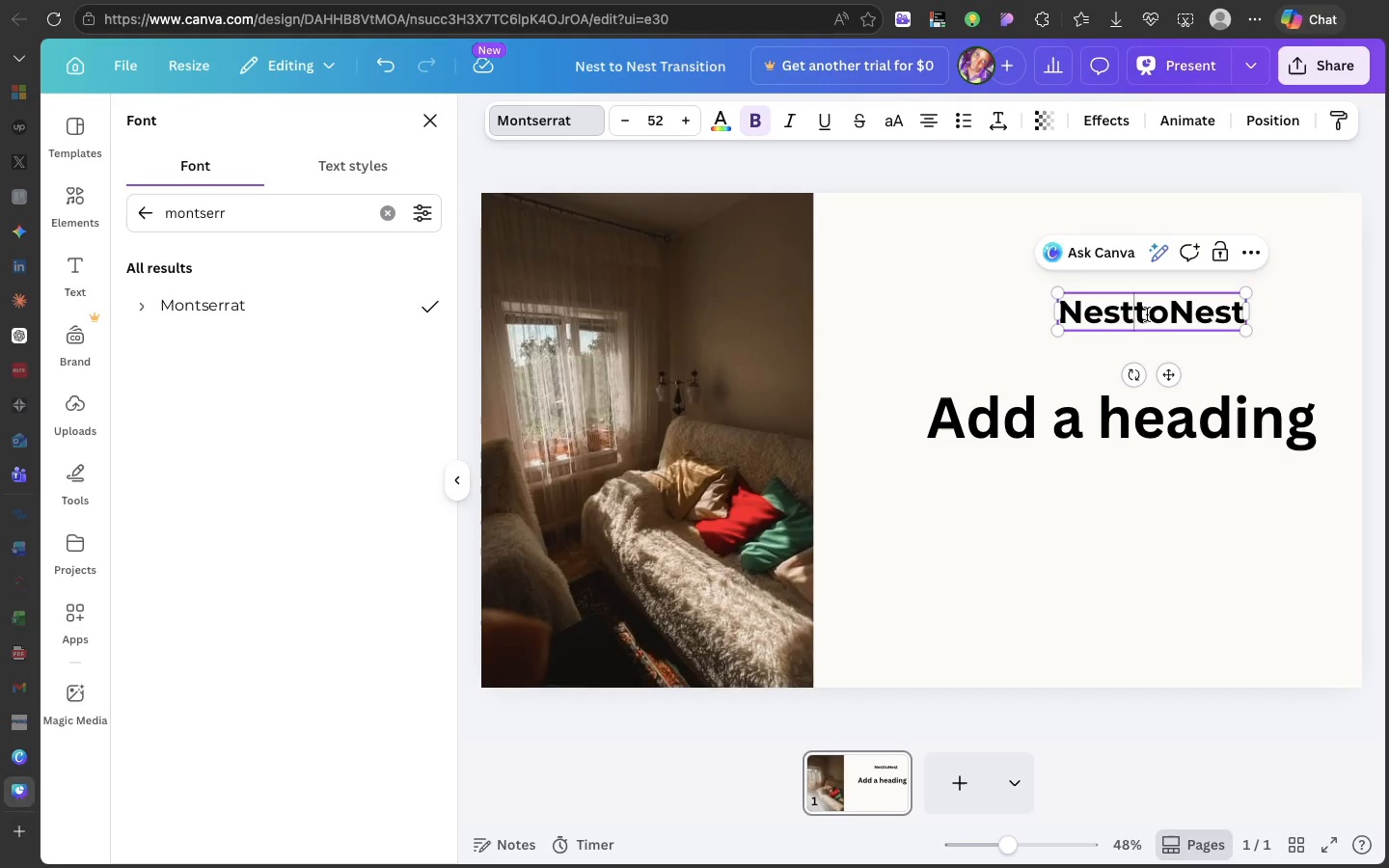 
left_click([1147, 314])
 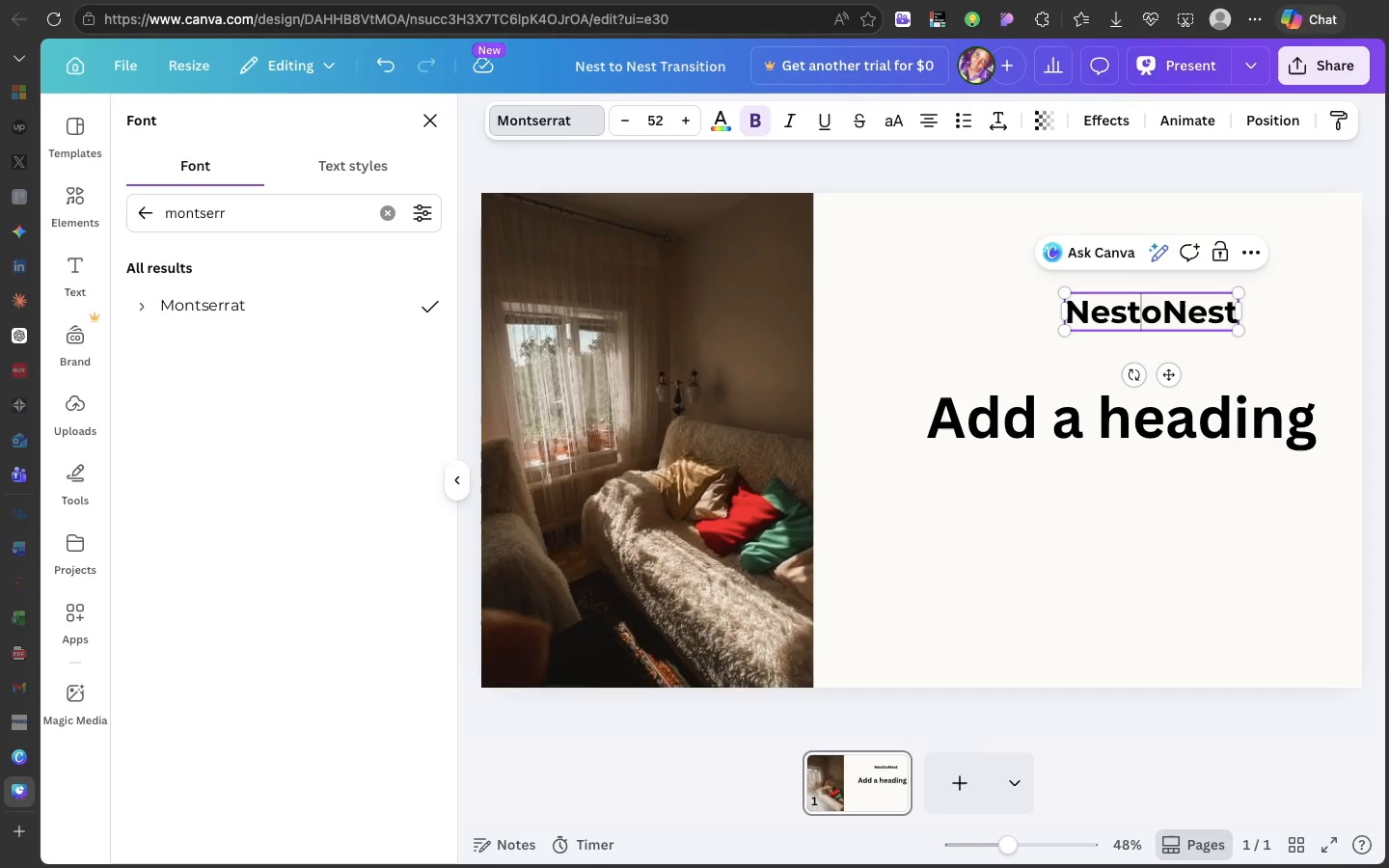 
key(Backspace)
 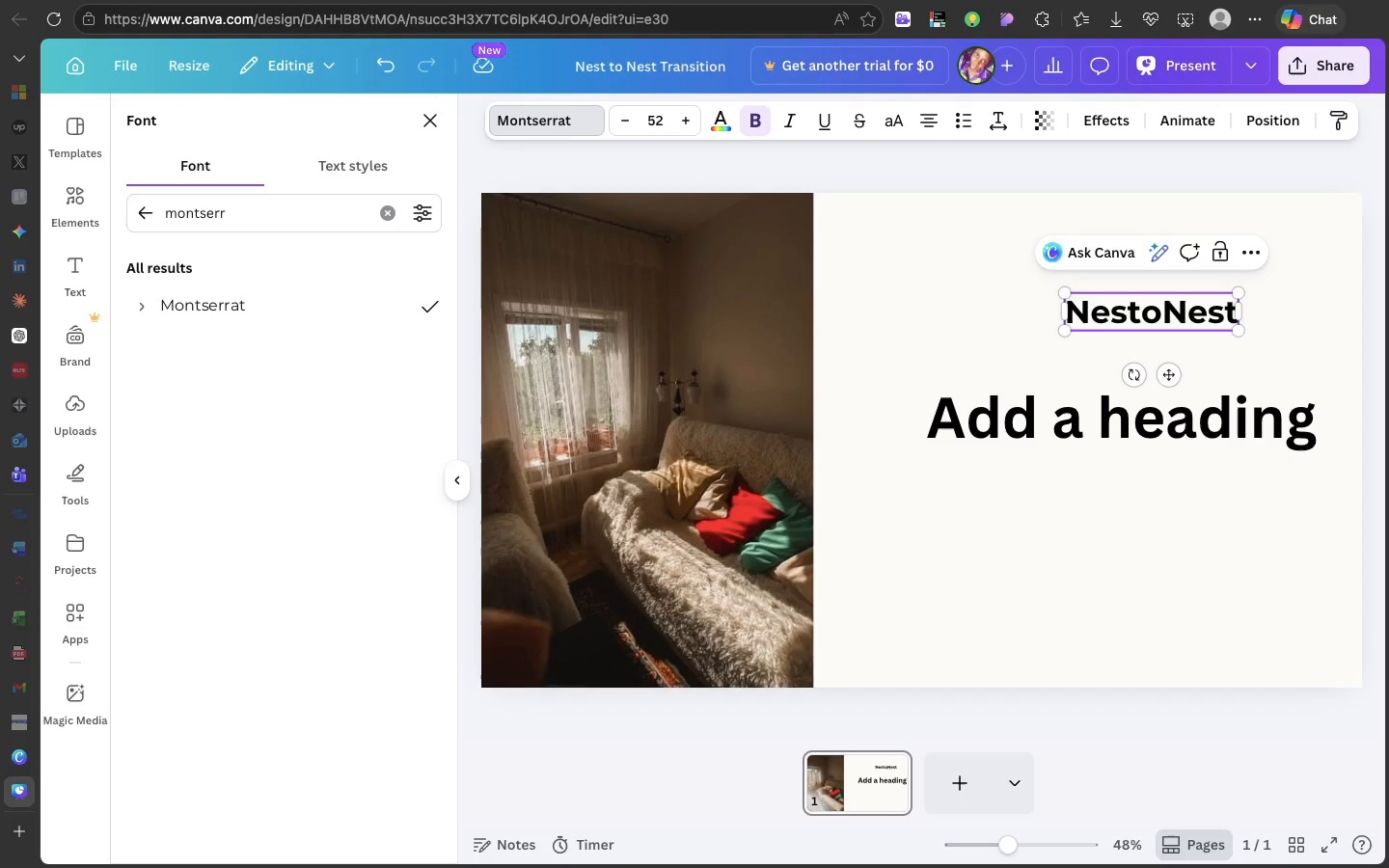 
key(CapsLock)
 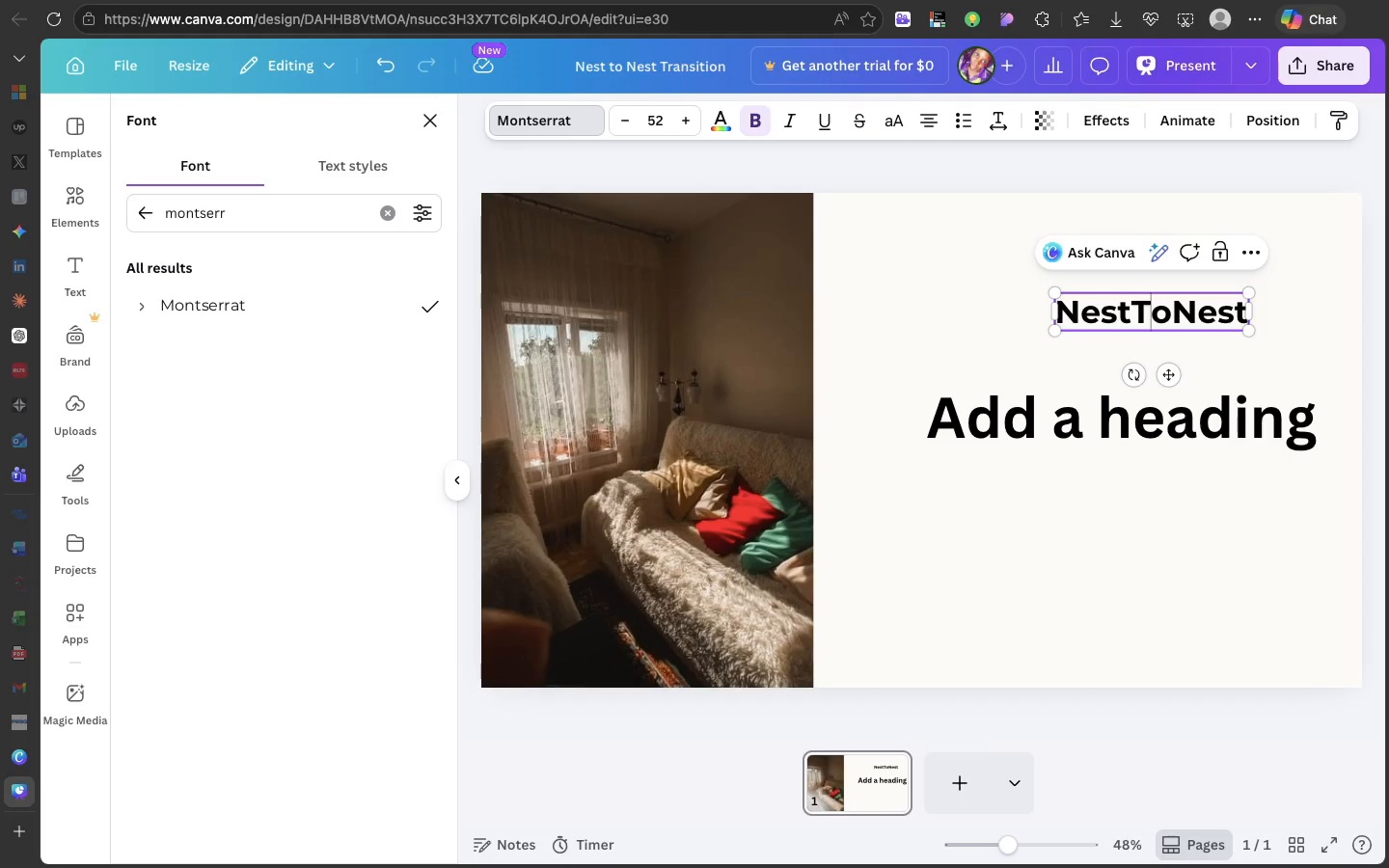 
key(T)
 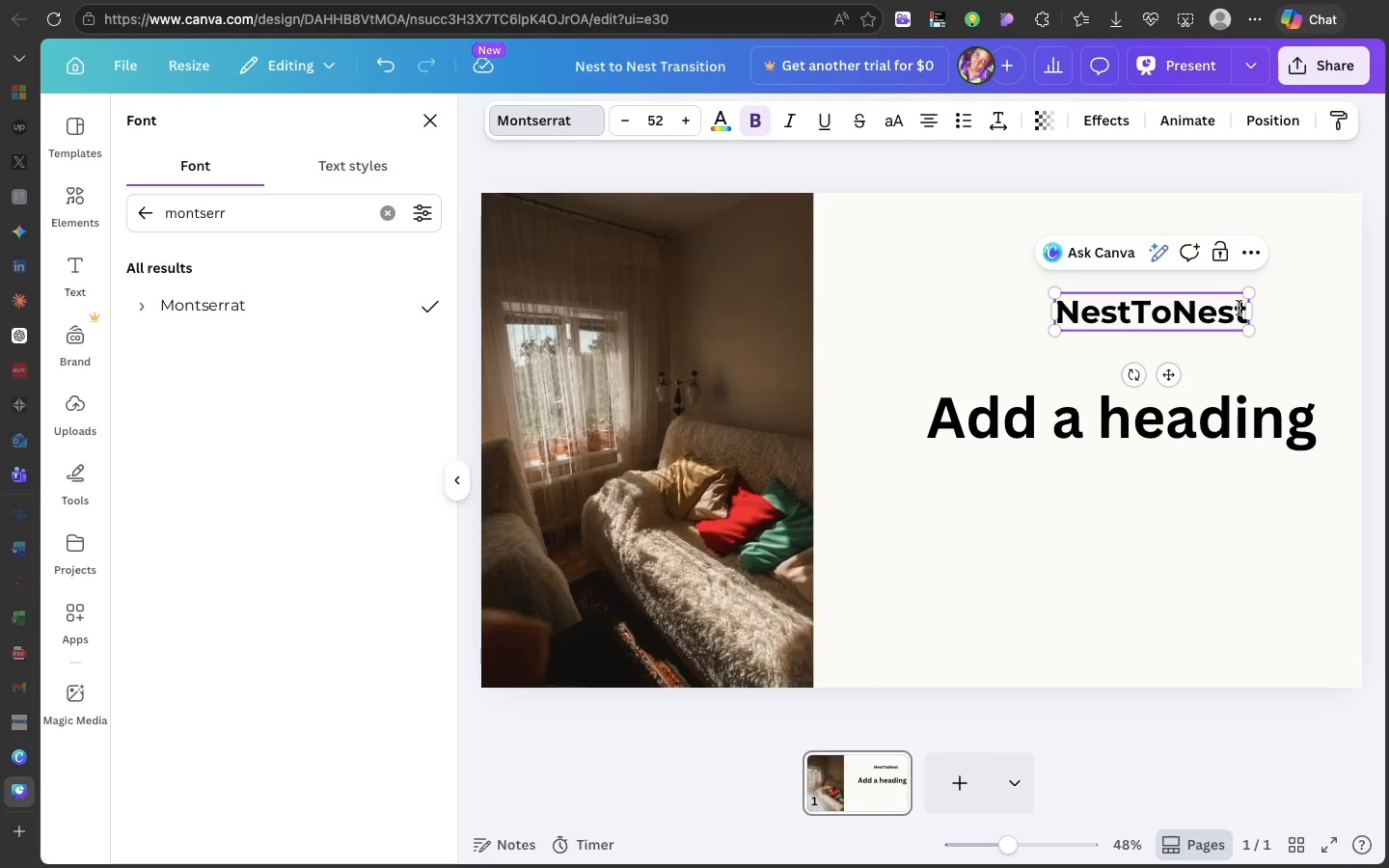 
left_click([1239, 308])
 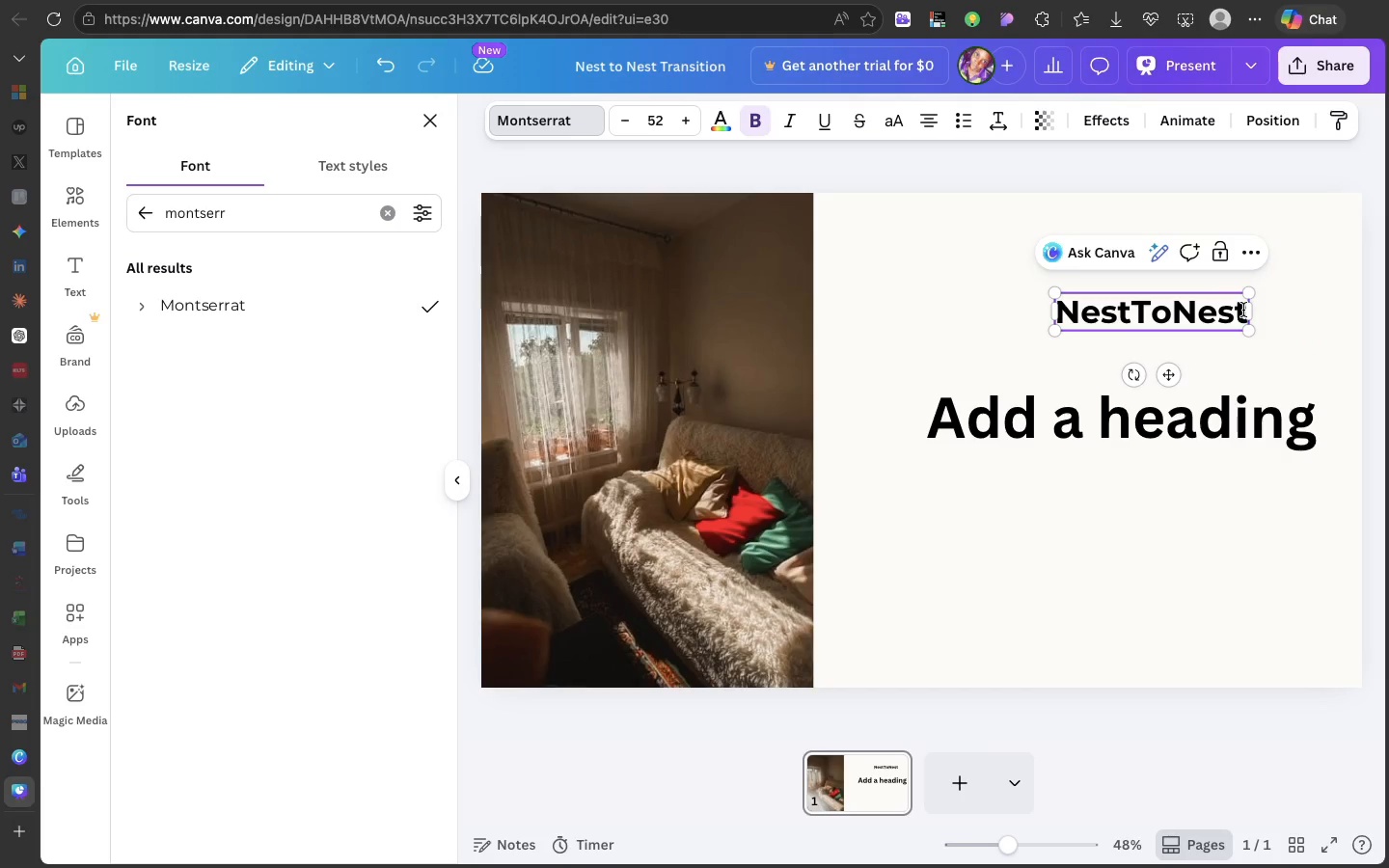 
left_click([1243, 310])
 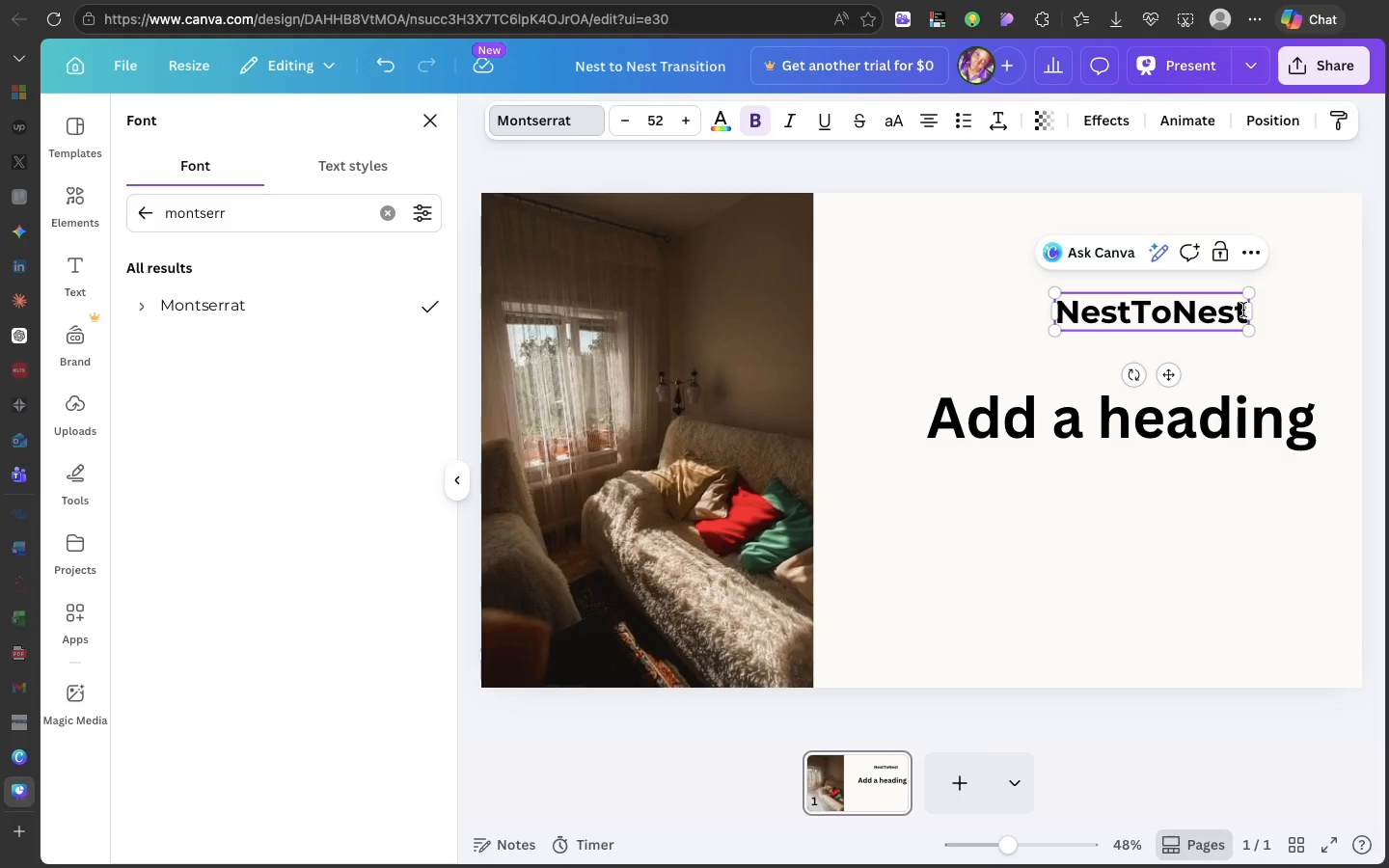 
key(Enter)
 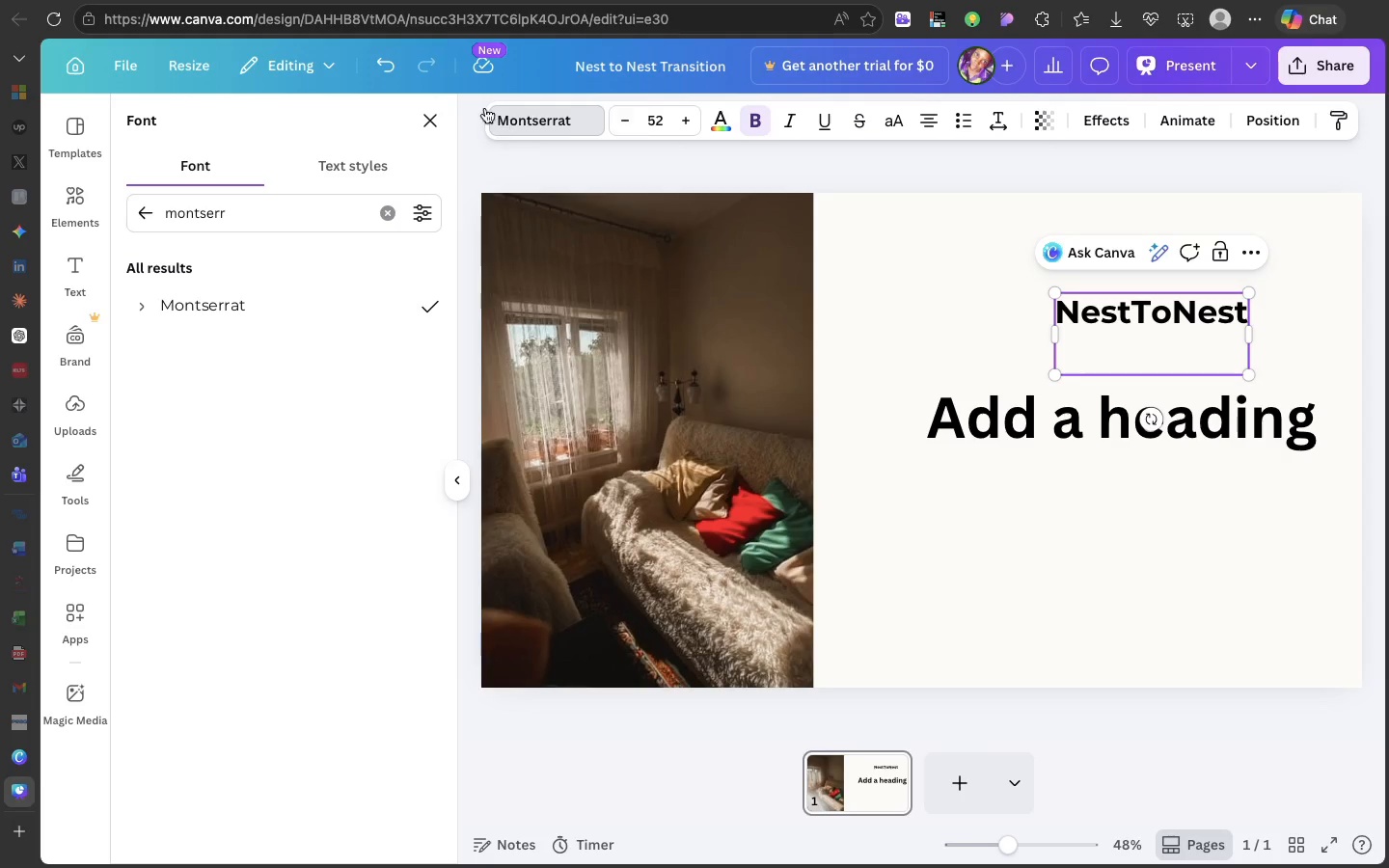 
left_click([429, 119])
 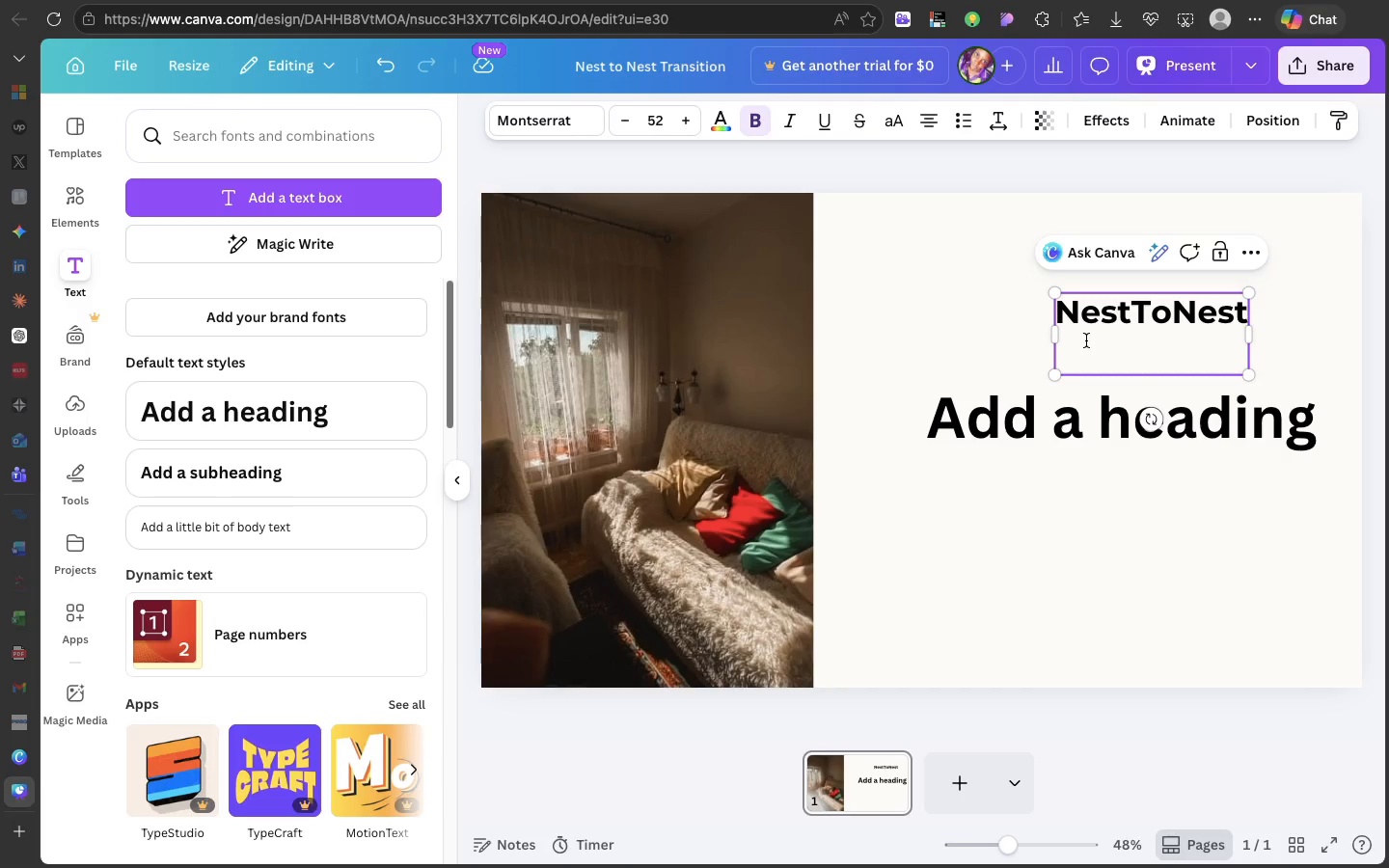 
key(T)
 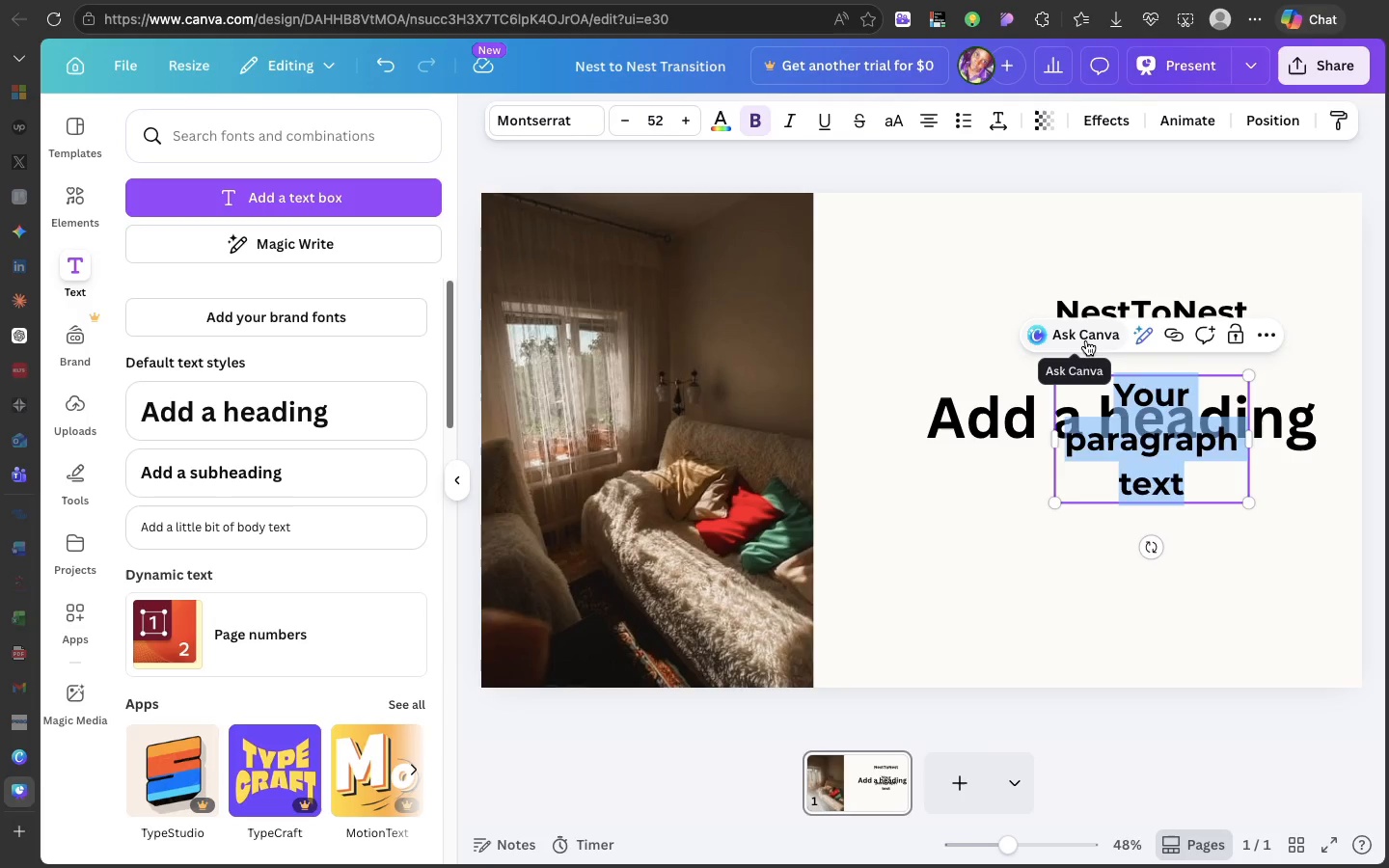 
key(Backspace)
 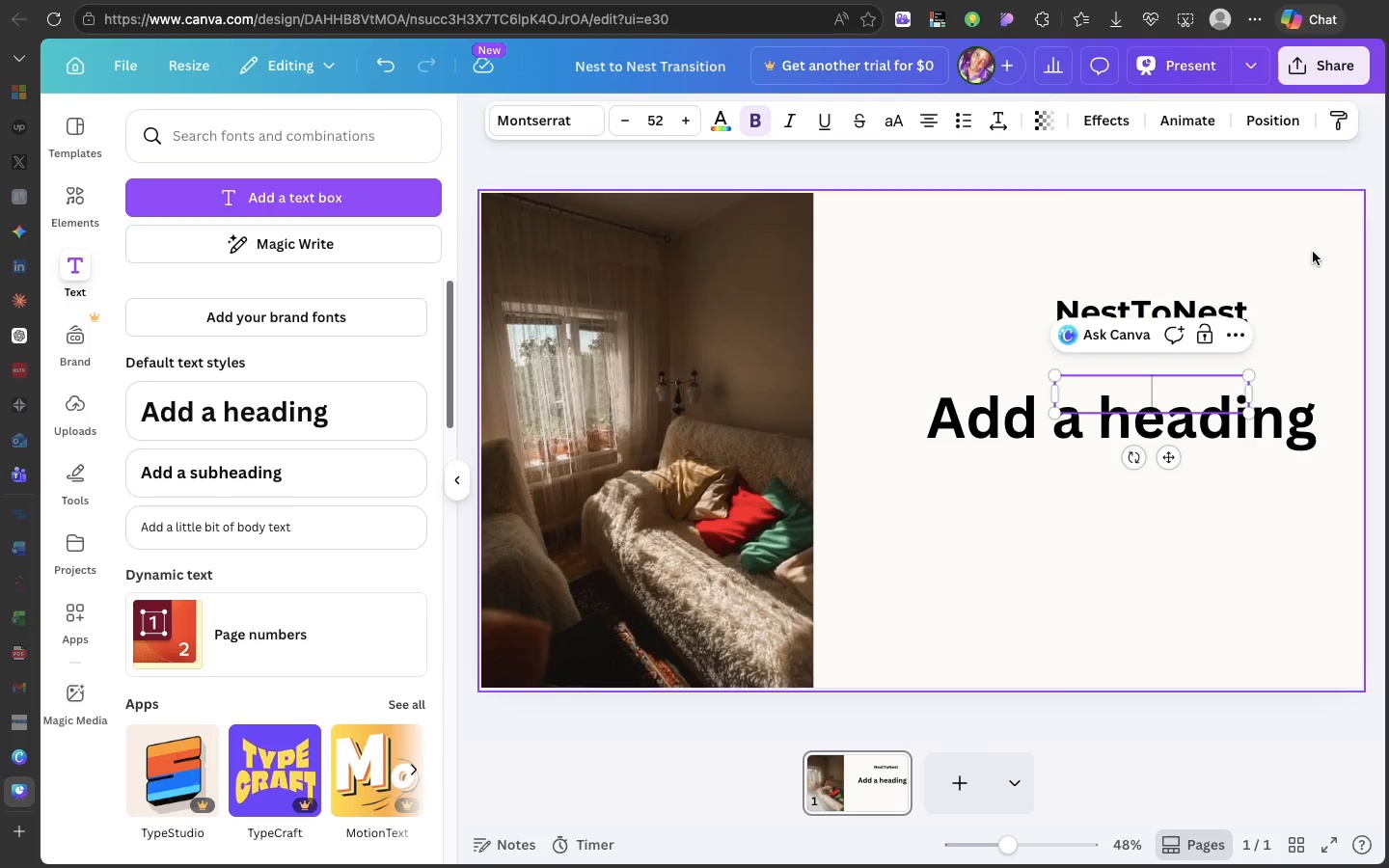 
left_click([1313, 252])
 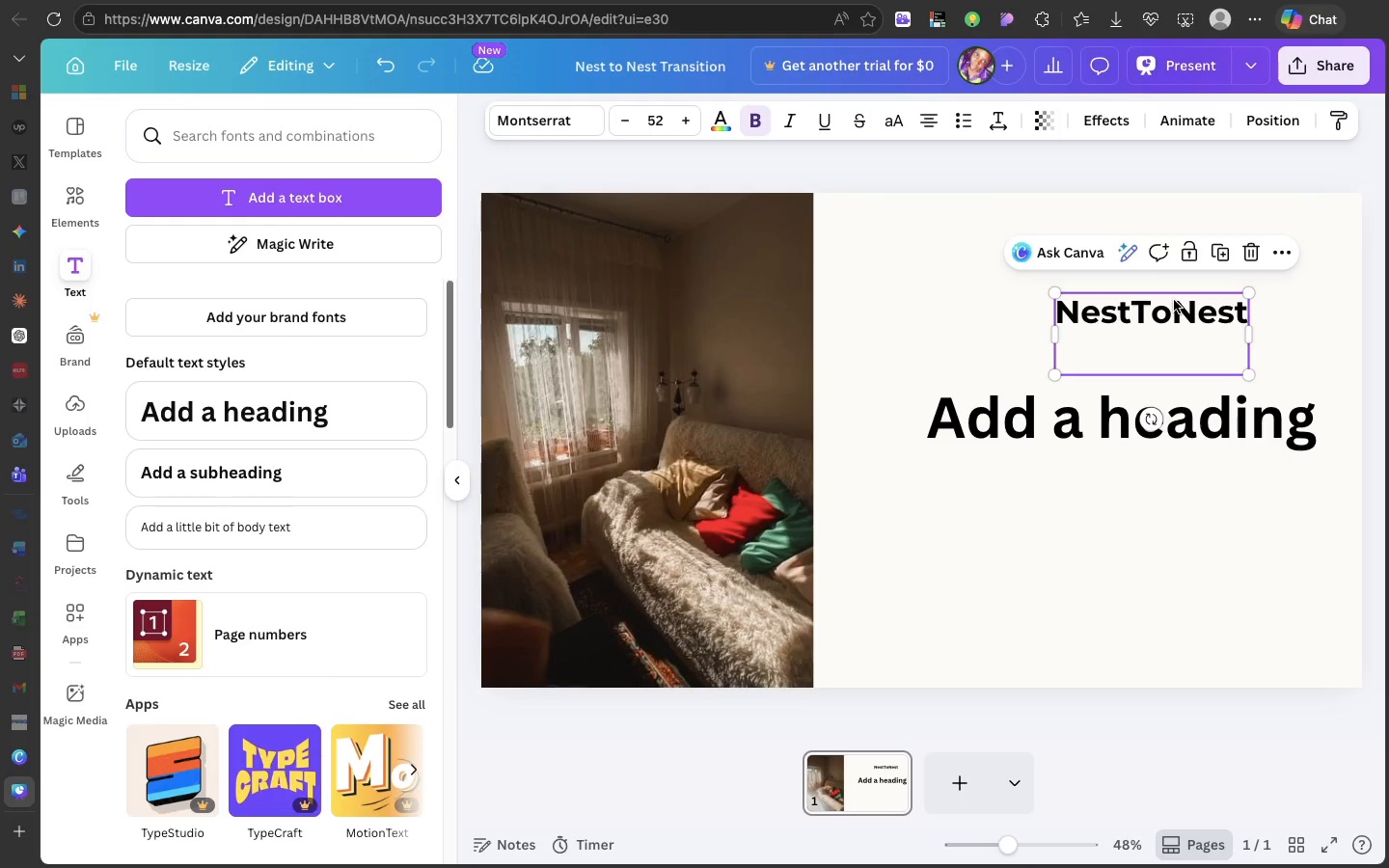 
double_click([1174, 300])
 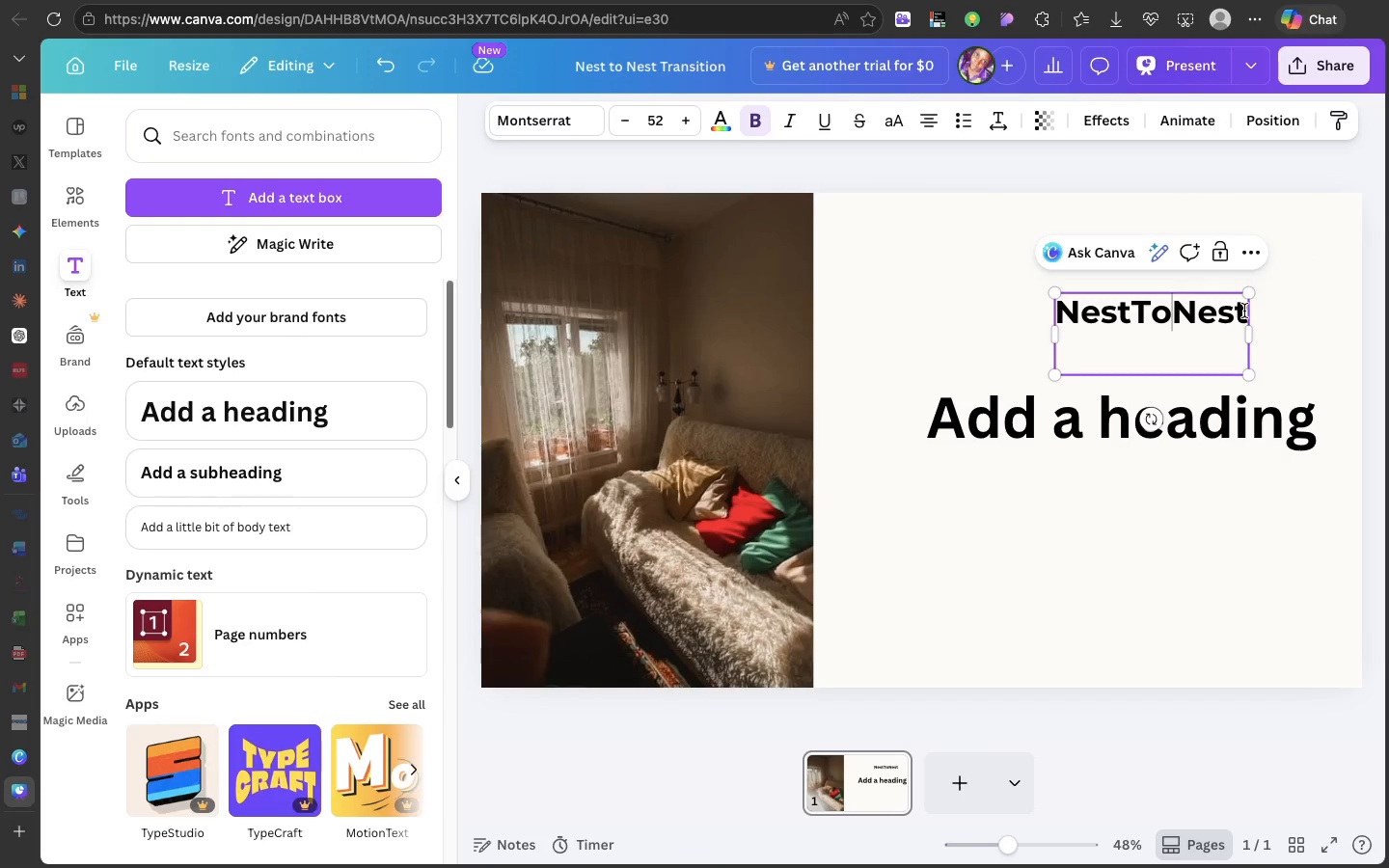 
left_click([1244, 311])
 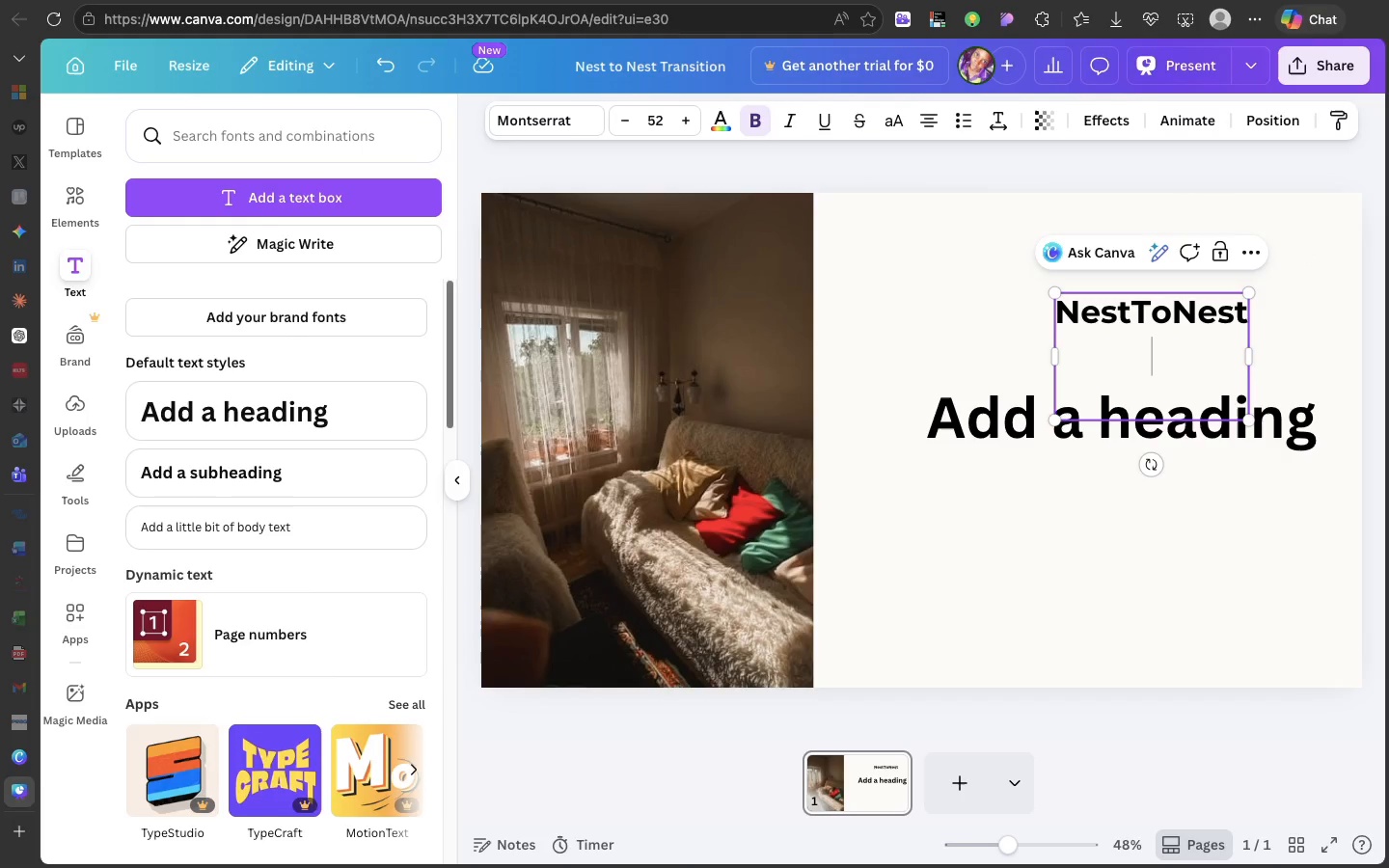 
key(Enter)
 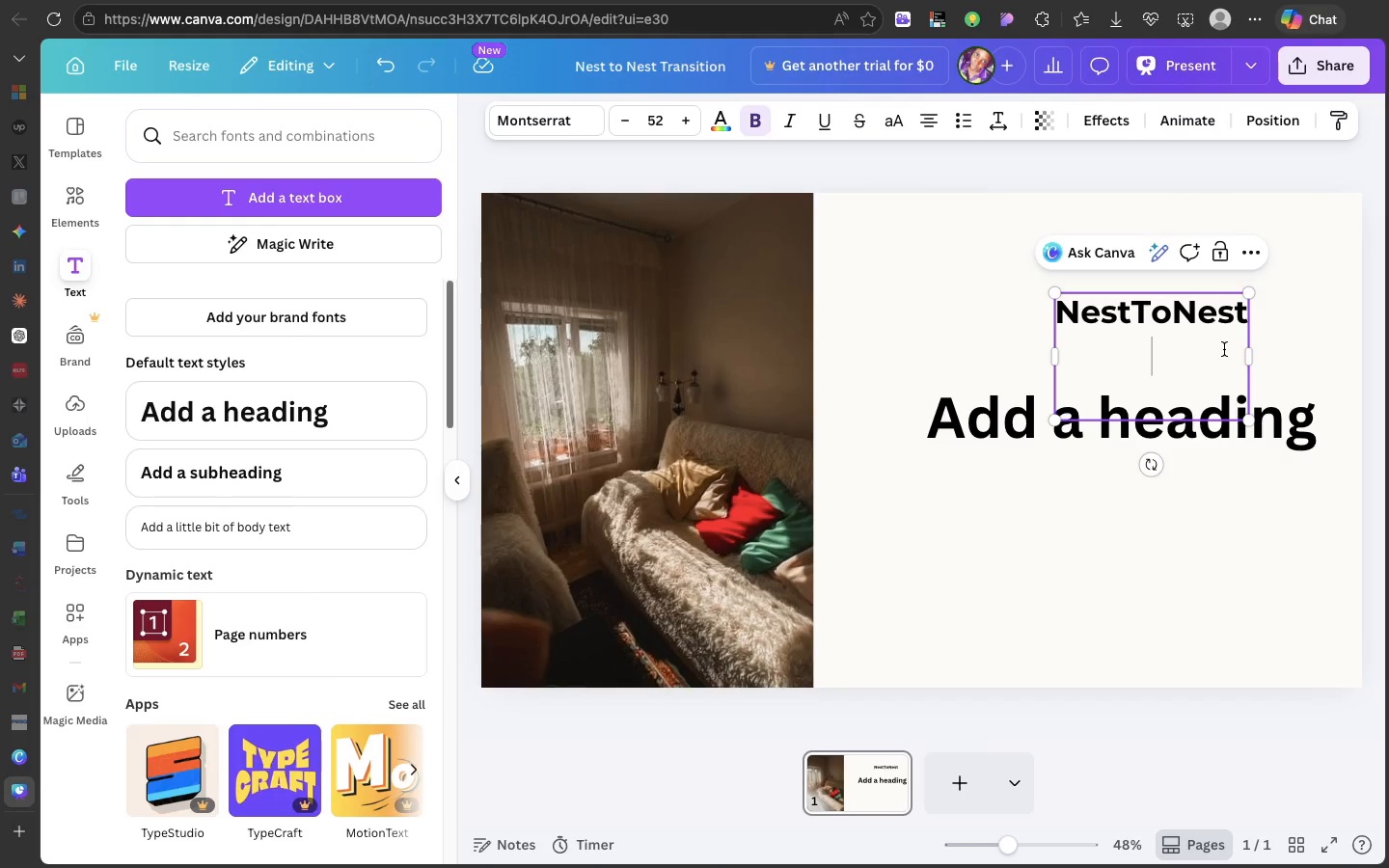 
type(Transitions)
 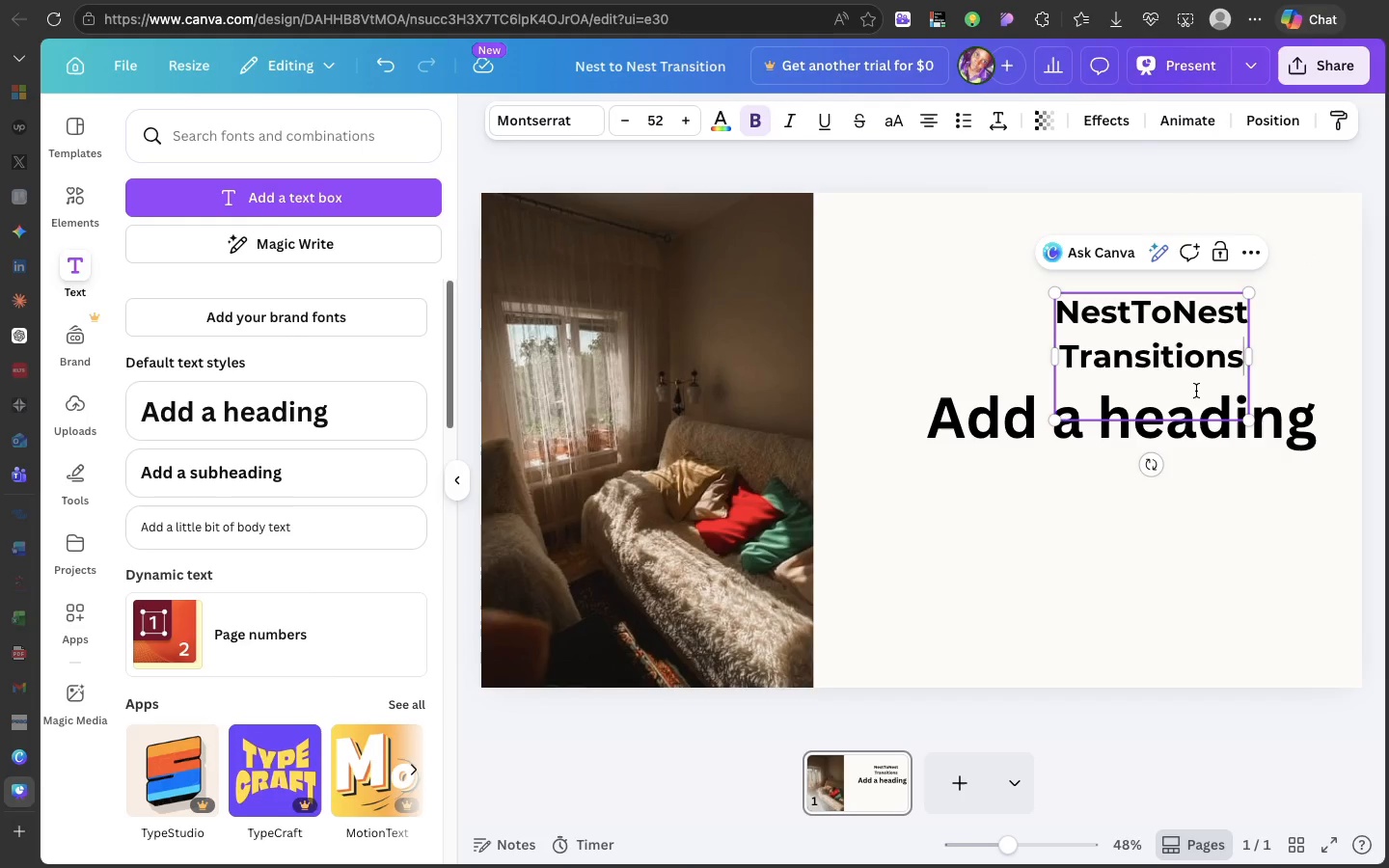 
left_click([1196, 391])
 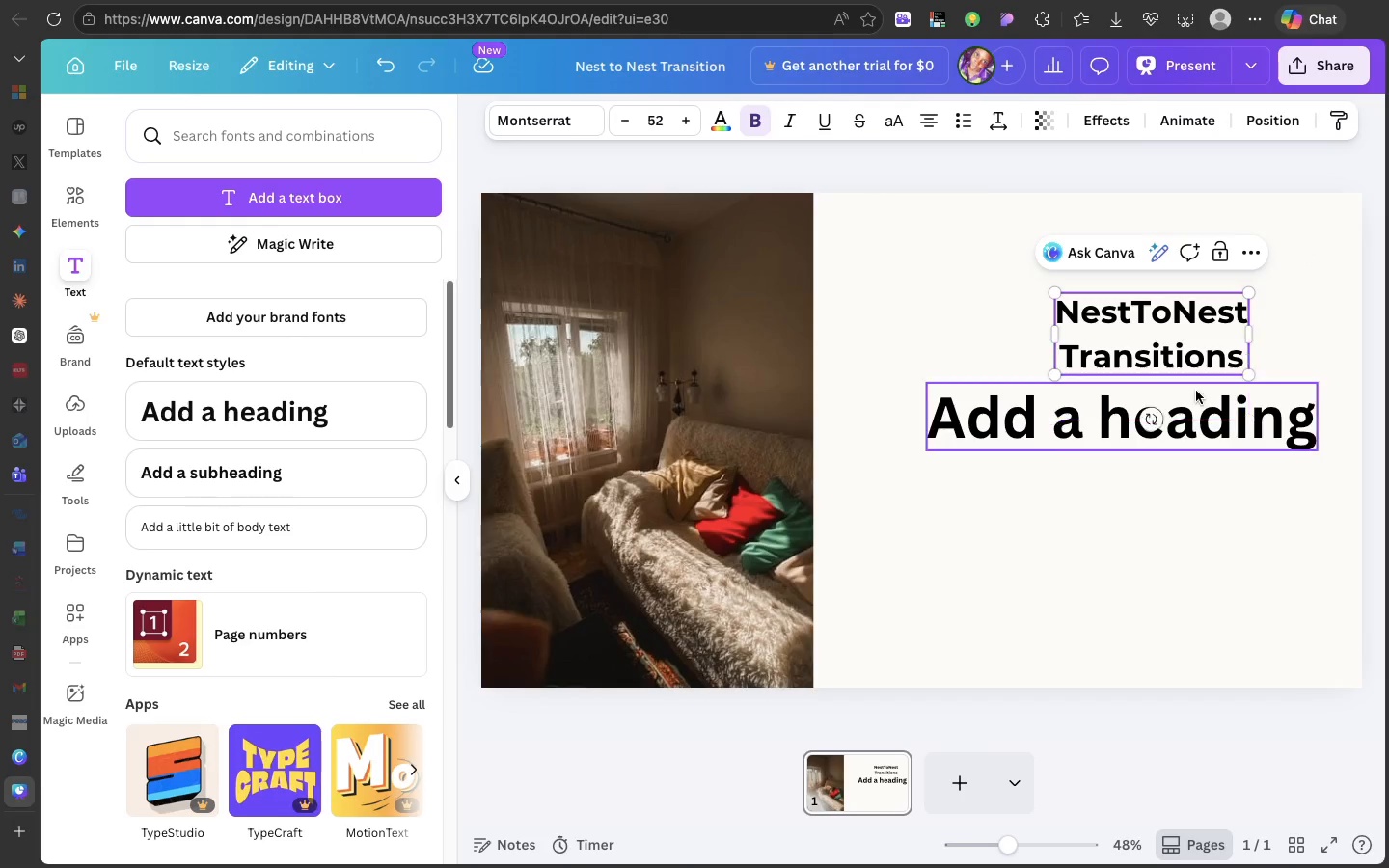 
key(Backspace)
 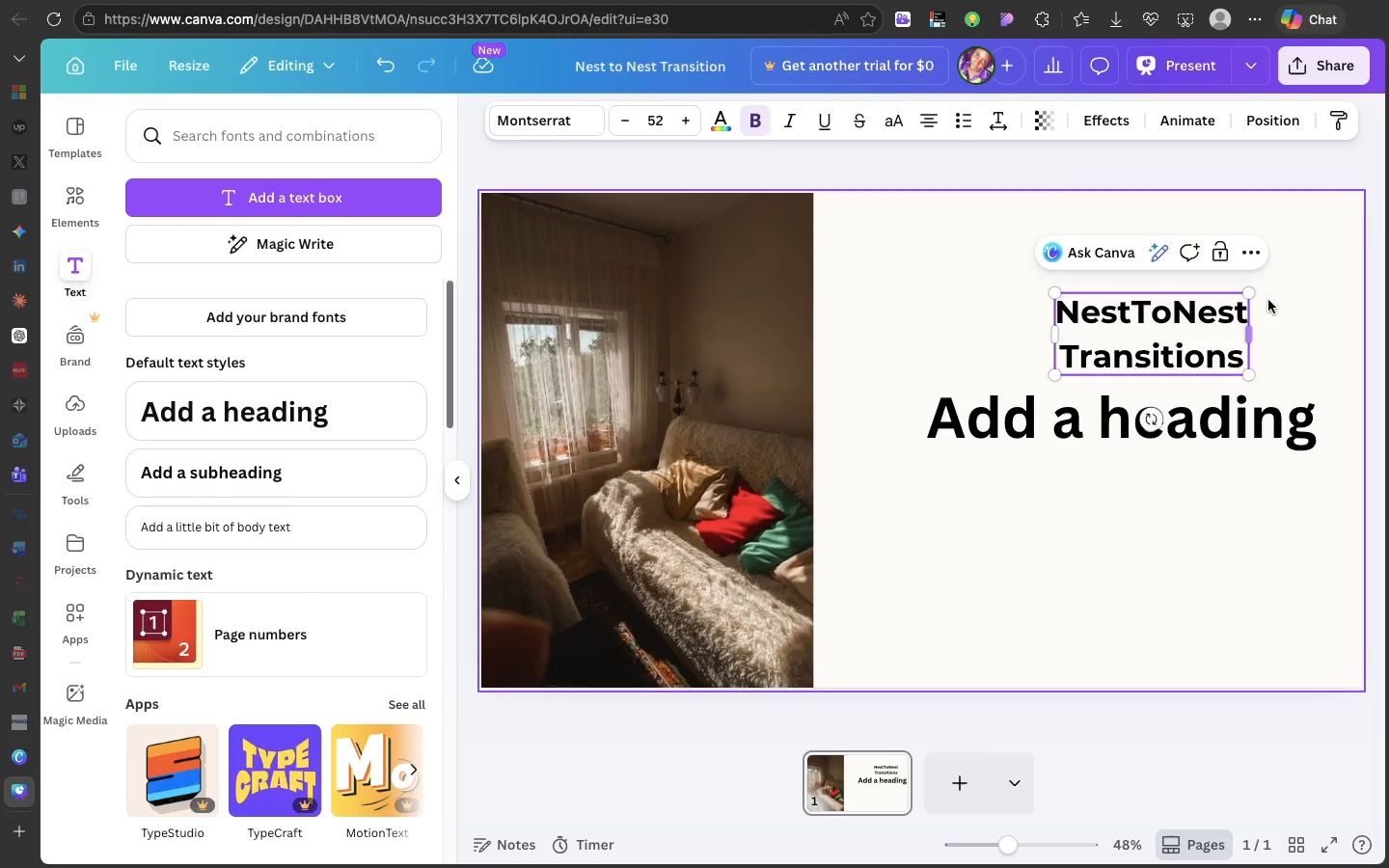 
left_click([1273, 302])
 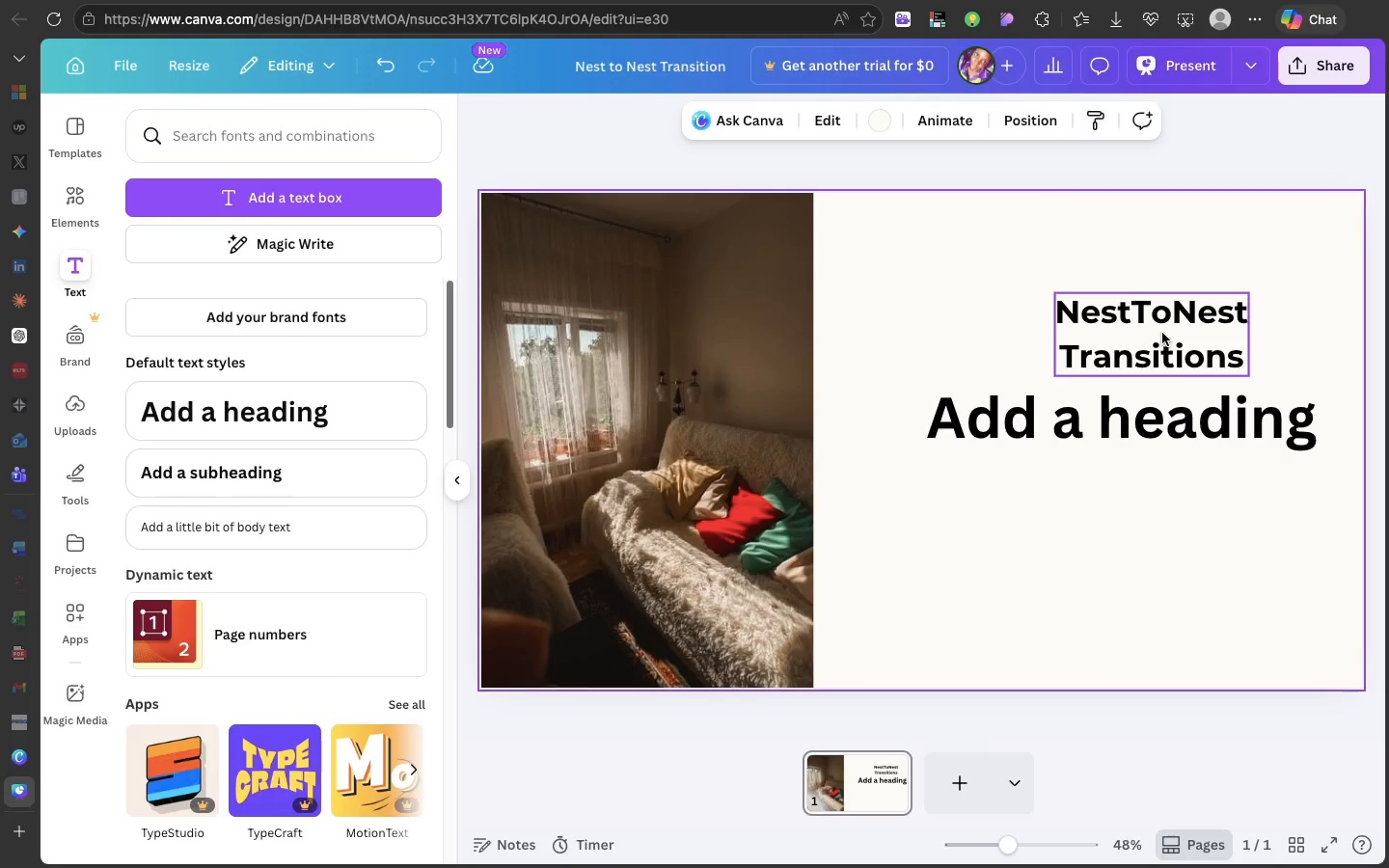 
left_click([1162, 333])
 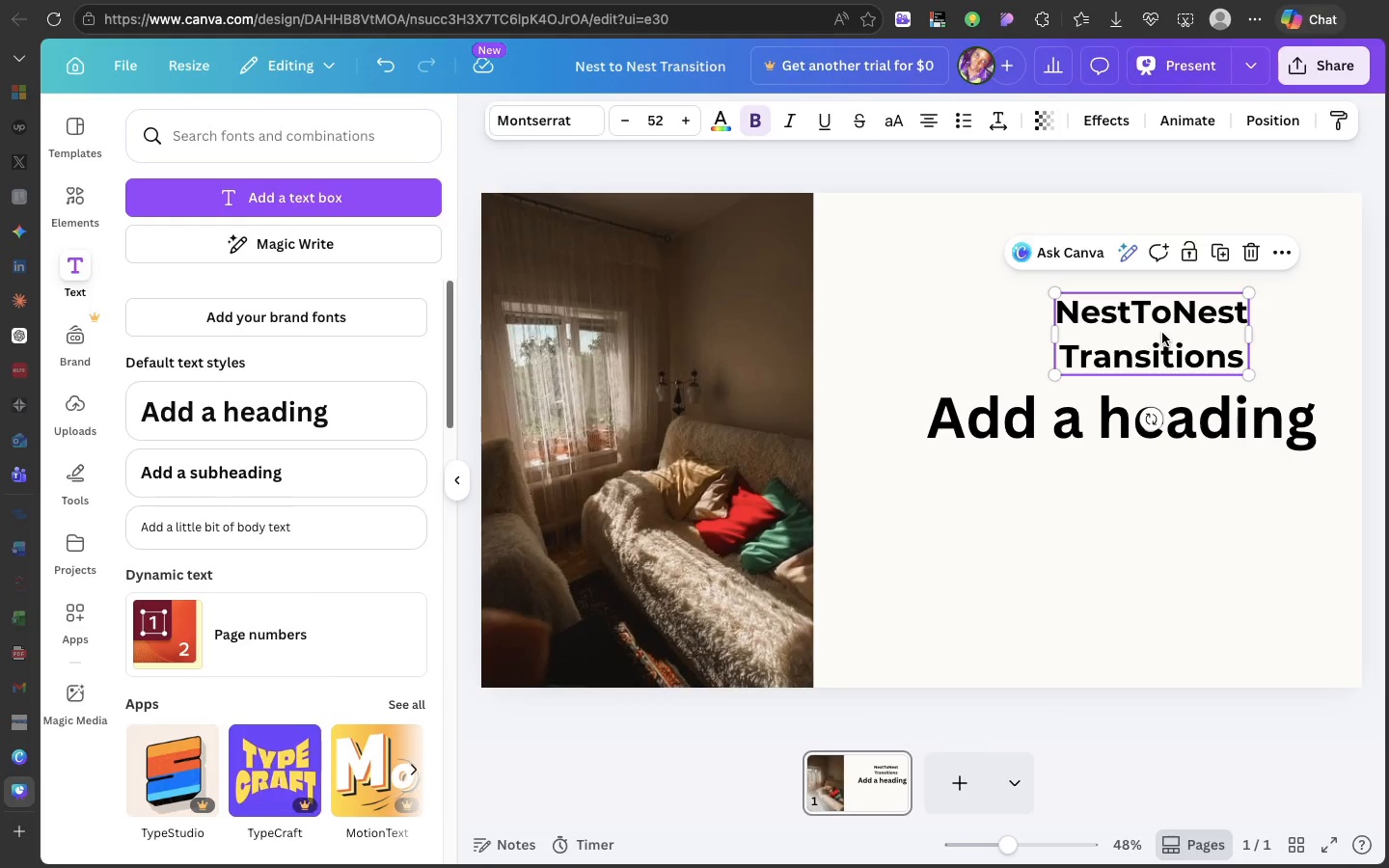 
left_click_drag(start_coordinate=[1162, 333], to_coordinate=[1101, 308])
 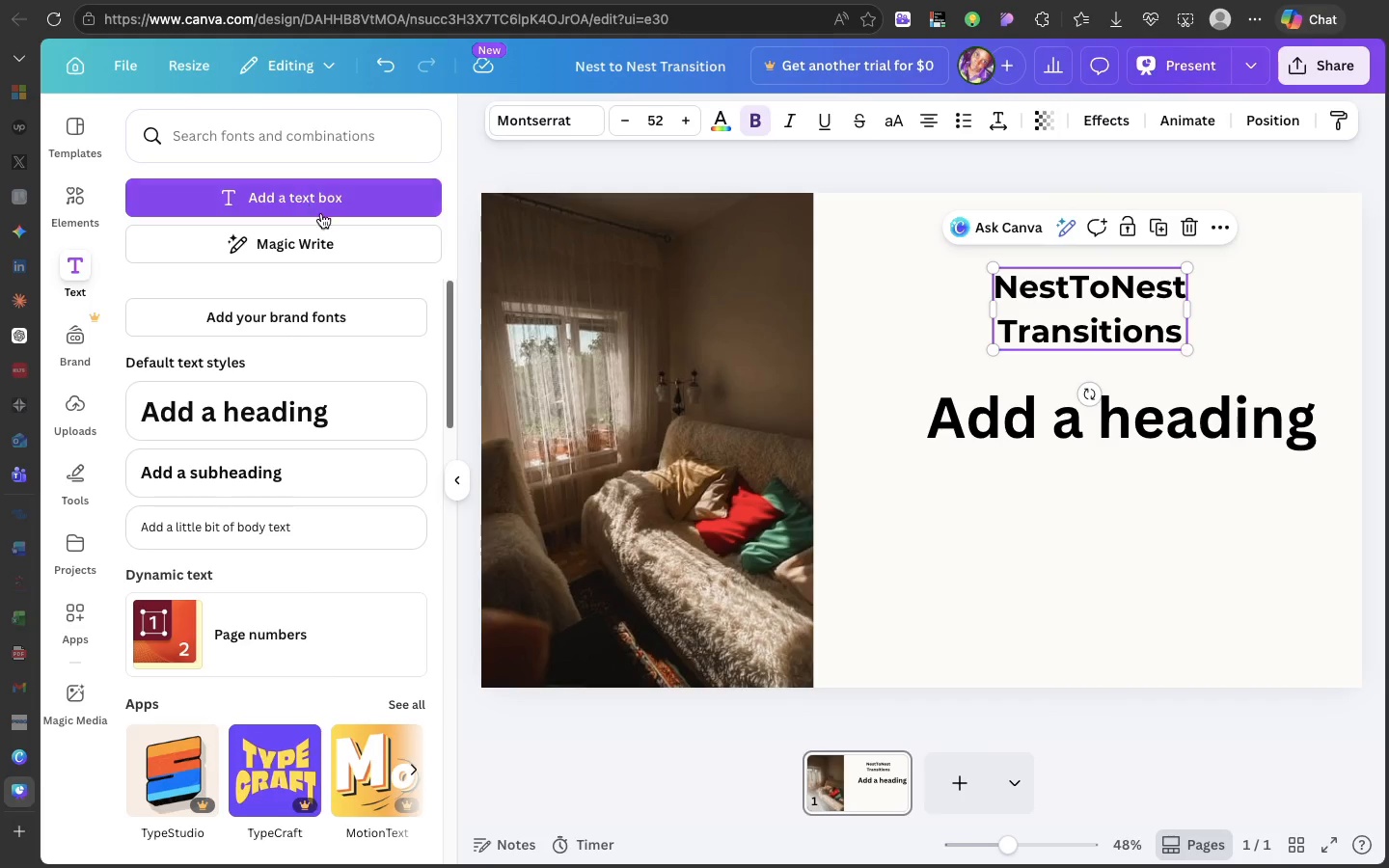 
wait(5.48)
 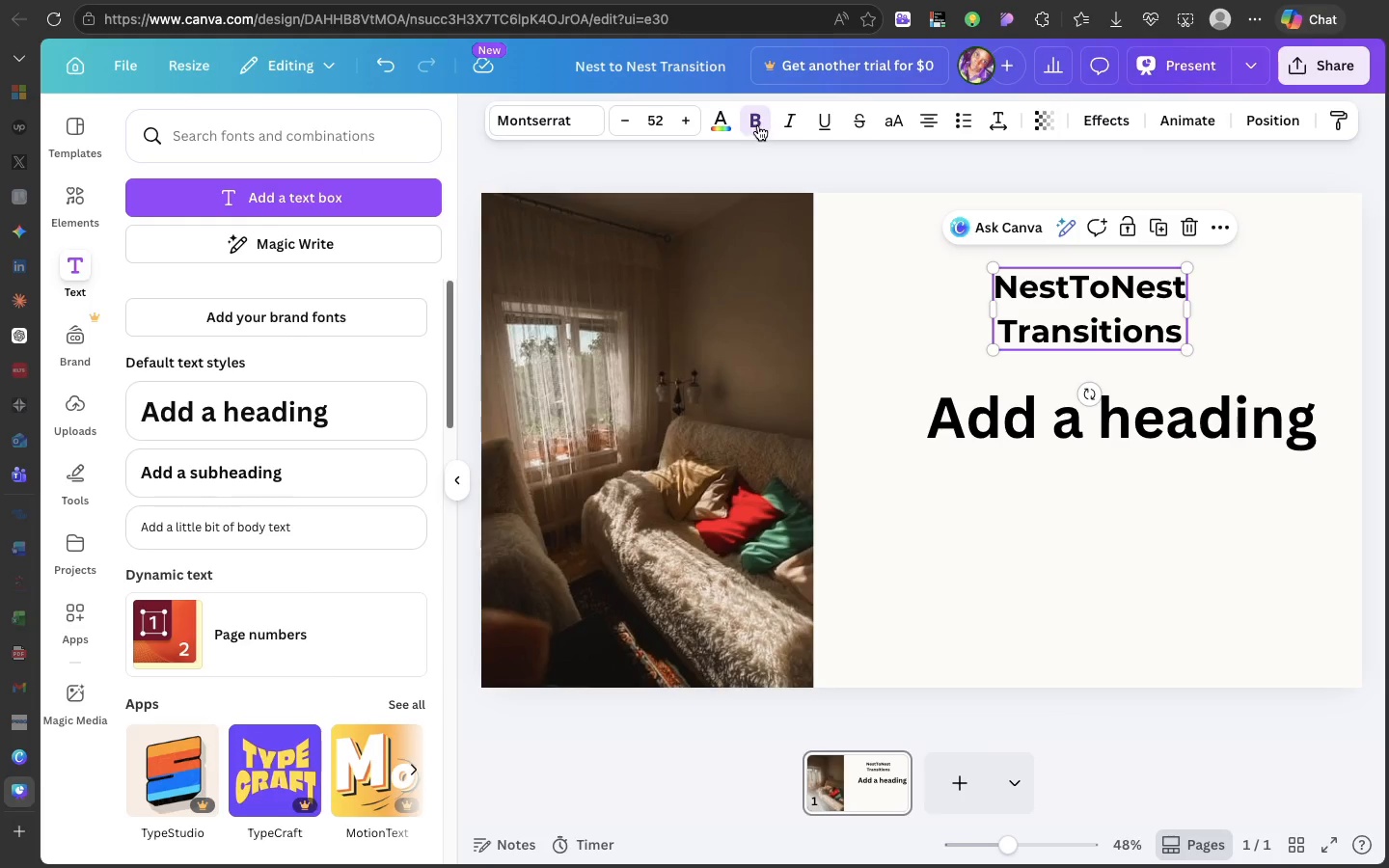 
left_click([722, 122])
 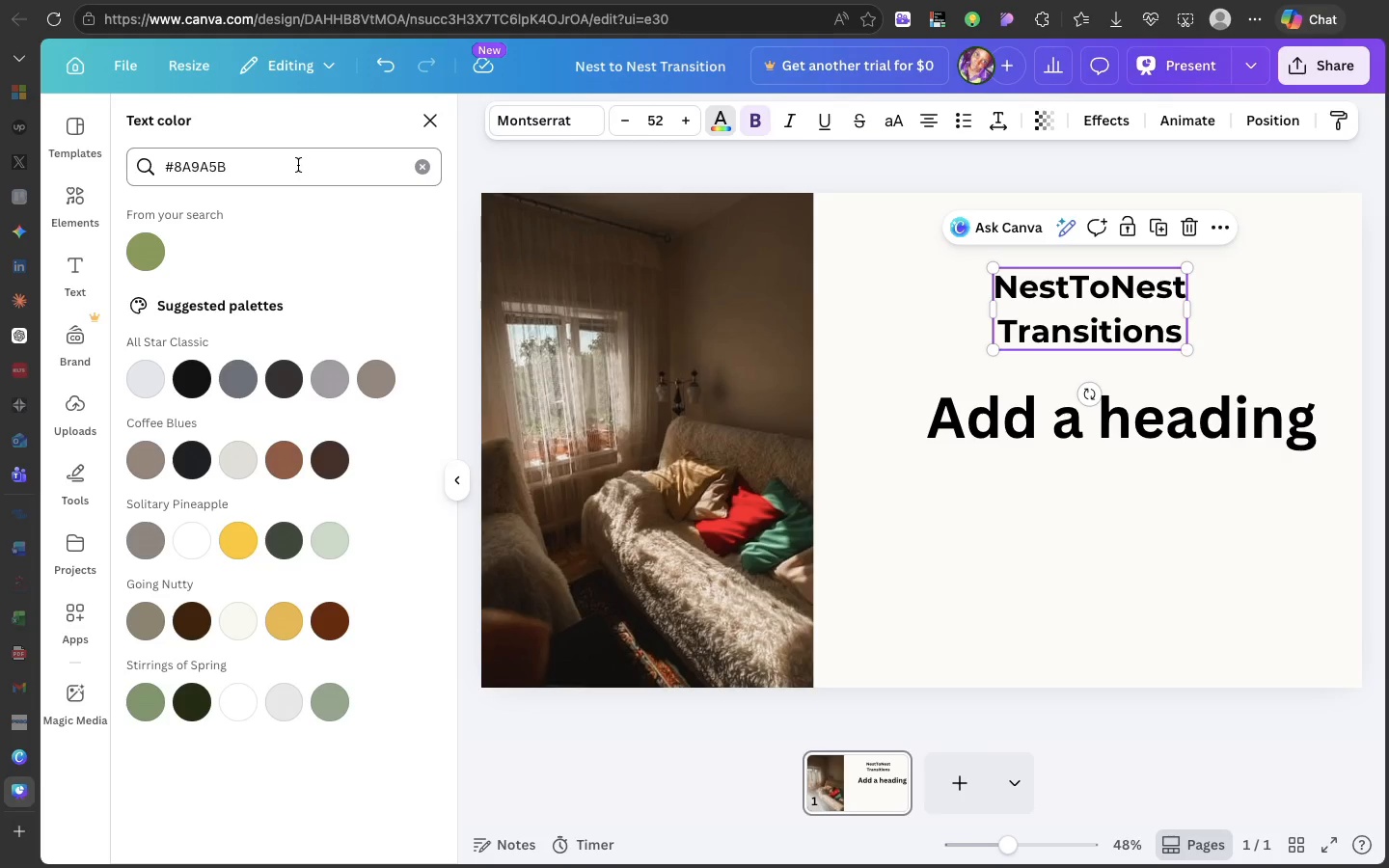 
left_click([298, 165])
 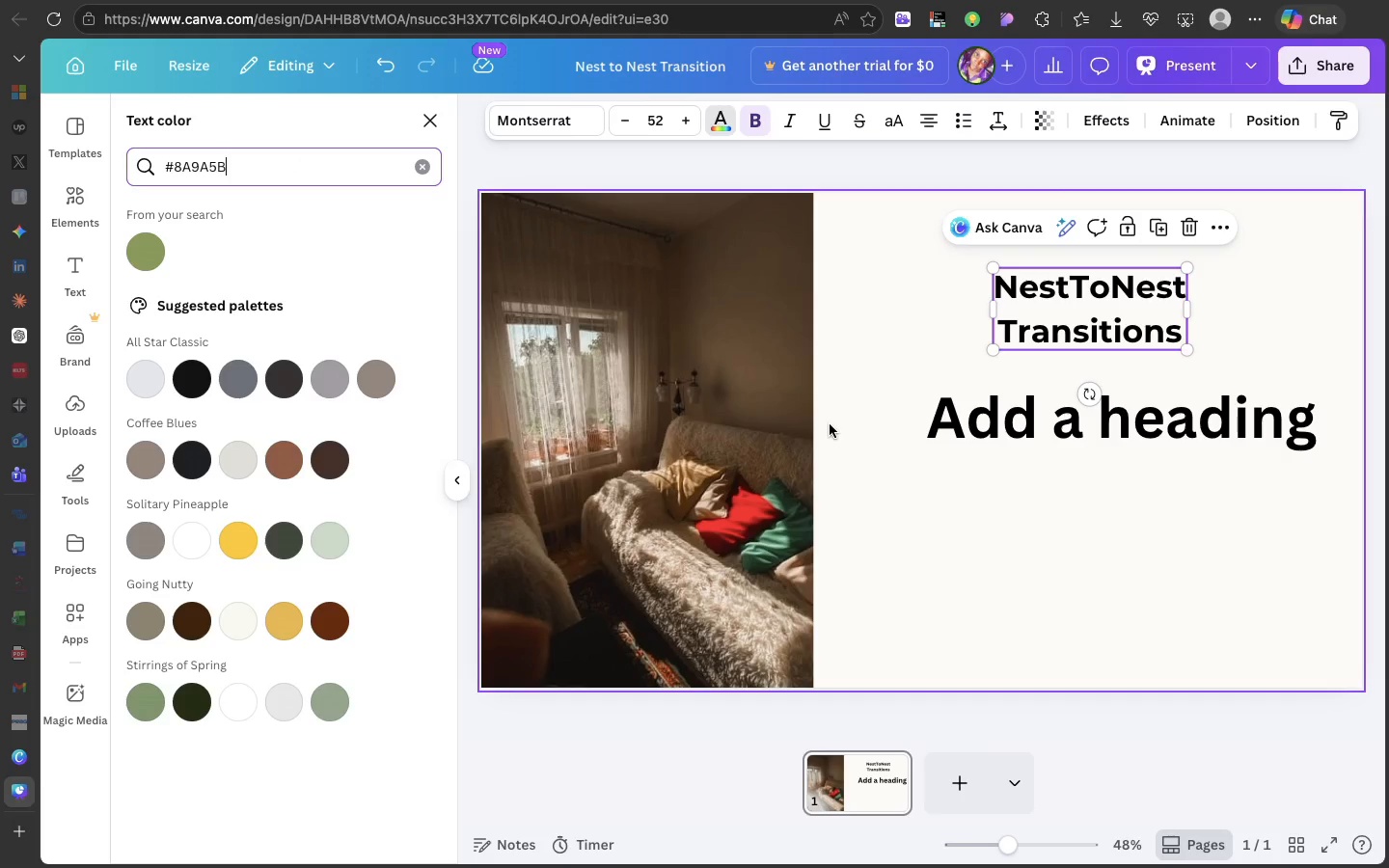 
left_click([992, 445])
 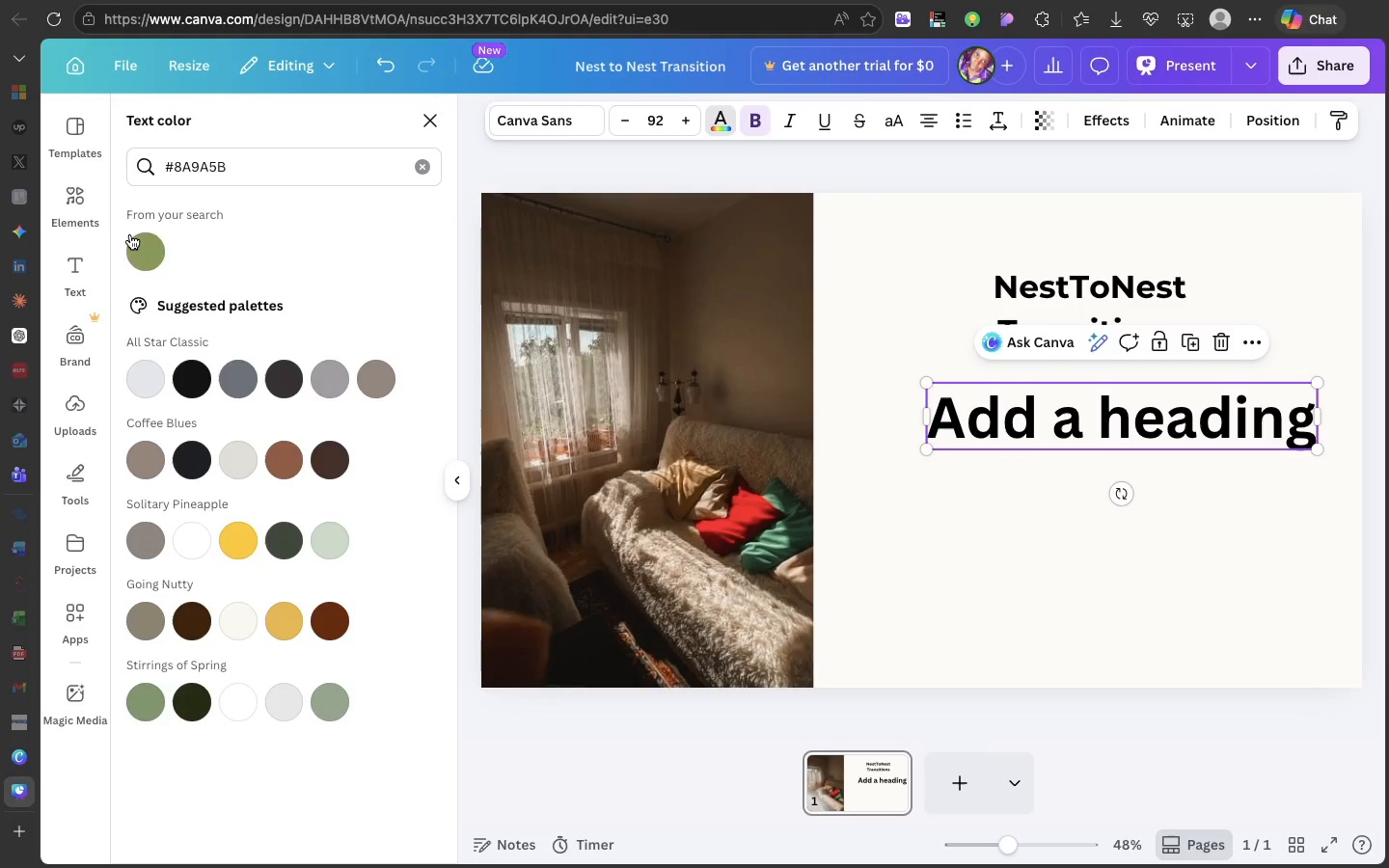 
left_click([132, 234])
 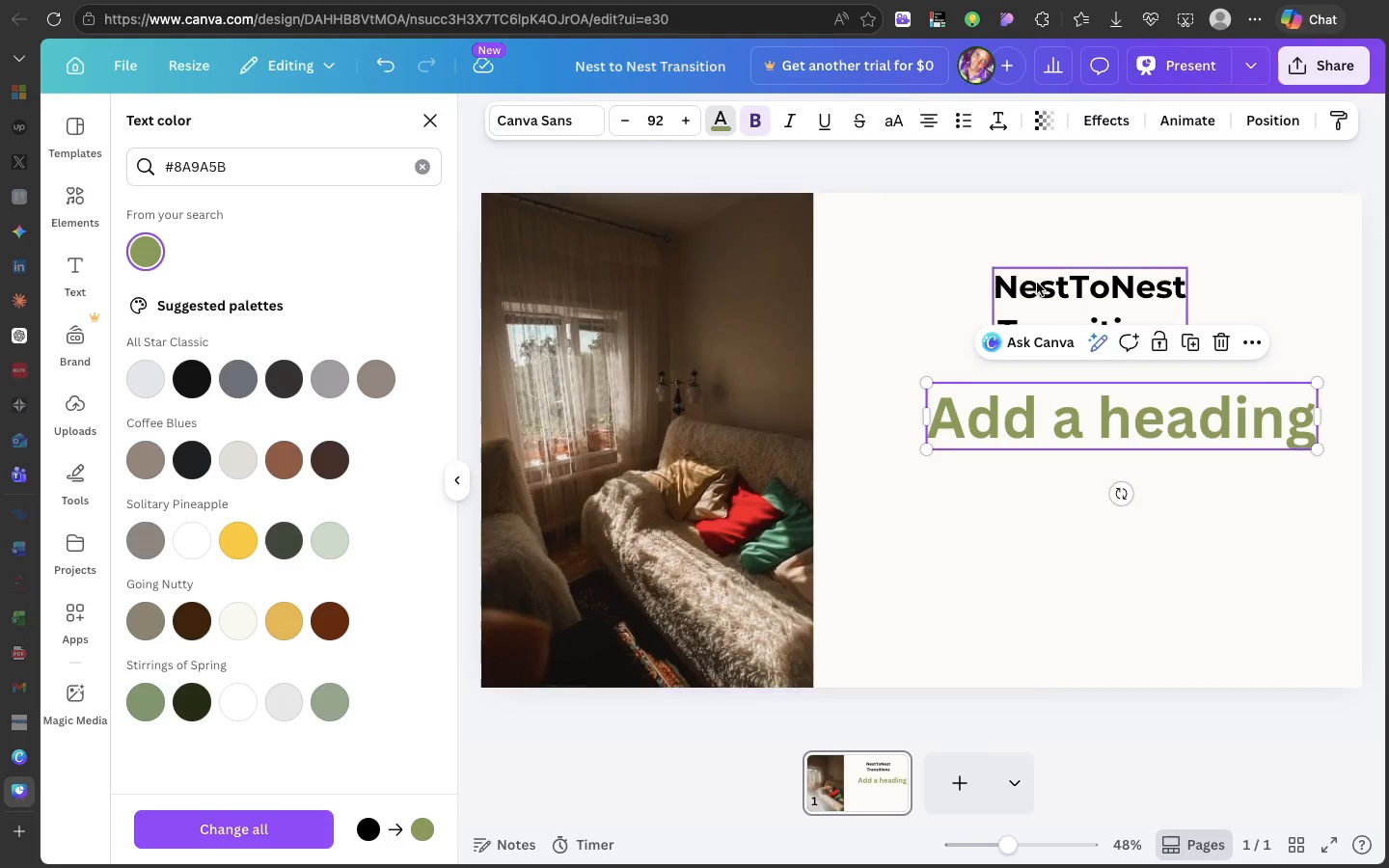 
left_click([1037, 283])
 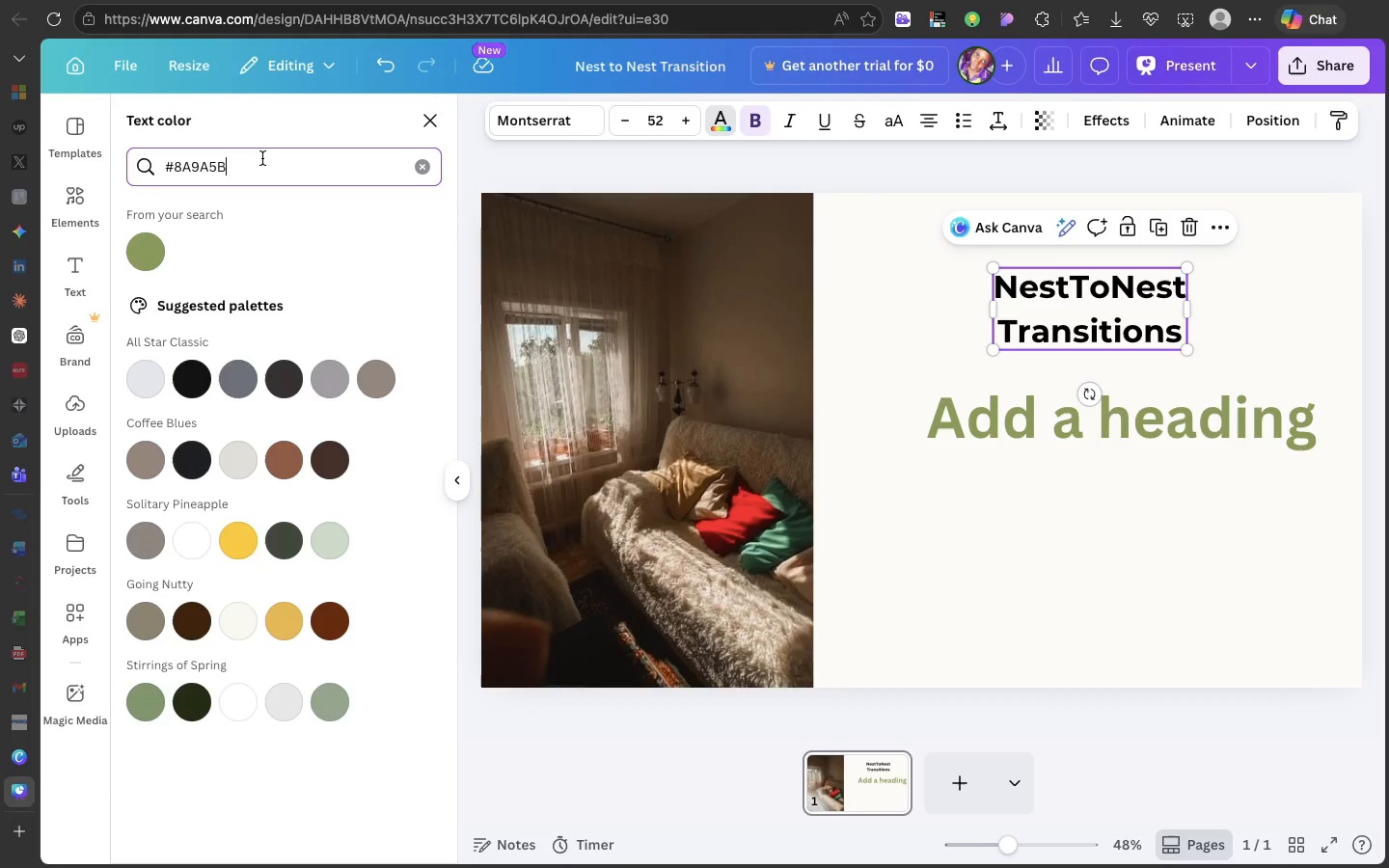 
double_click([262, 158])
 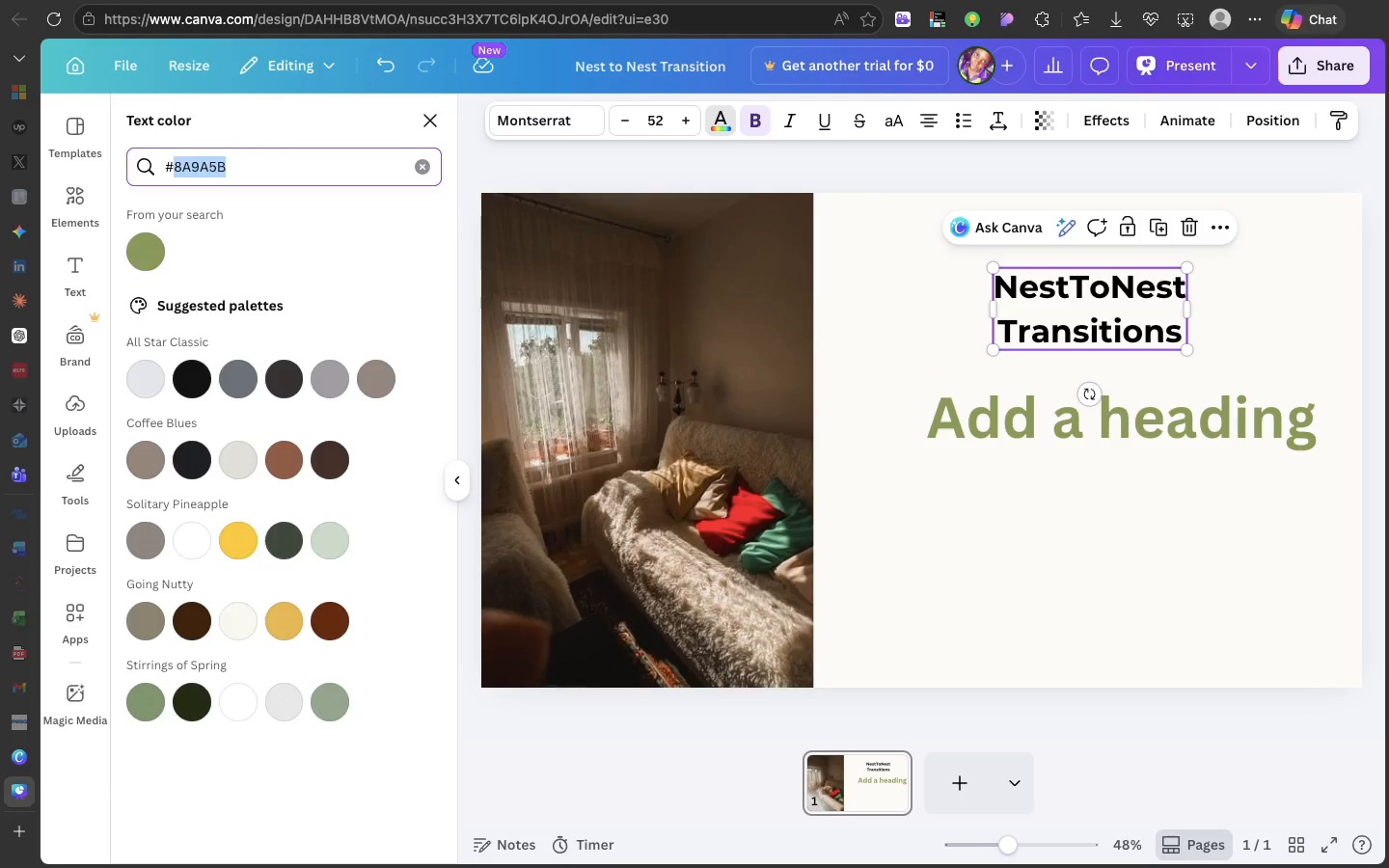 
type(3333)
key(Backspace)
type(333)
 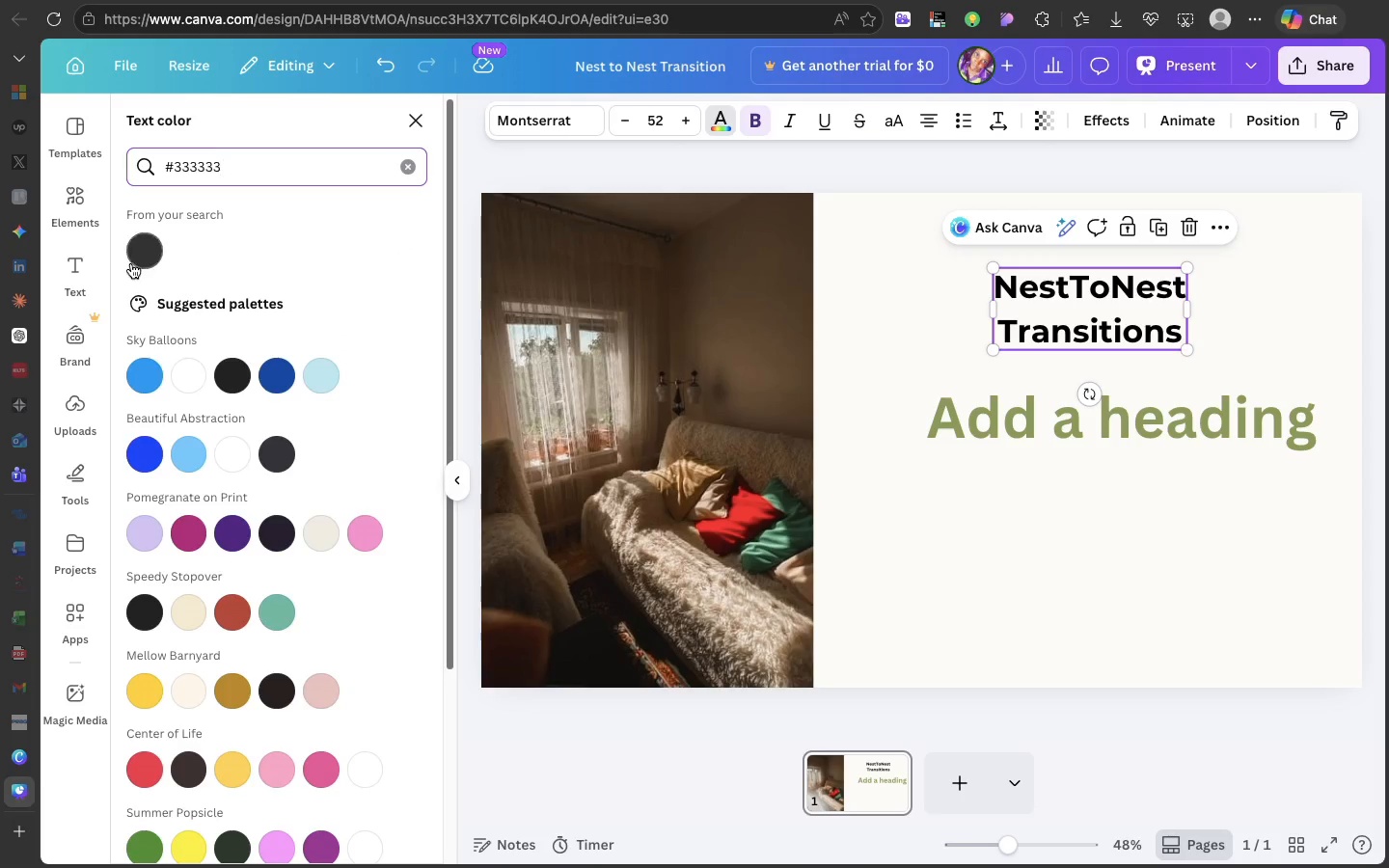 
left_click([131, 263])
 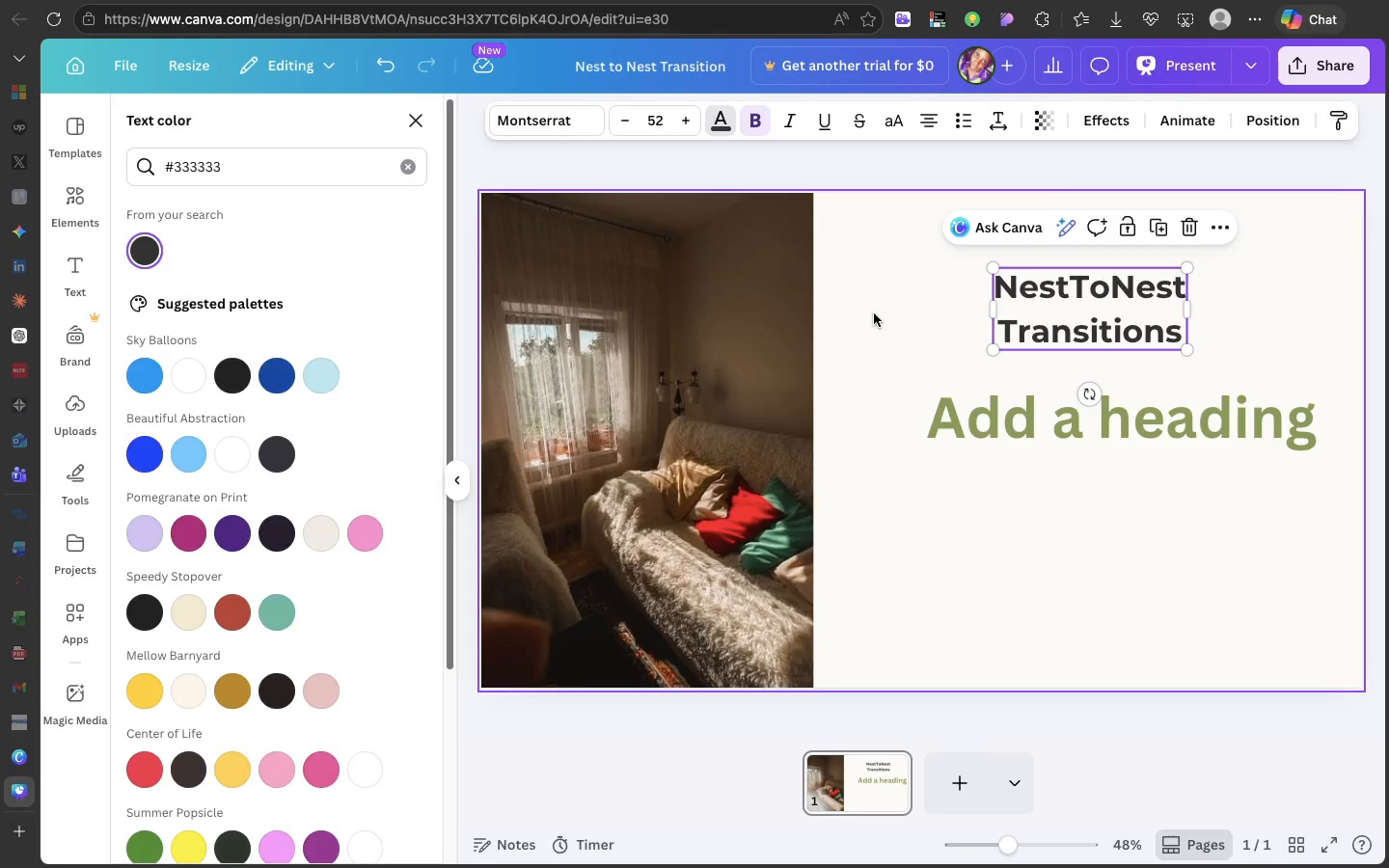 
left_click([874, 313])
 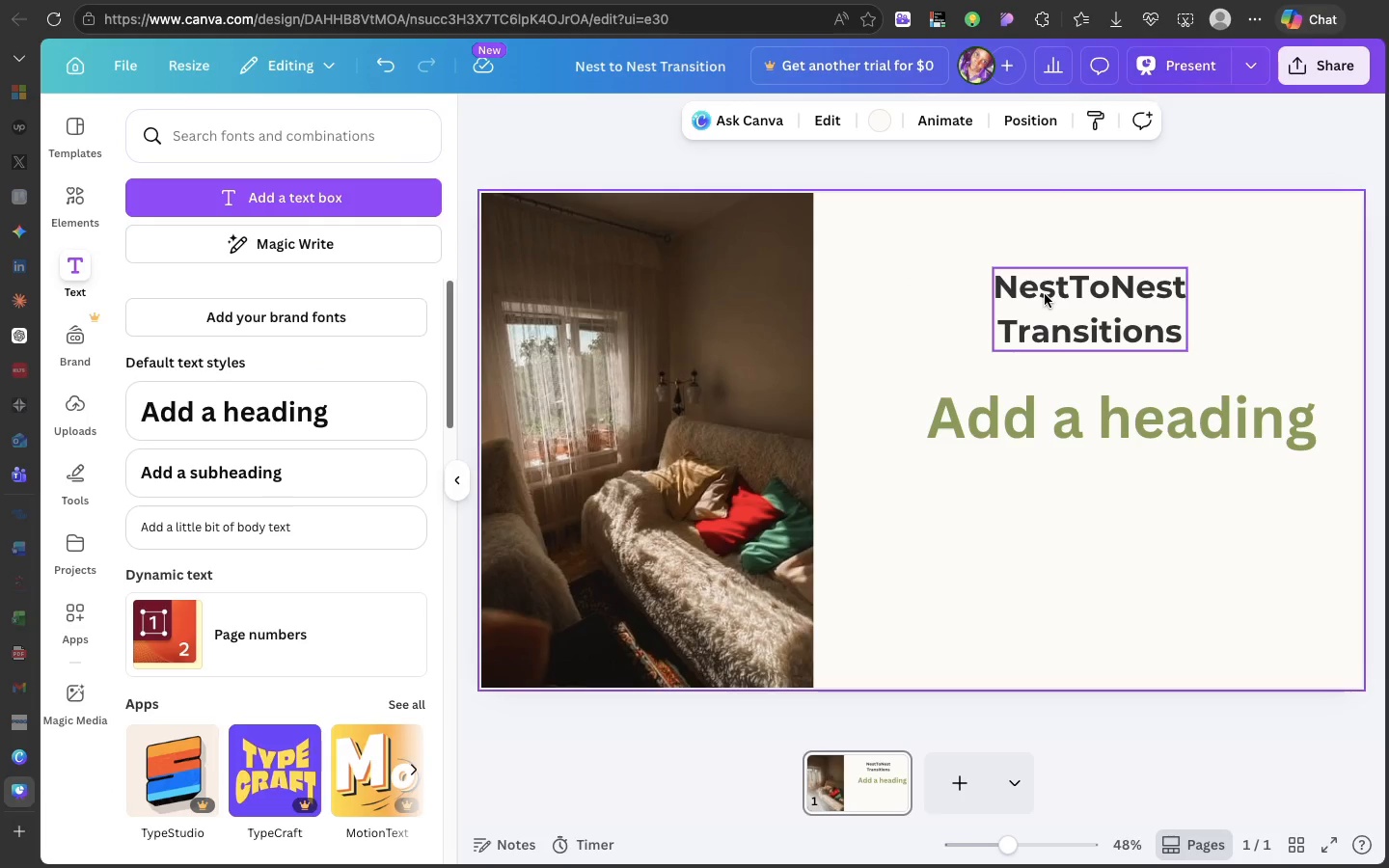 
left_click([1045, 294])
 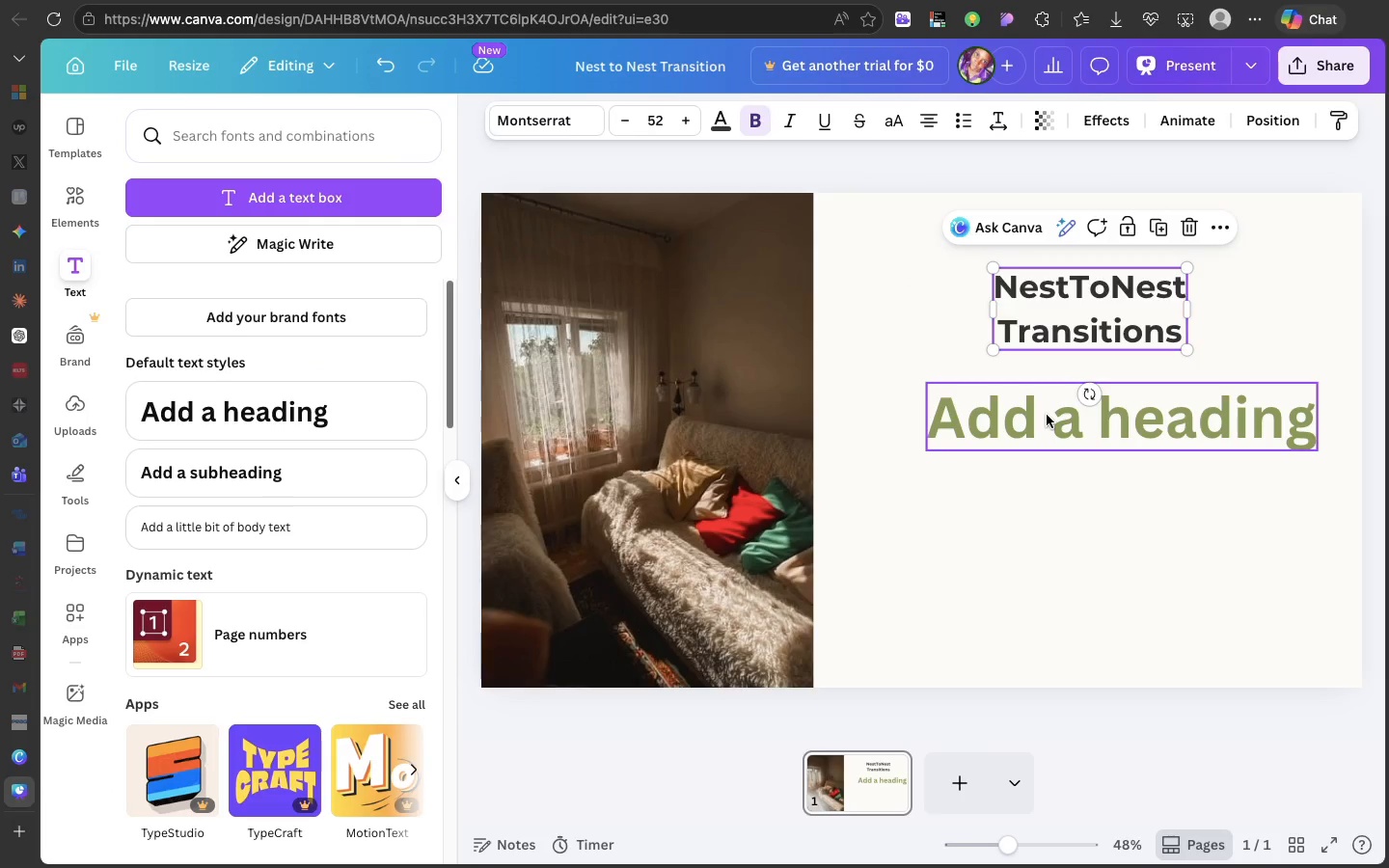 
left_click_drag(start_coordinate=[1047, 415], to_coordinate=[1030, 409])
 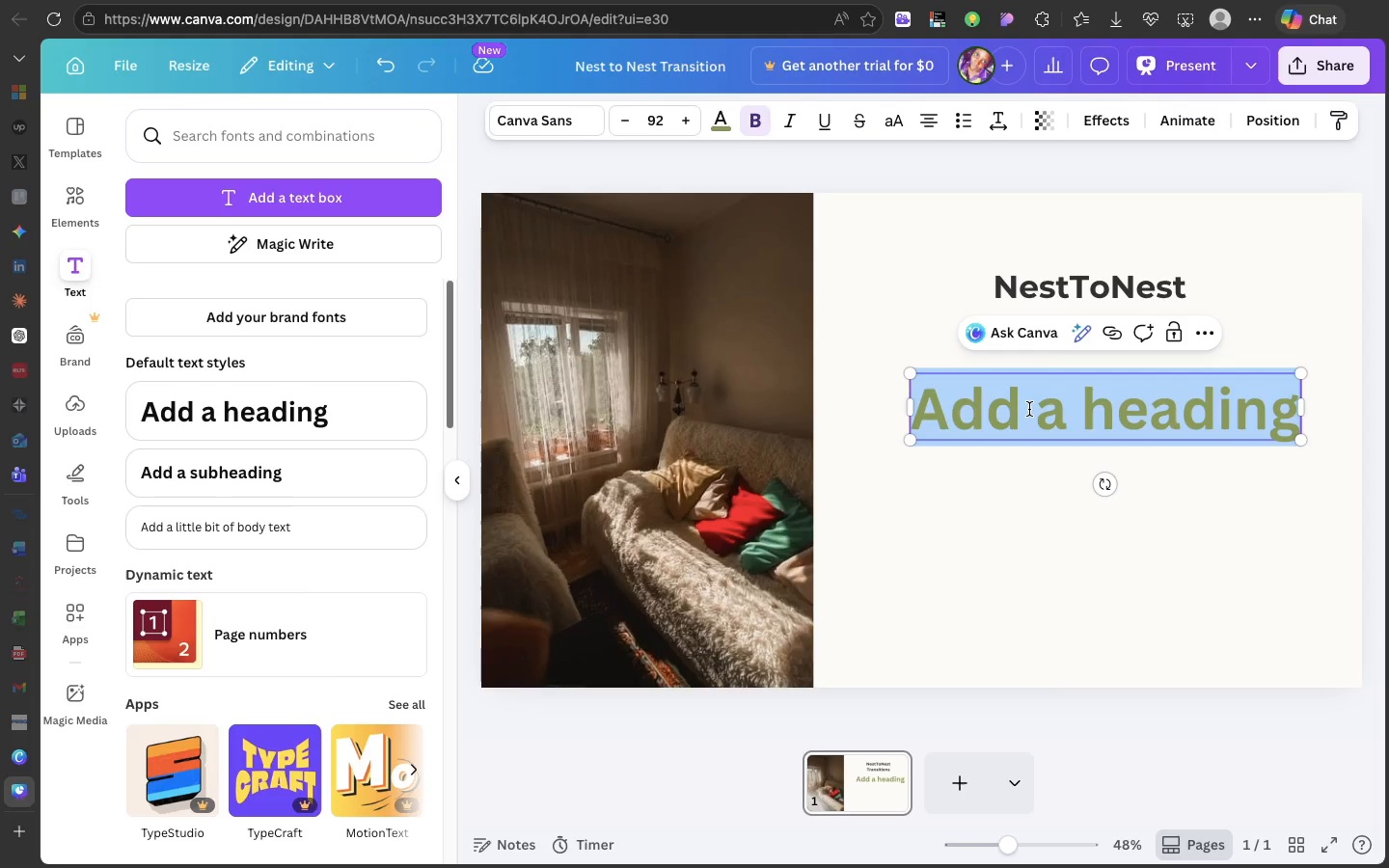 
double_click([1029, 409])
 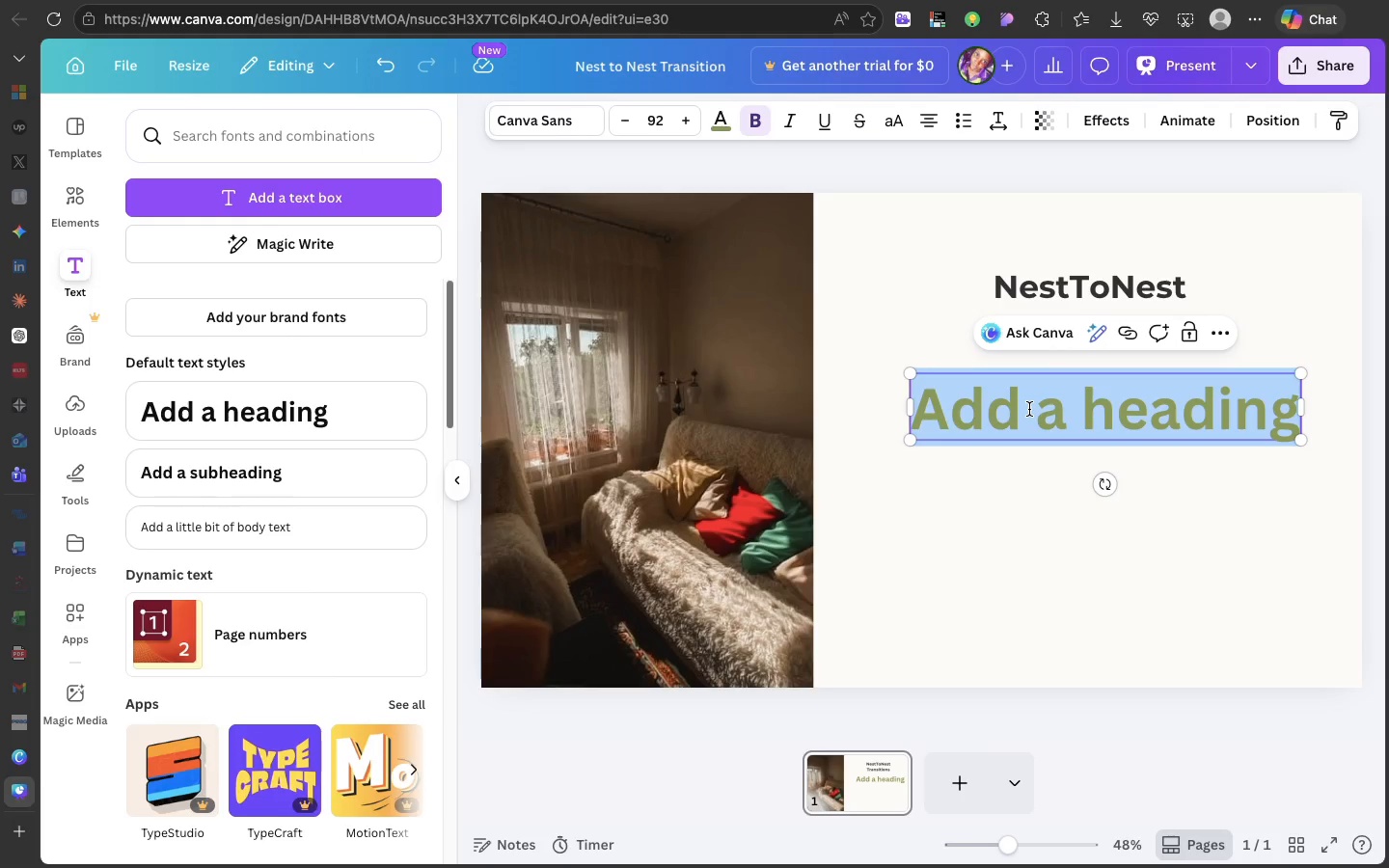 
type(Simplifyin )
key(Backspace)
type(g the next chapter)
 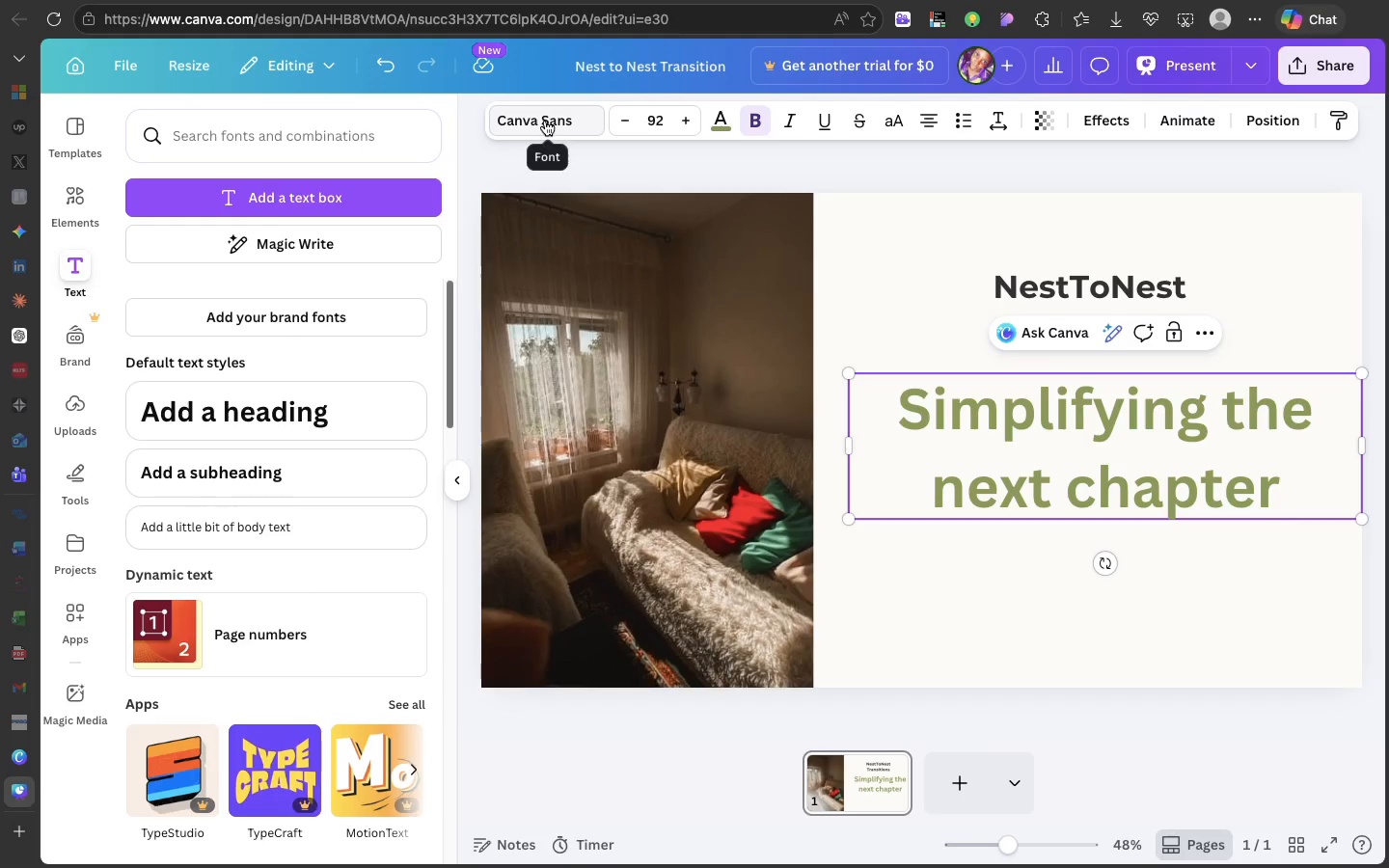 
double_click([545, 121])
 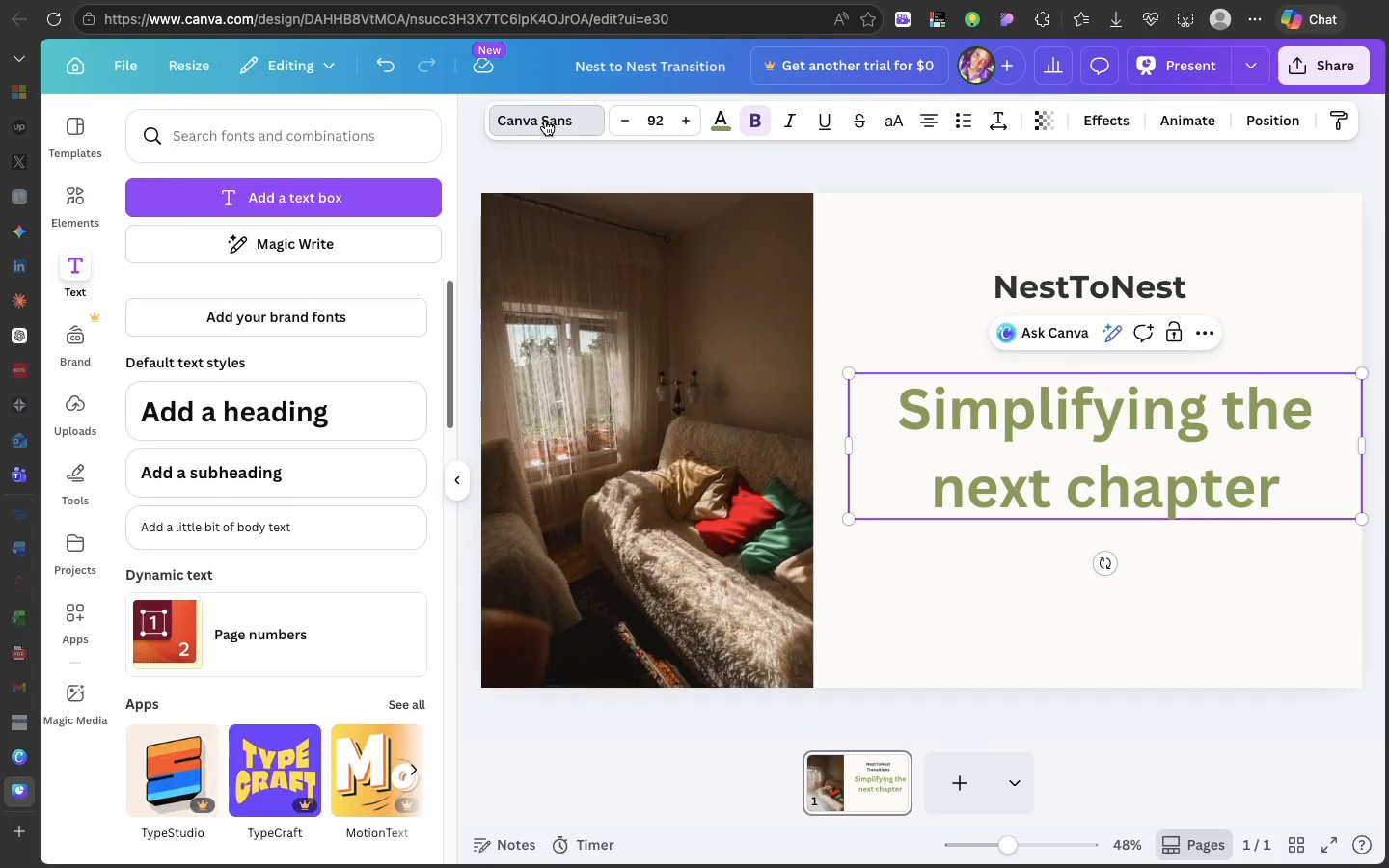 
triple_click([545, 121])
 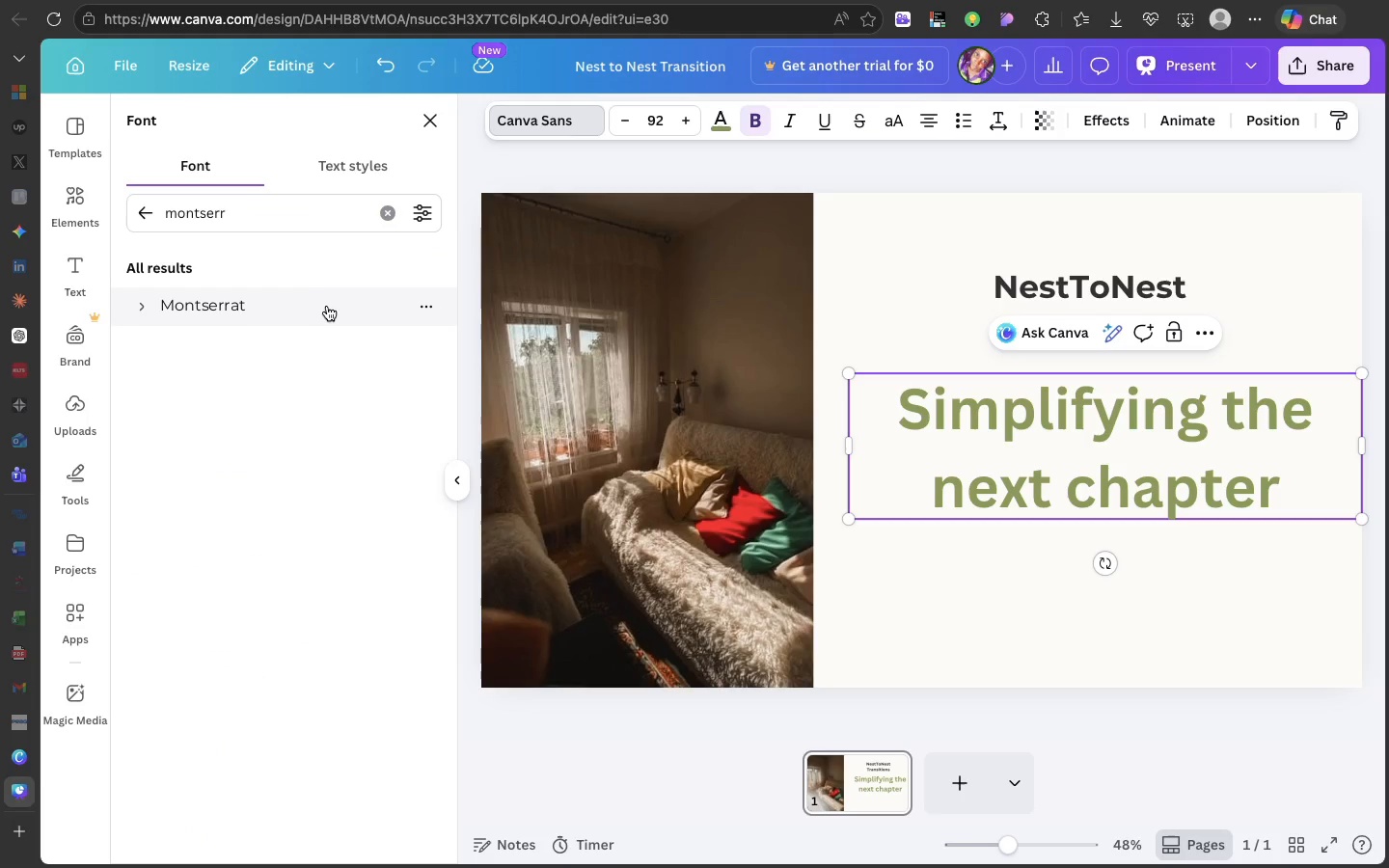 
left_click([327, 306])
 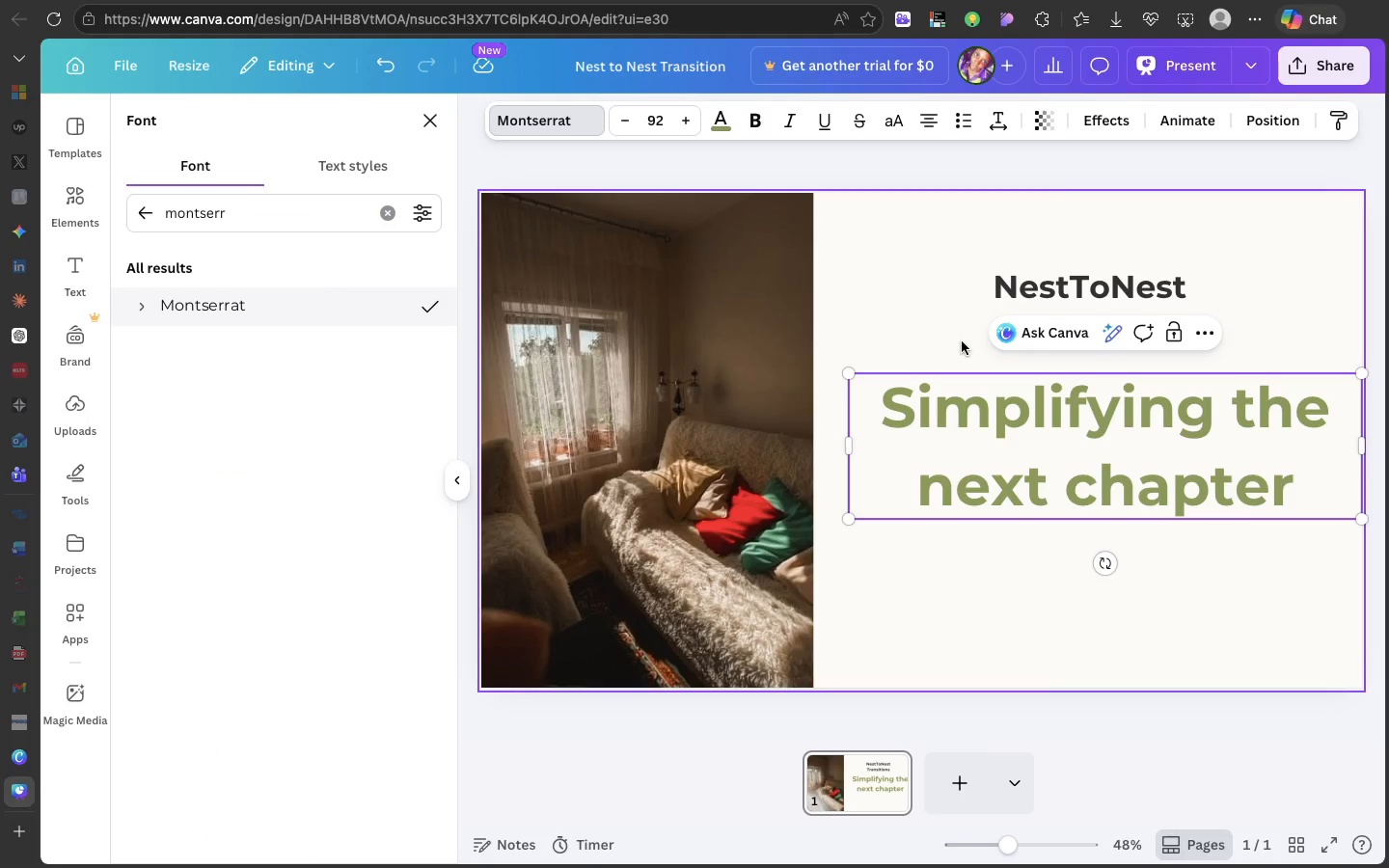 
left_click([962, 341])
 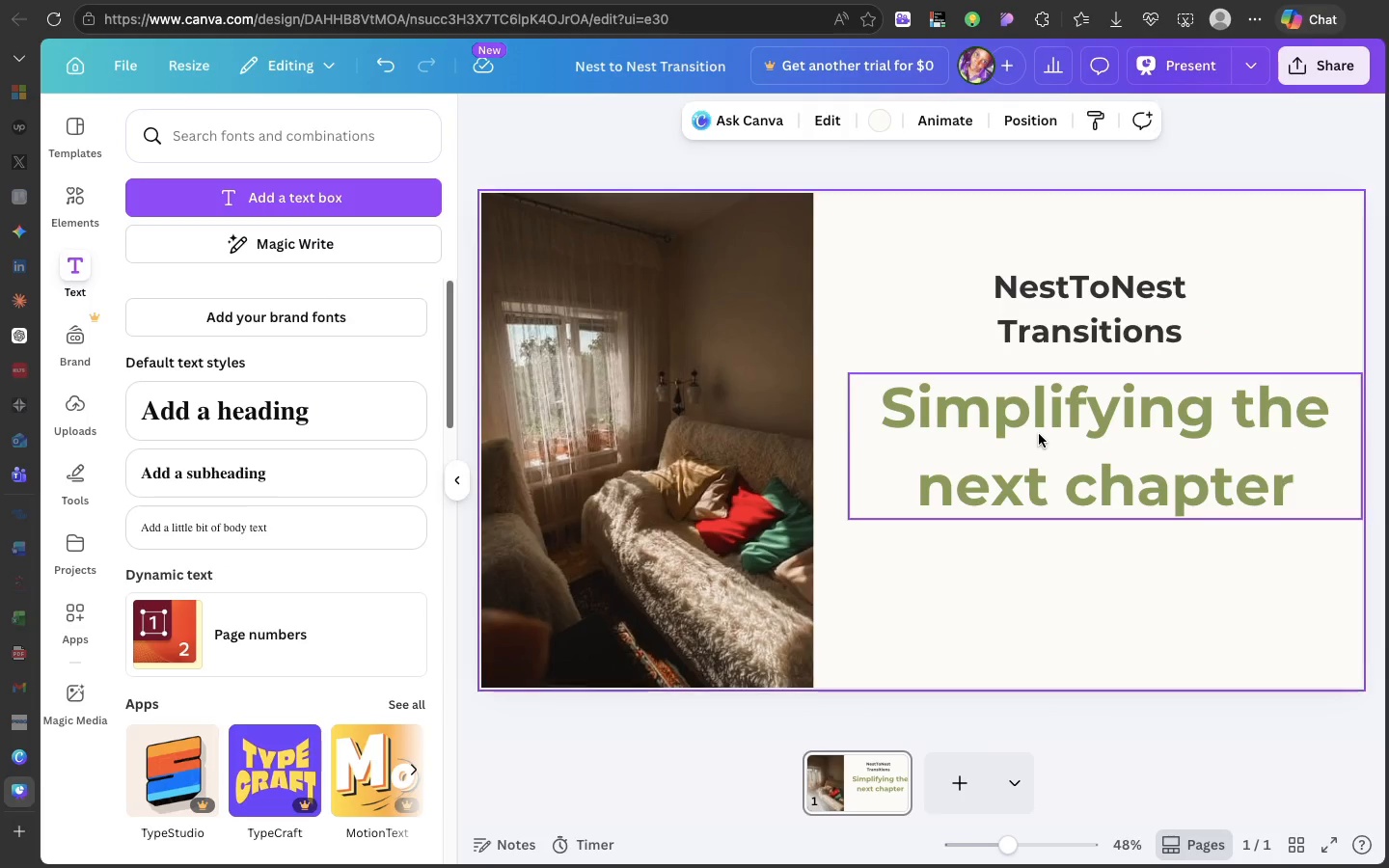 
left_click([1039, 434])
 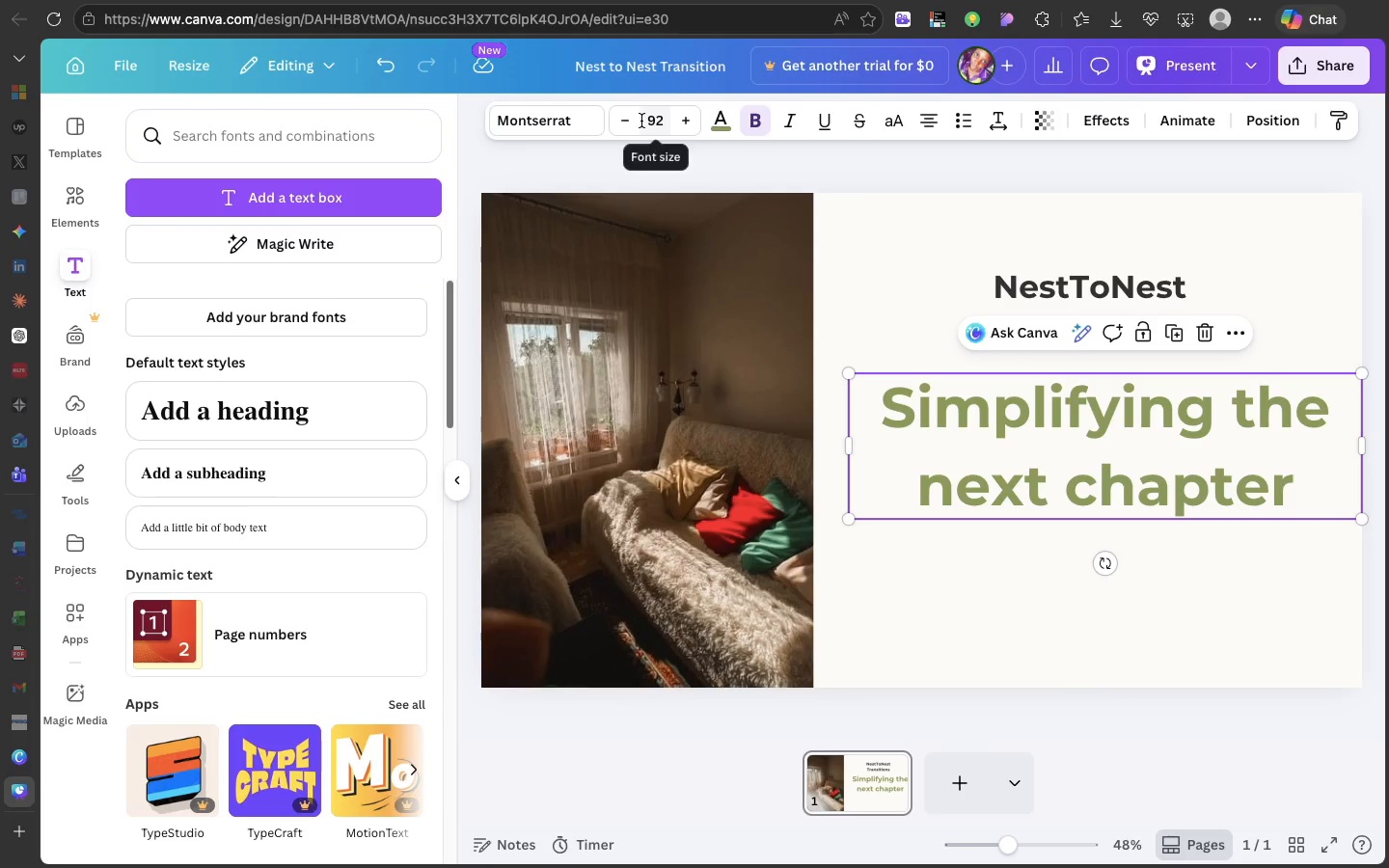 
left_click([641, 121])
 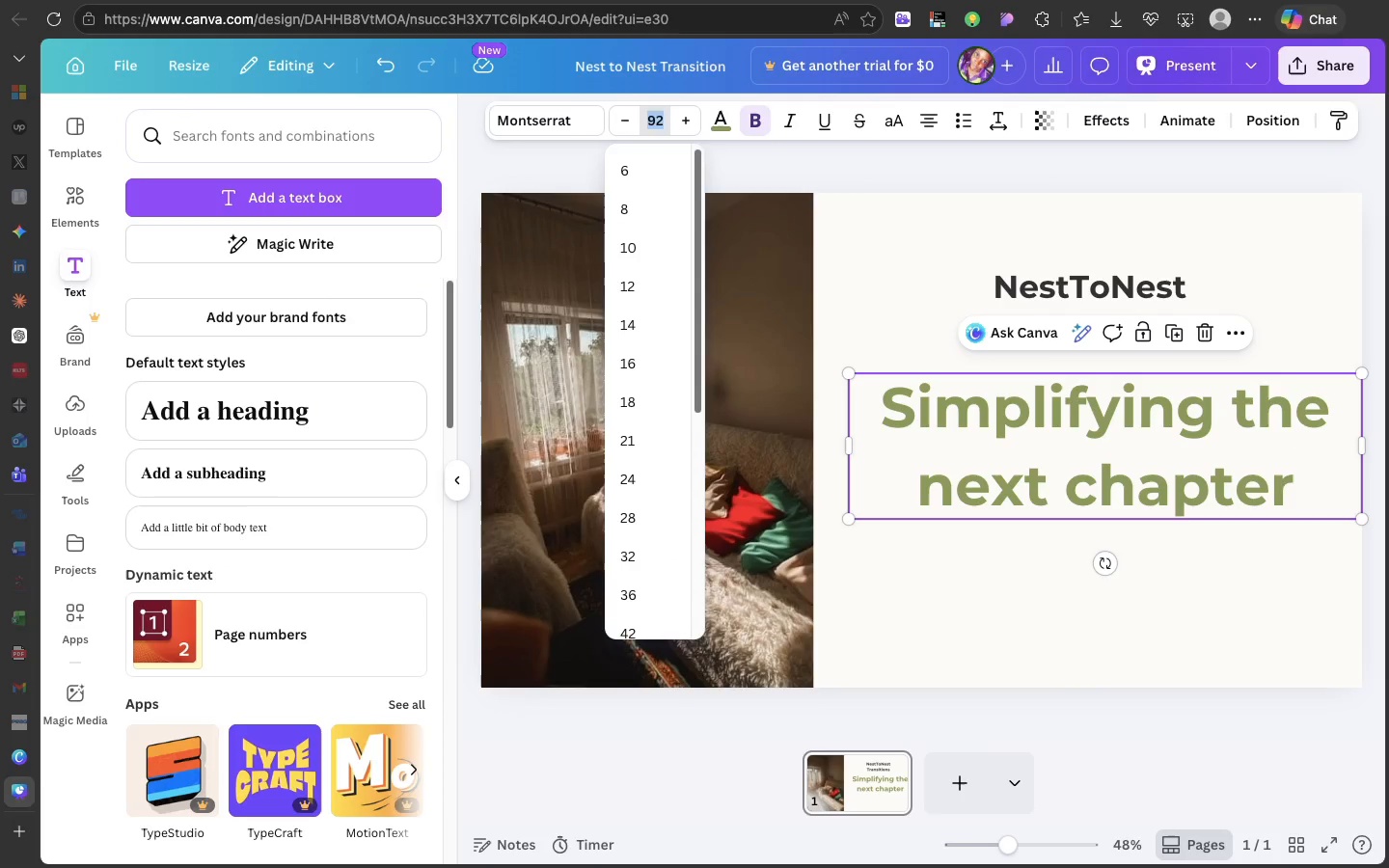 
type(64)
 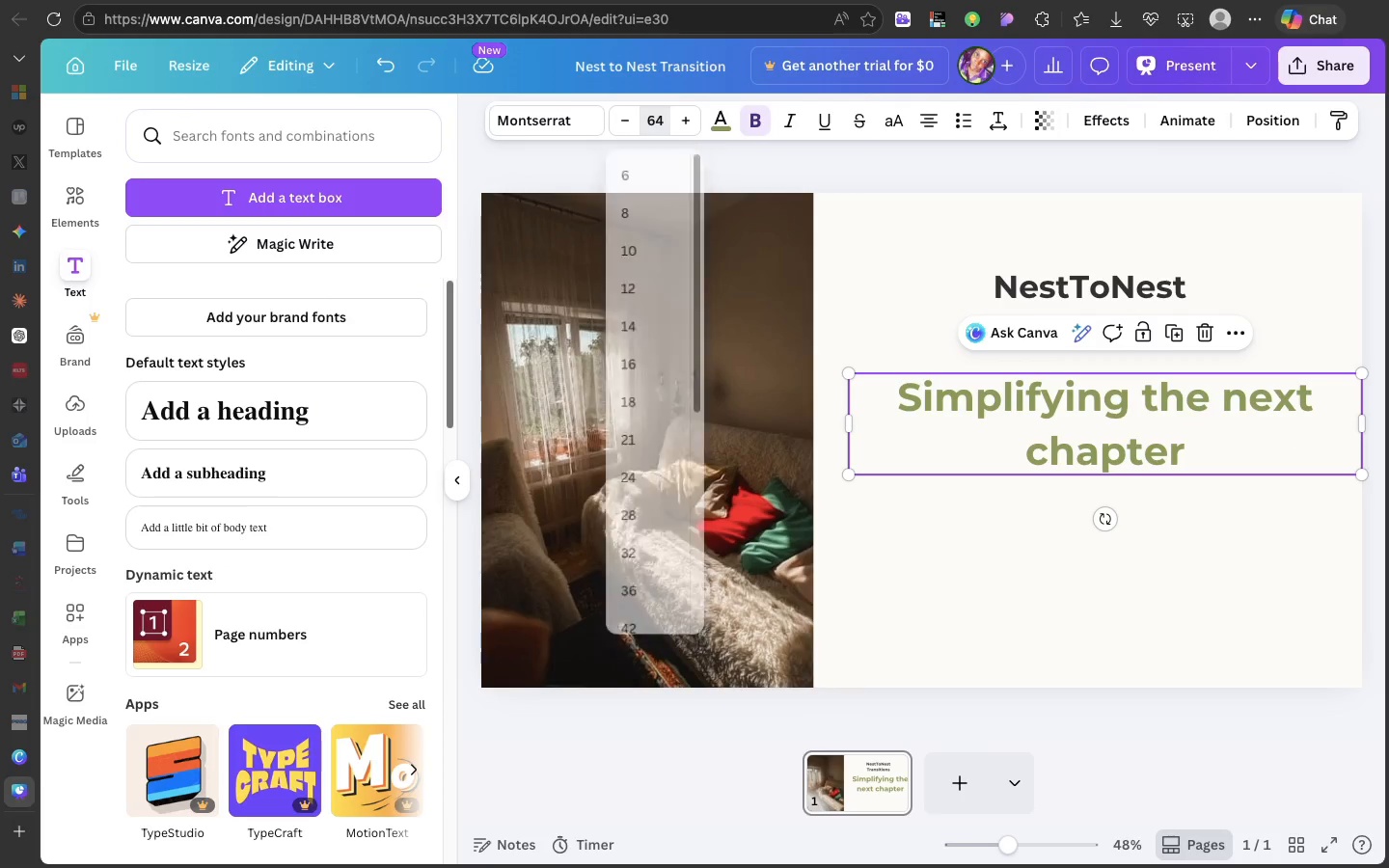 
key(Enter)
 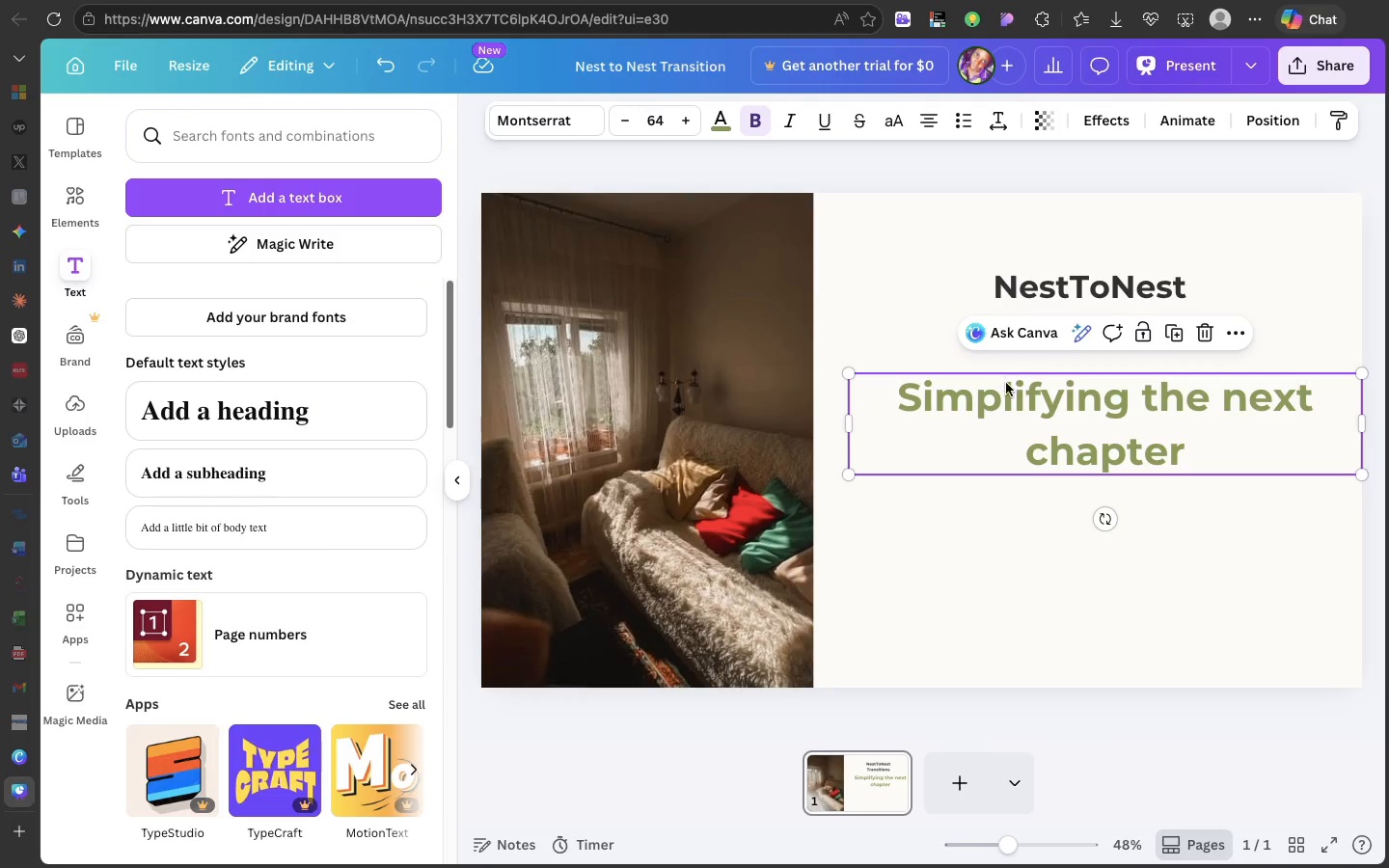 
left_click([1008, 385])
 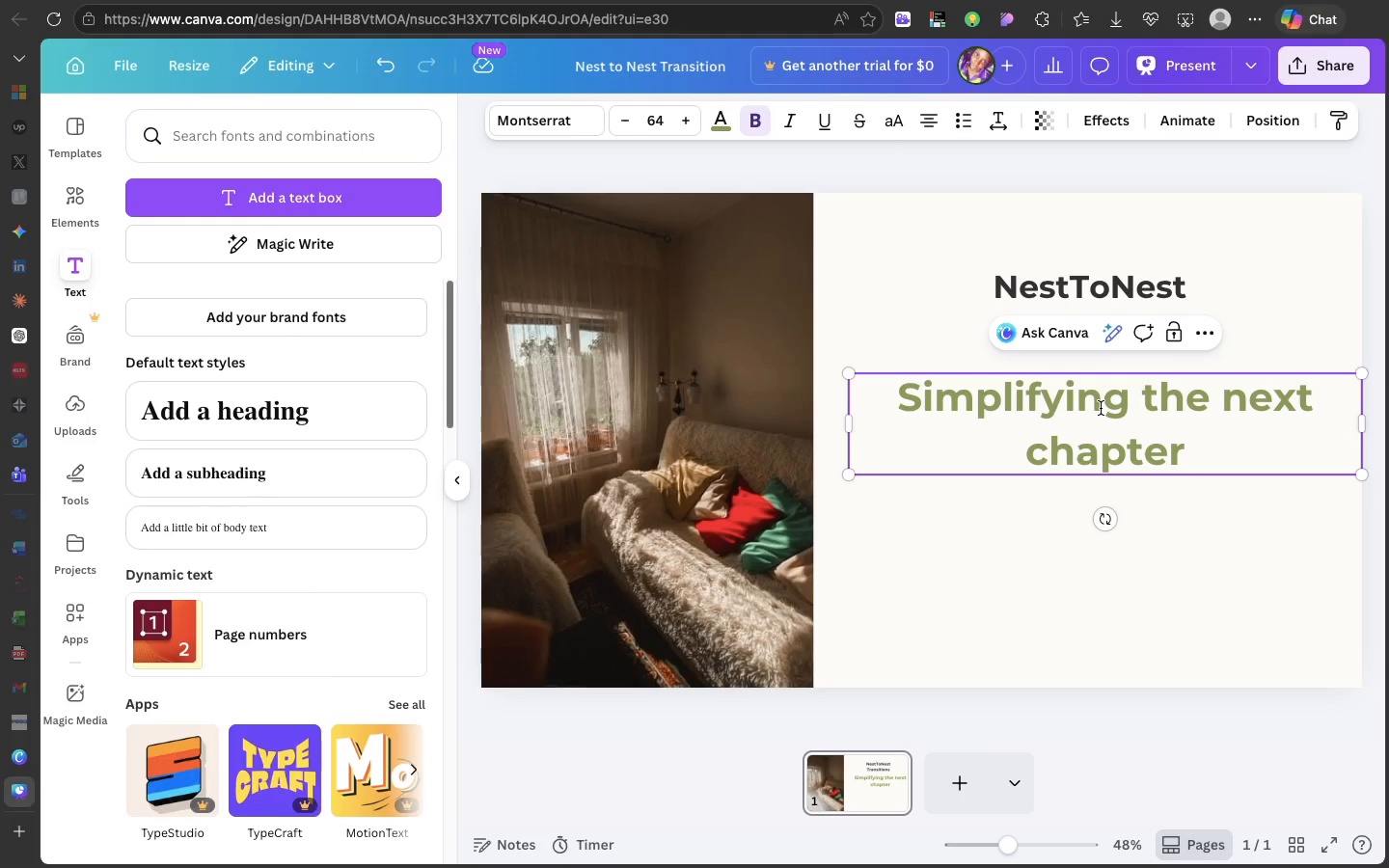 
left_click_drag(start_coordinate=[1101, 408], to_coordinate=[1090, 405])
 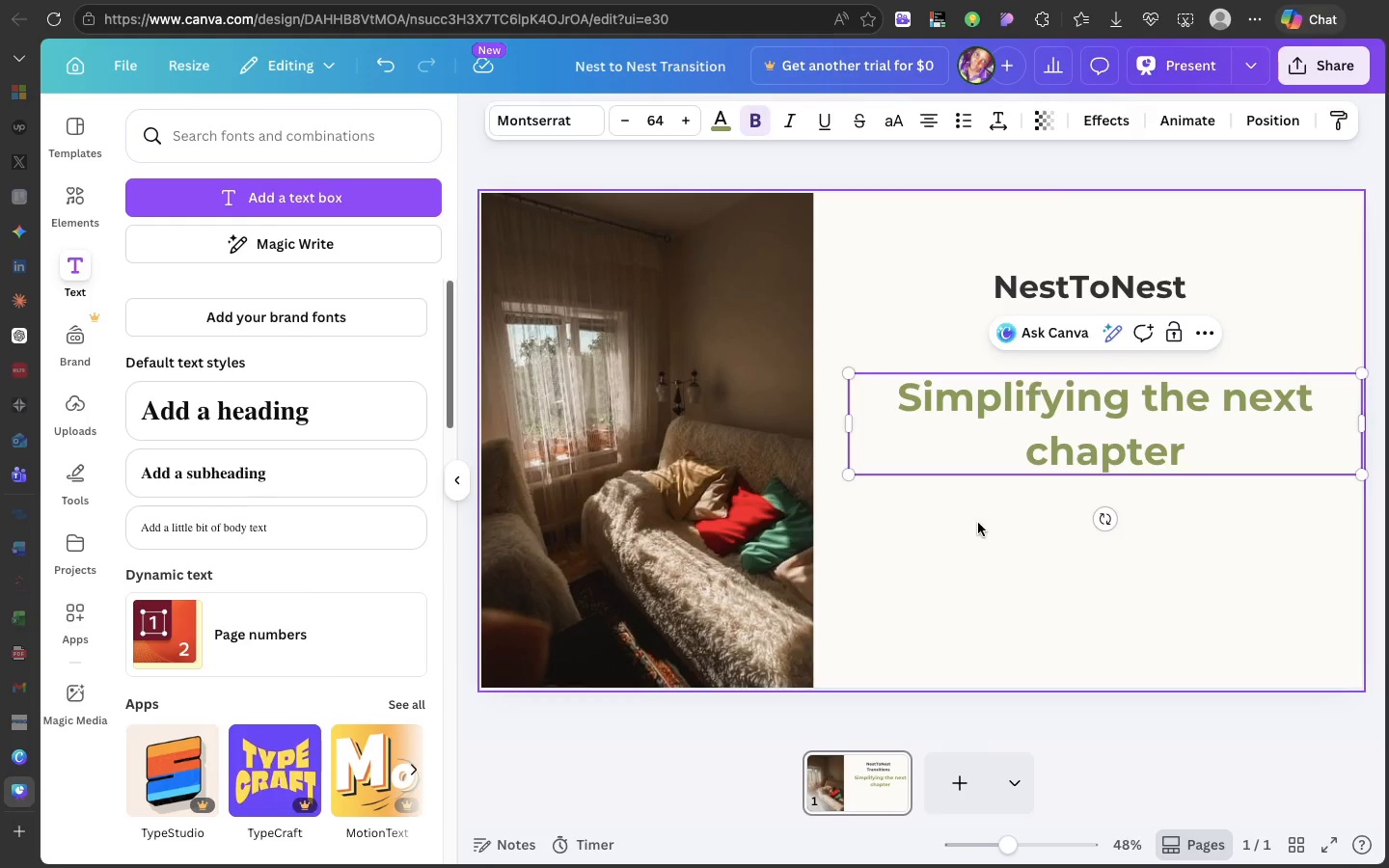 
left_click([977, 523])
 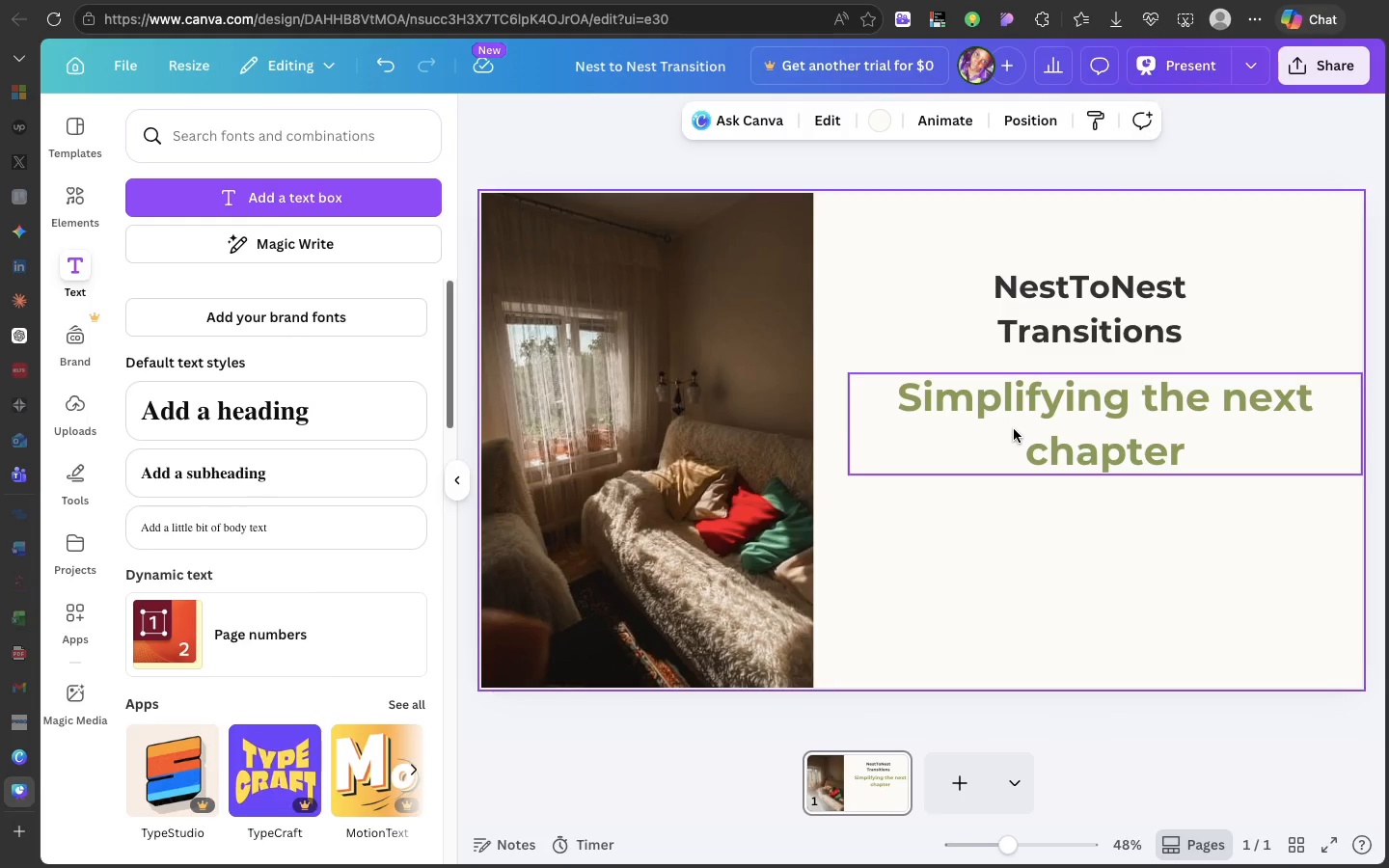 
left_click([1014, 429])
 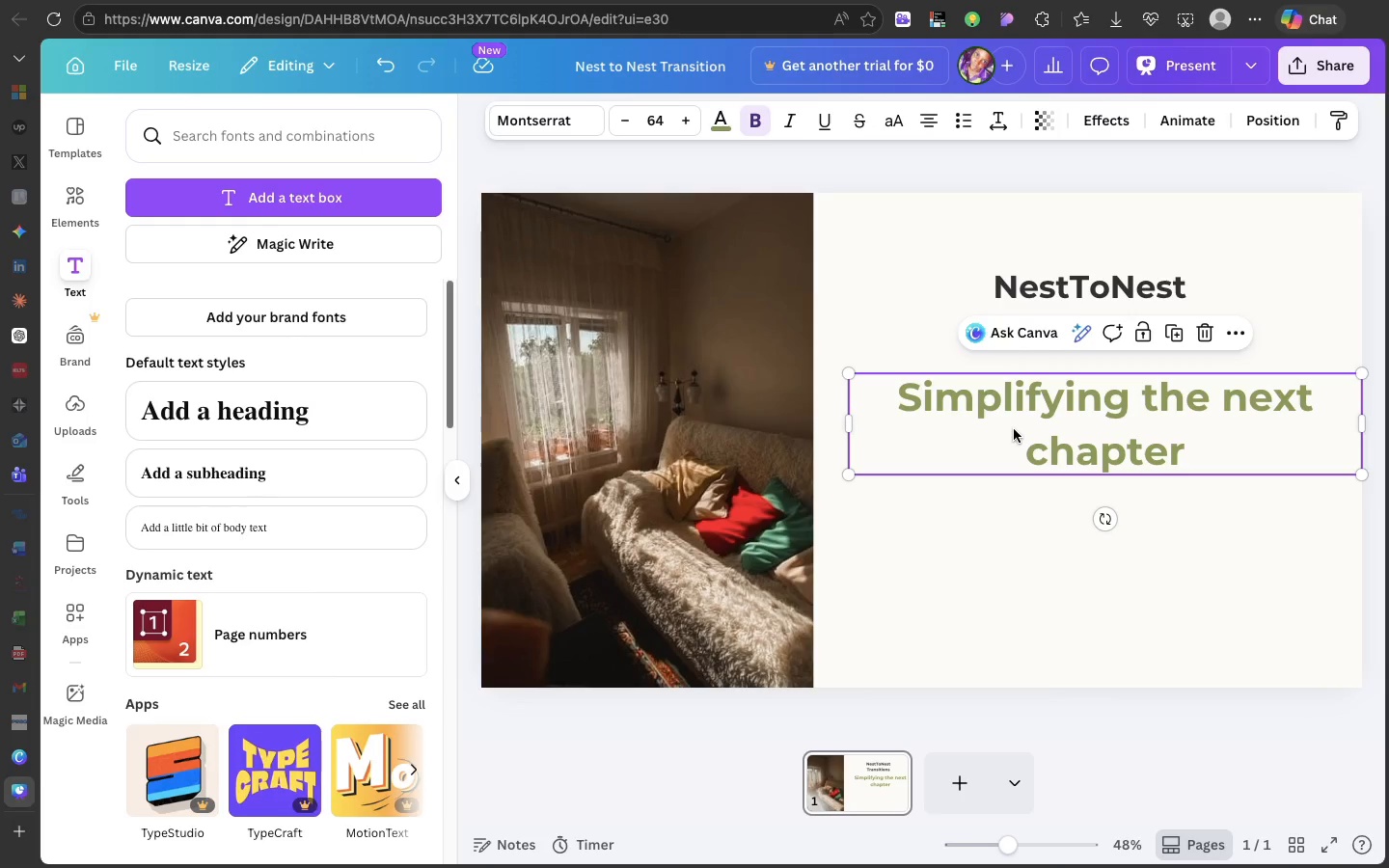 
left_click_drag(start_coordinate=[1014, 429], to_coordinate=[1003, 421])
 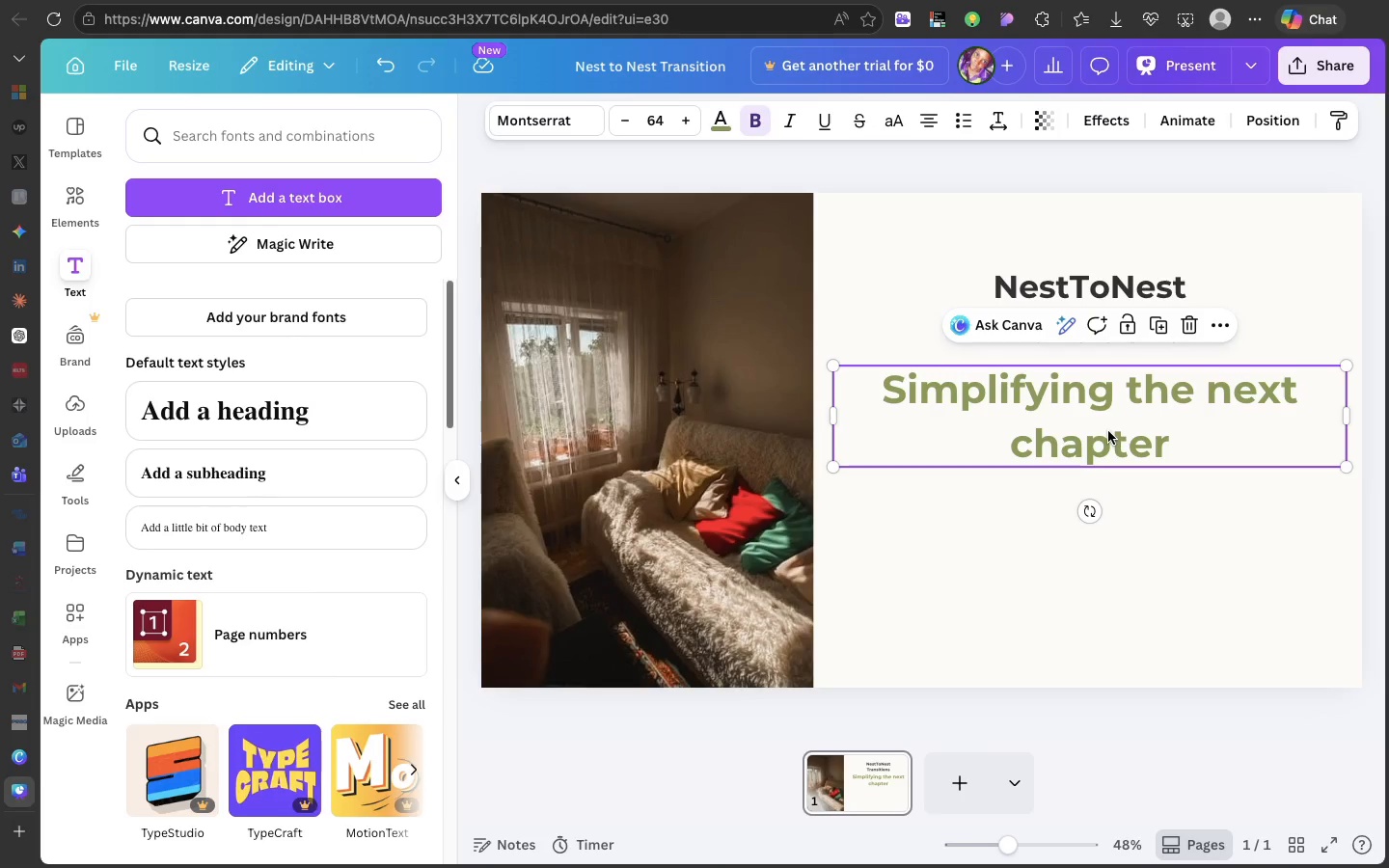 
key(Meta+D)
 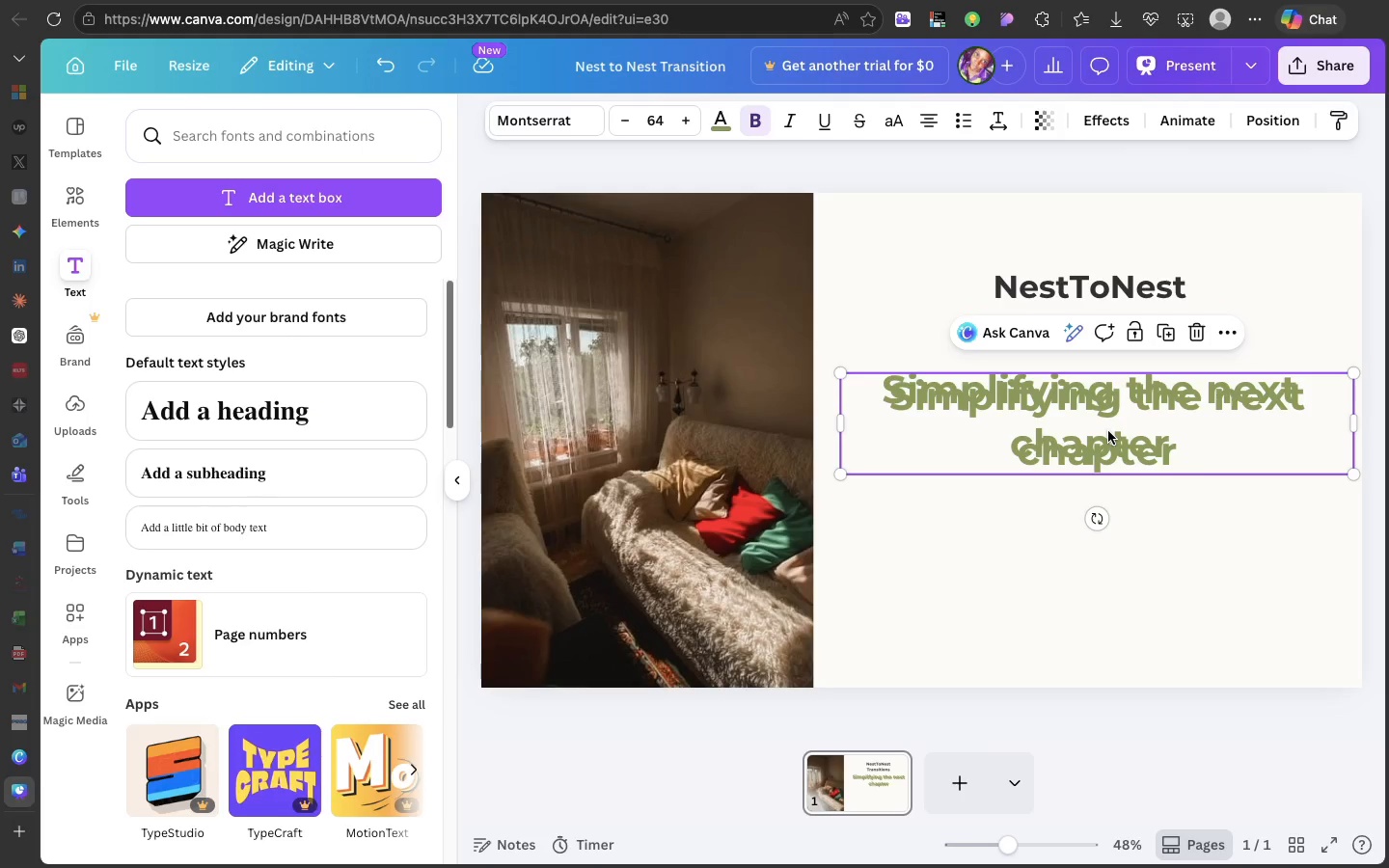 
left_click_drag(start_coordinate=[1108, 431], to_coordinate=[1101, 559])
 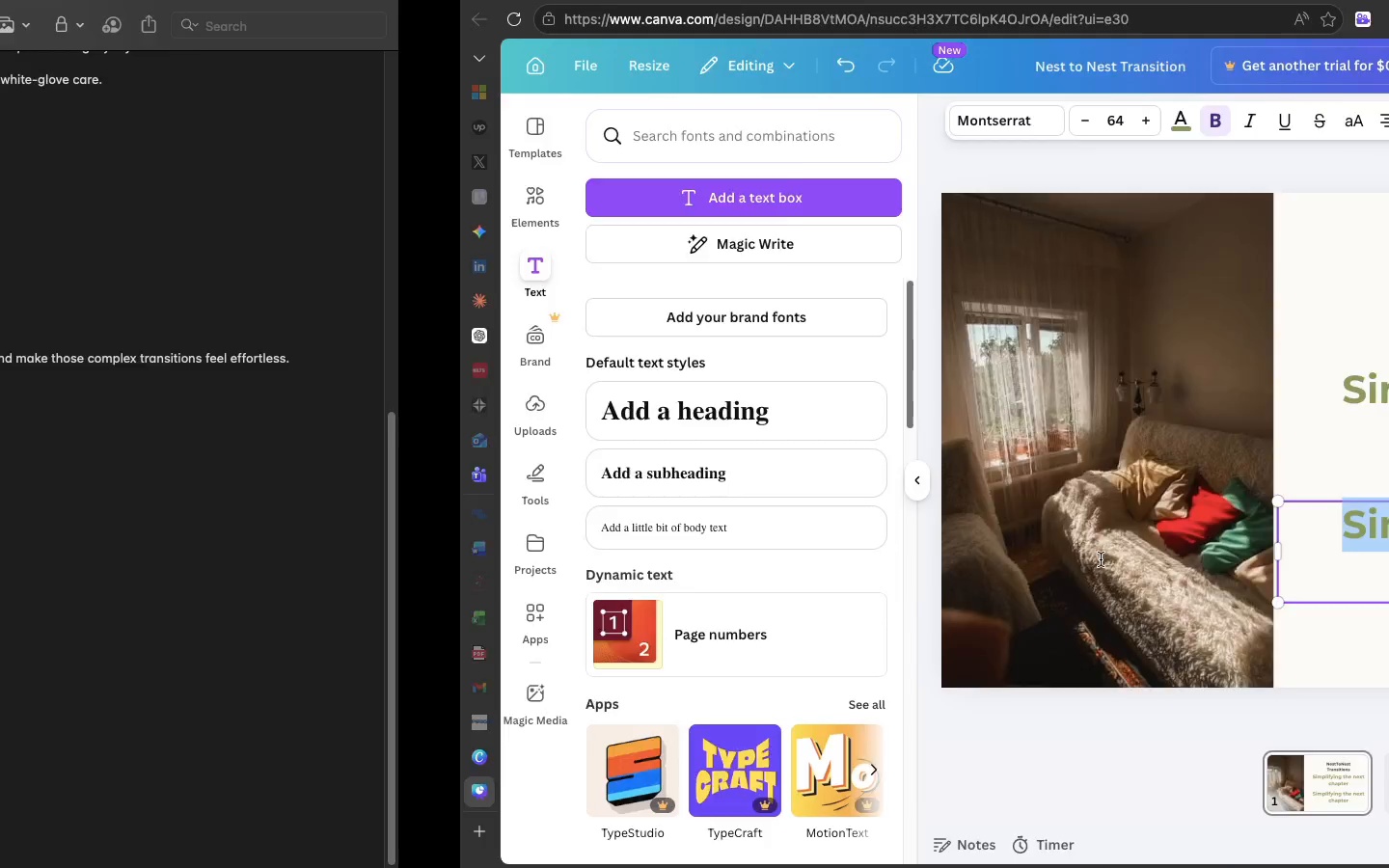 
wait(5.95)
 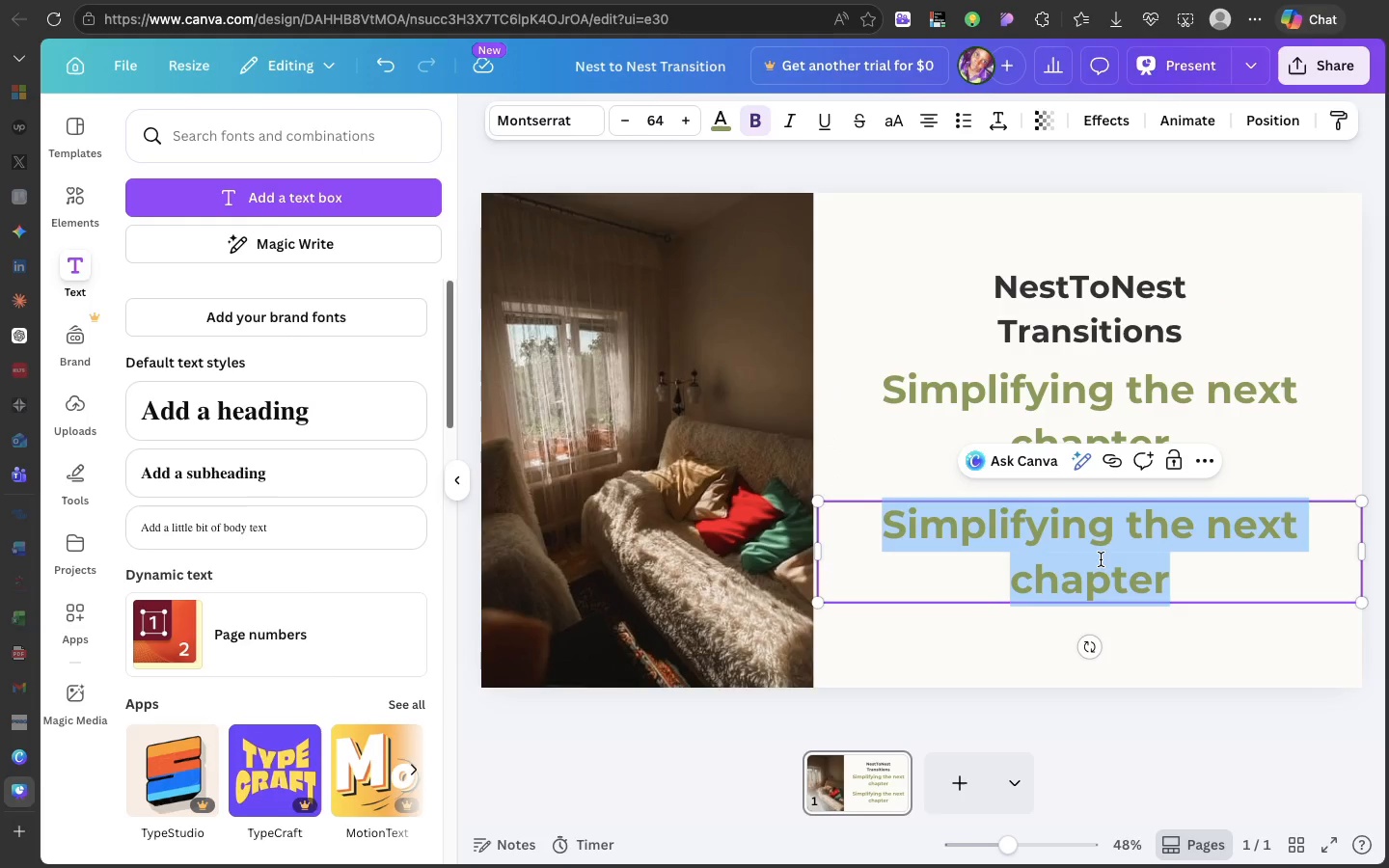 
scroll: coordinate [518, 347], scroll_direction: up, amount: 267.0
 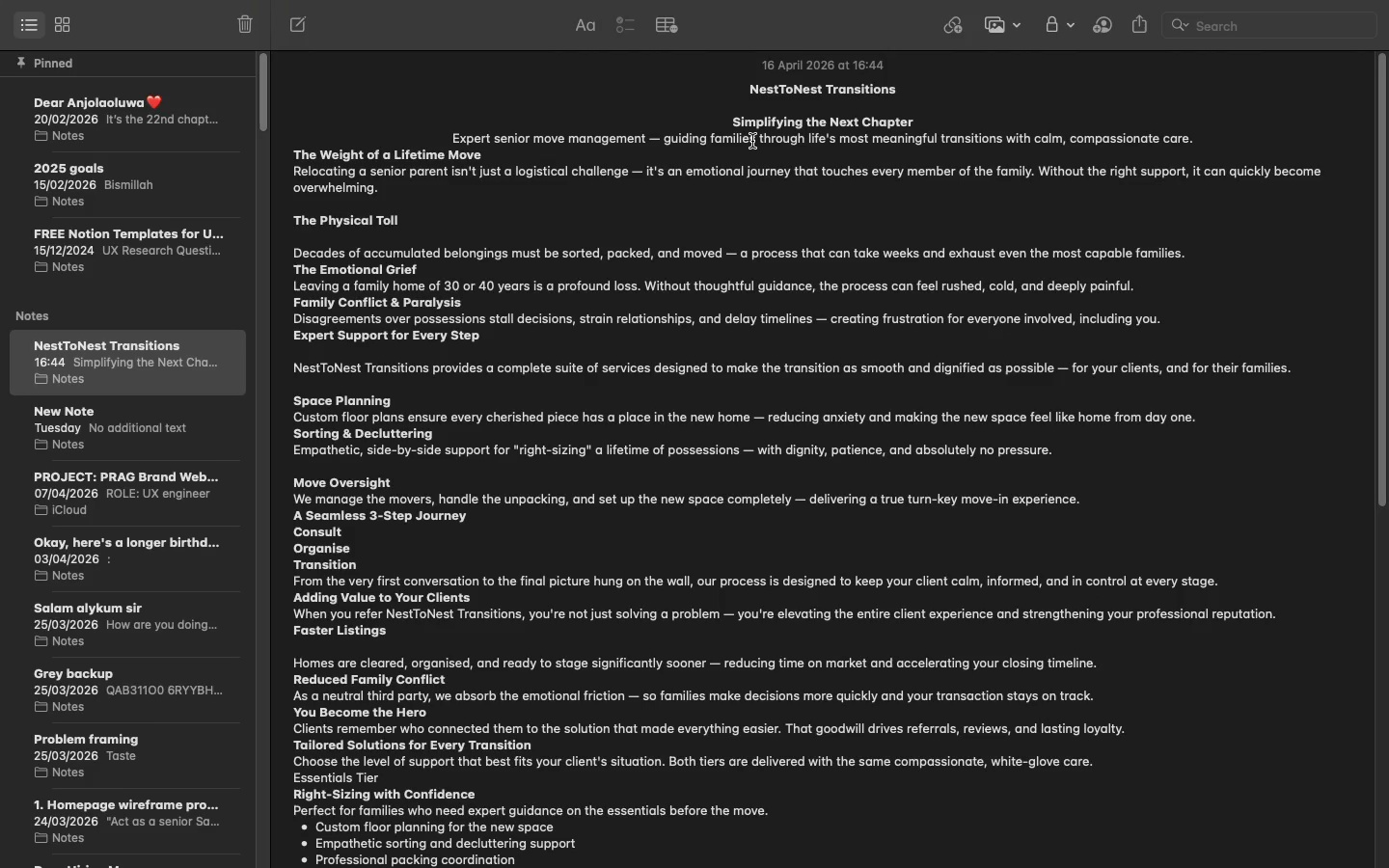 
double_click([752, 141])
 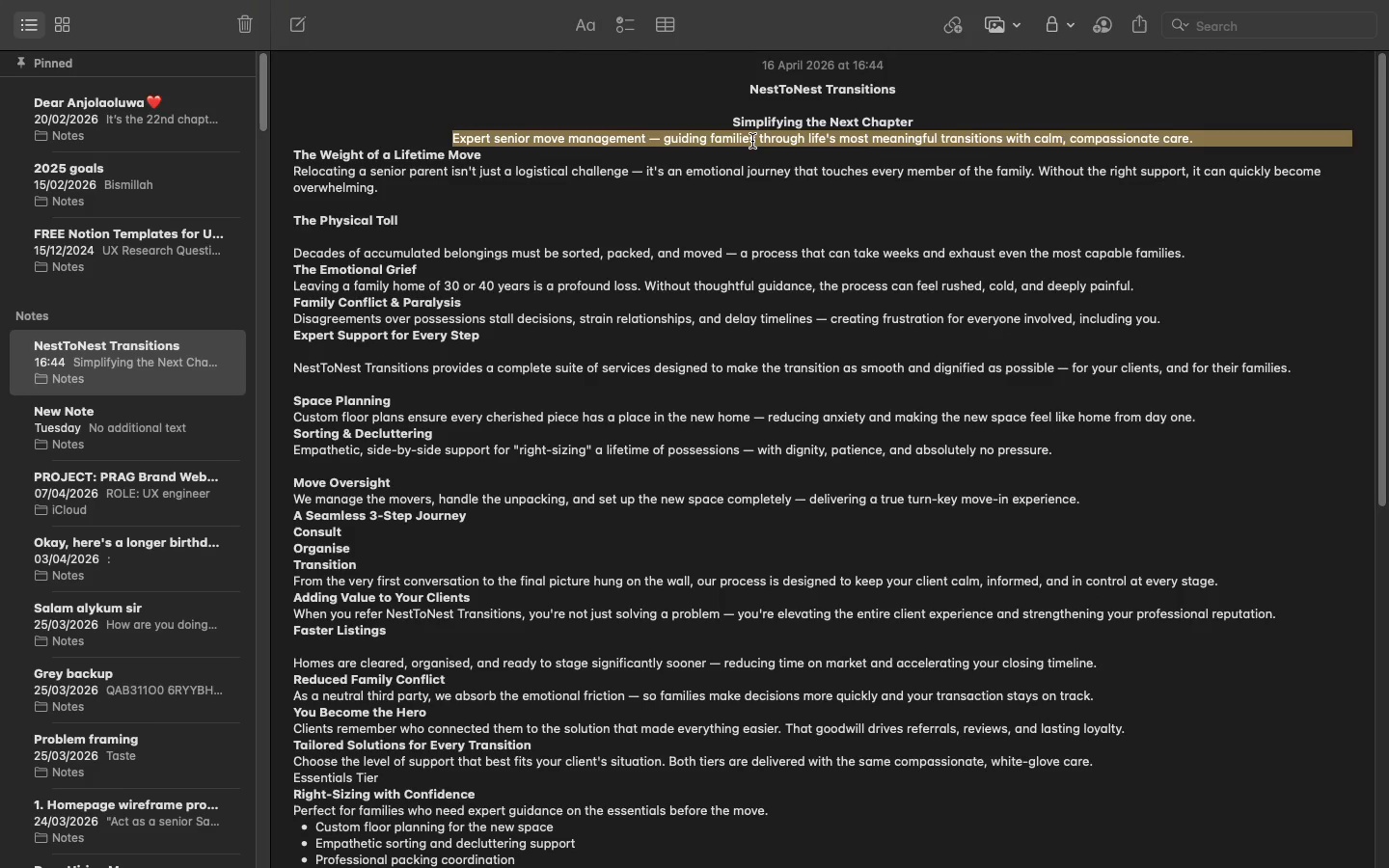 
triple_click([752, 141])
 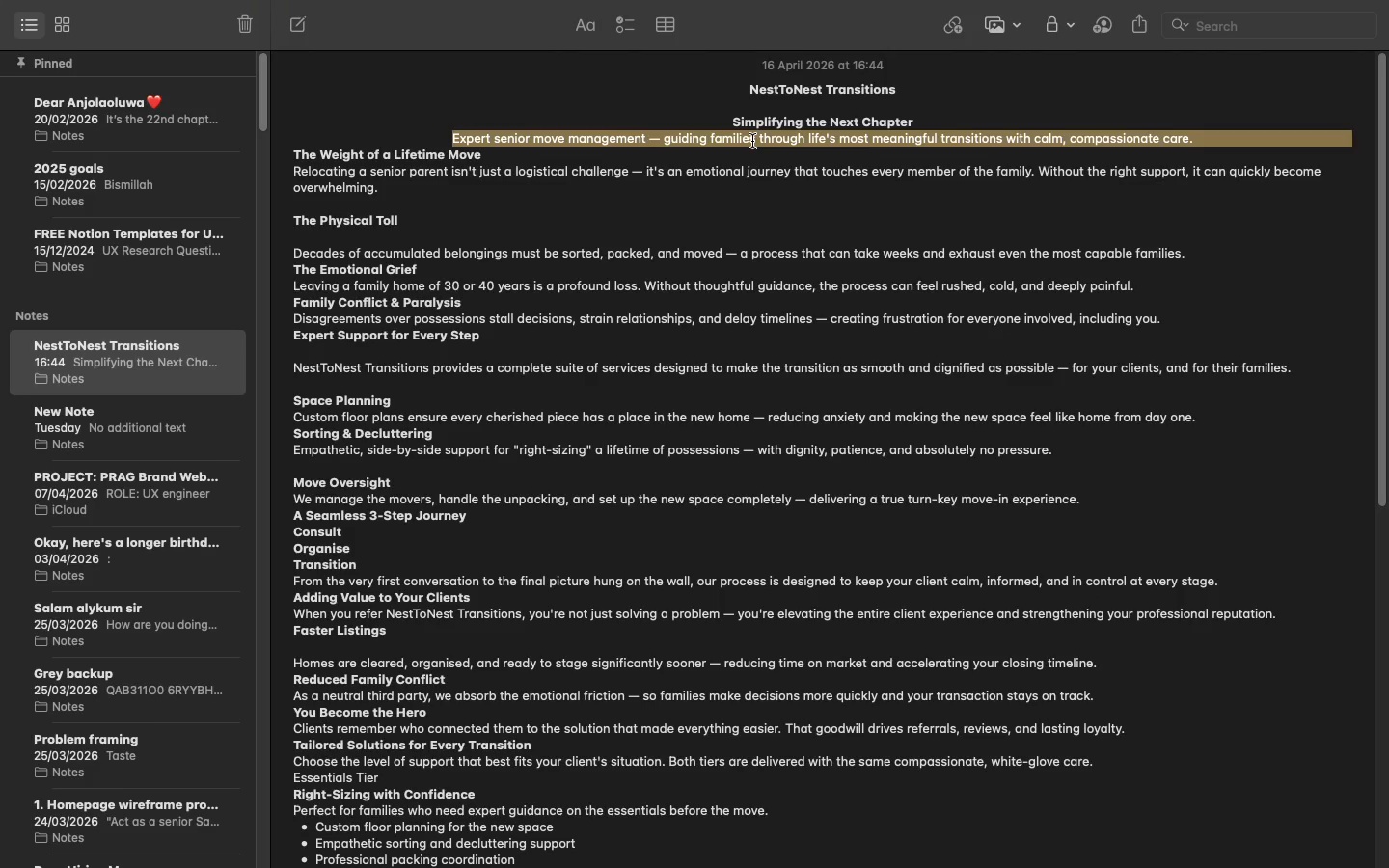 
triple_click([752, 141])
 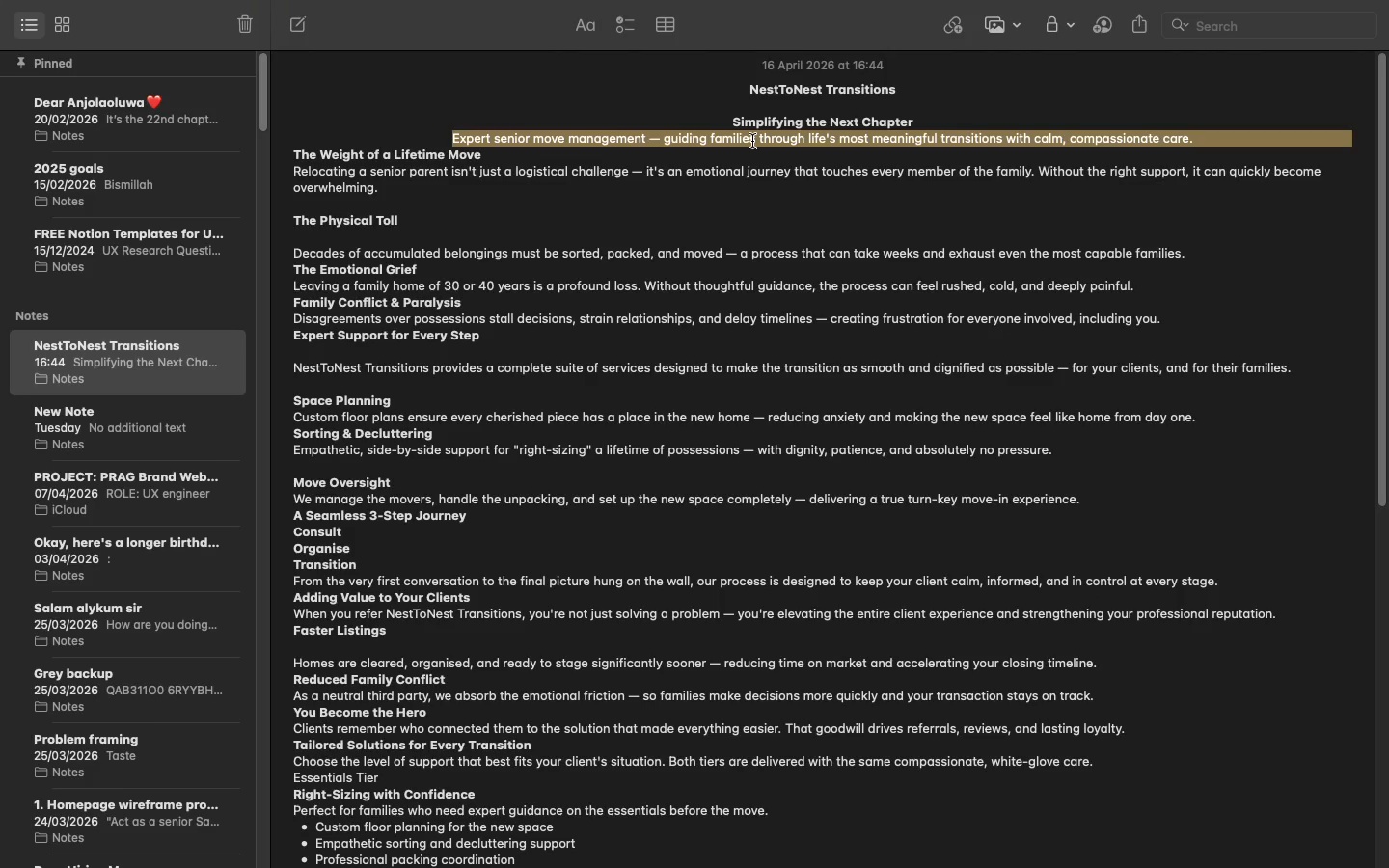 
key(Meta+C)
 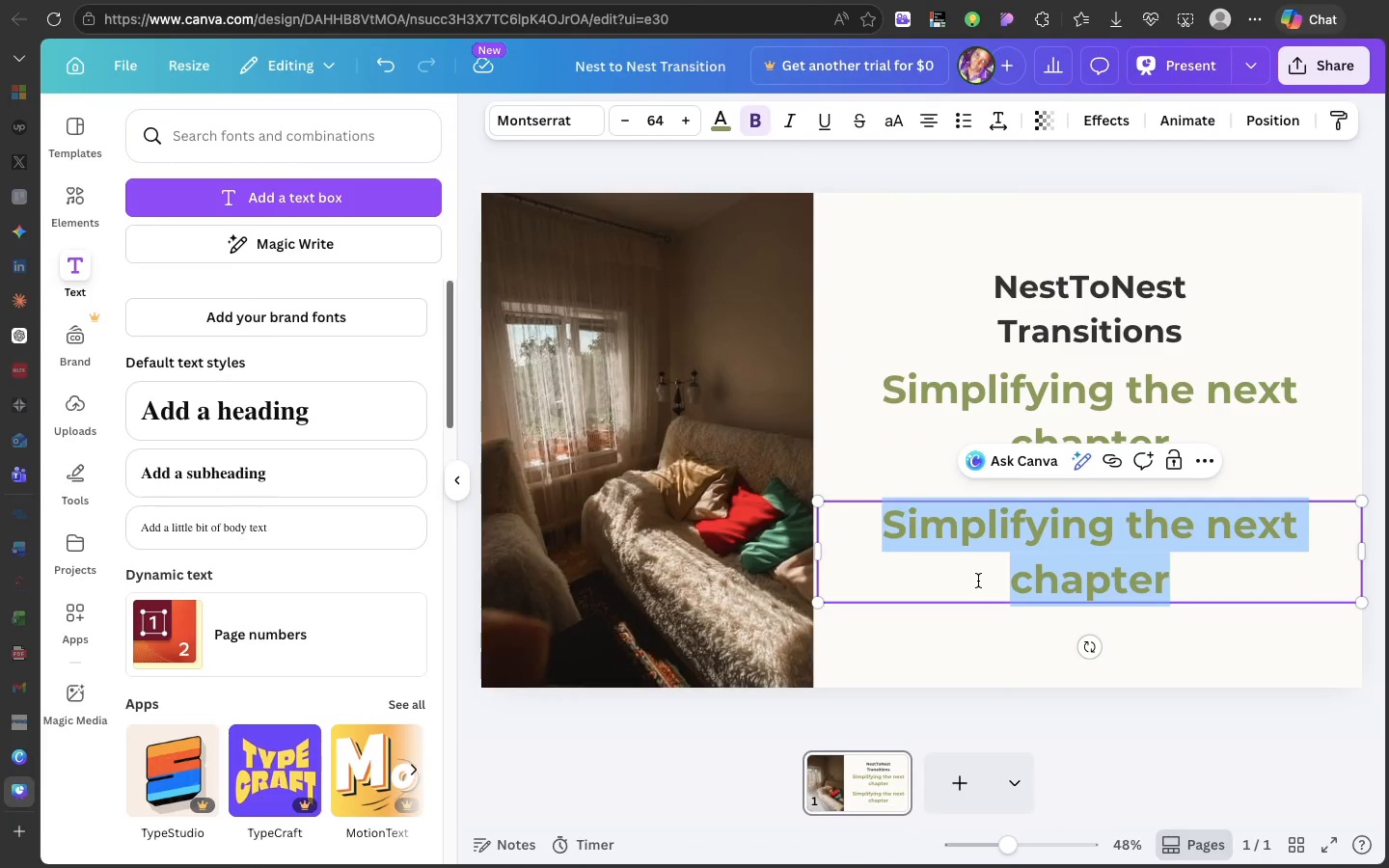 
key(Meta+V)
 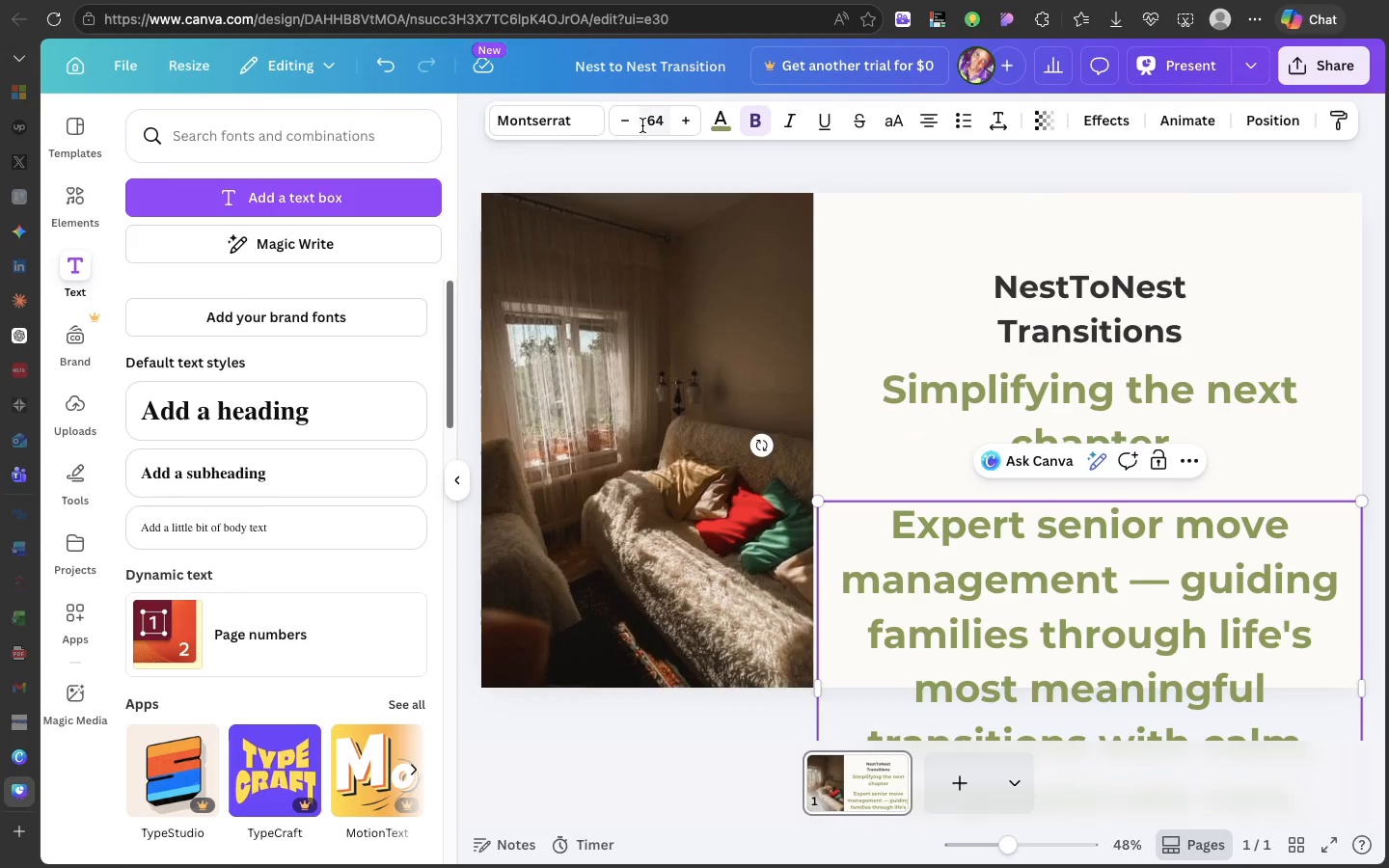 
left_click([642, 124])
 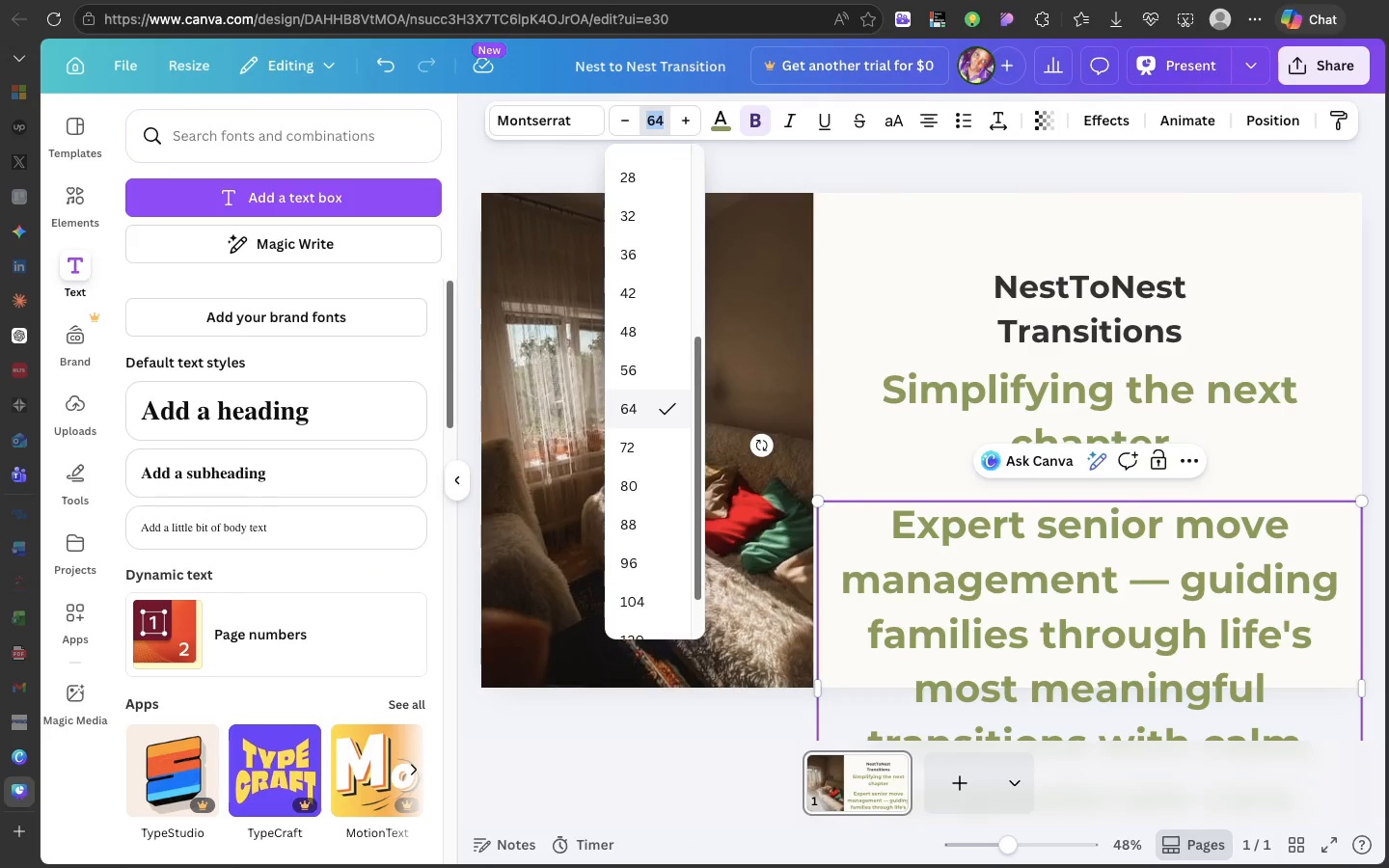 
type(12)
 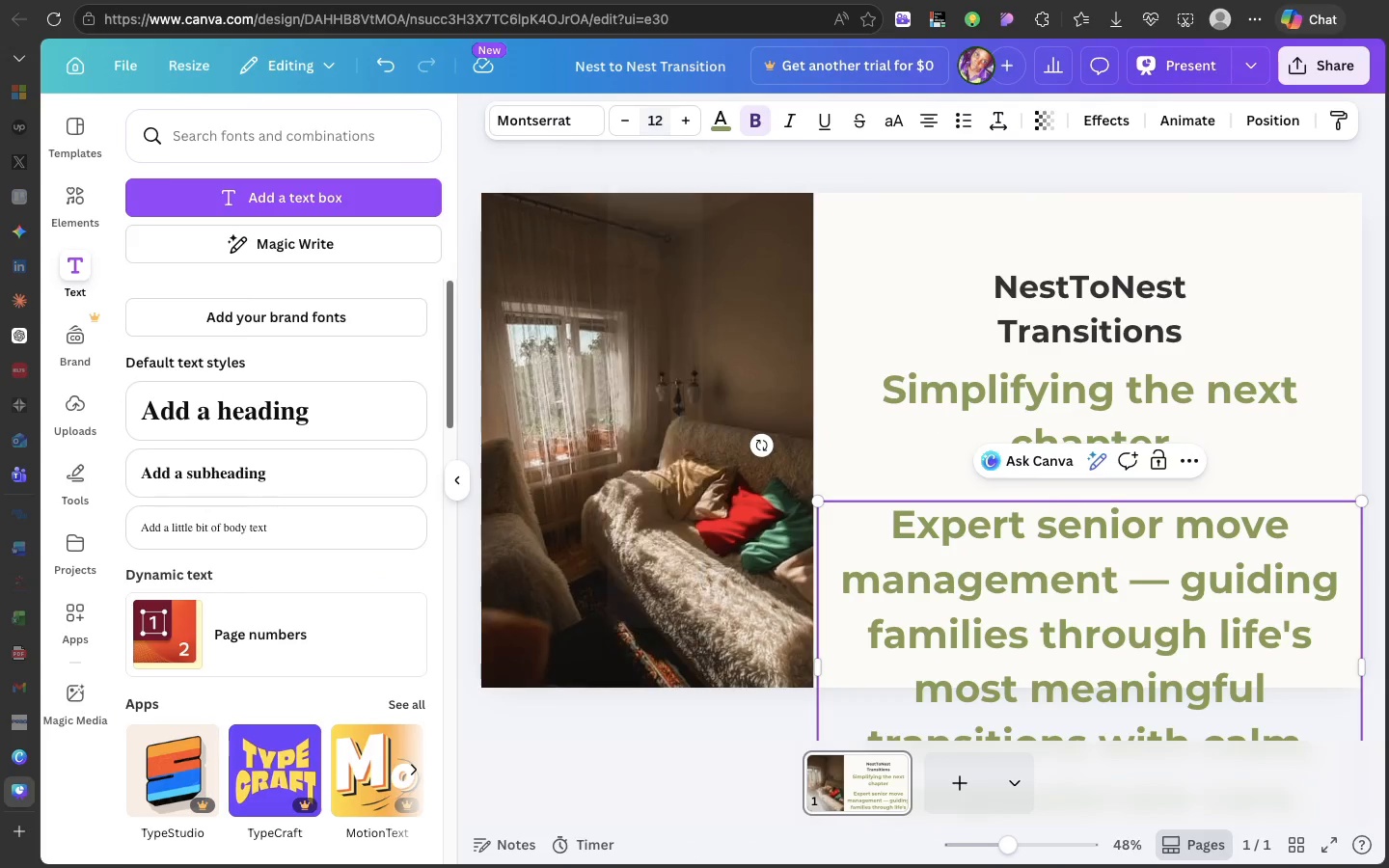 
key(Enter)
 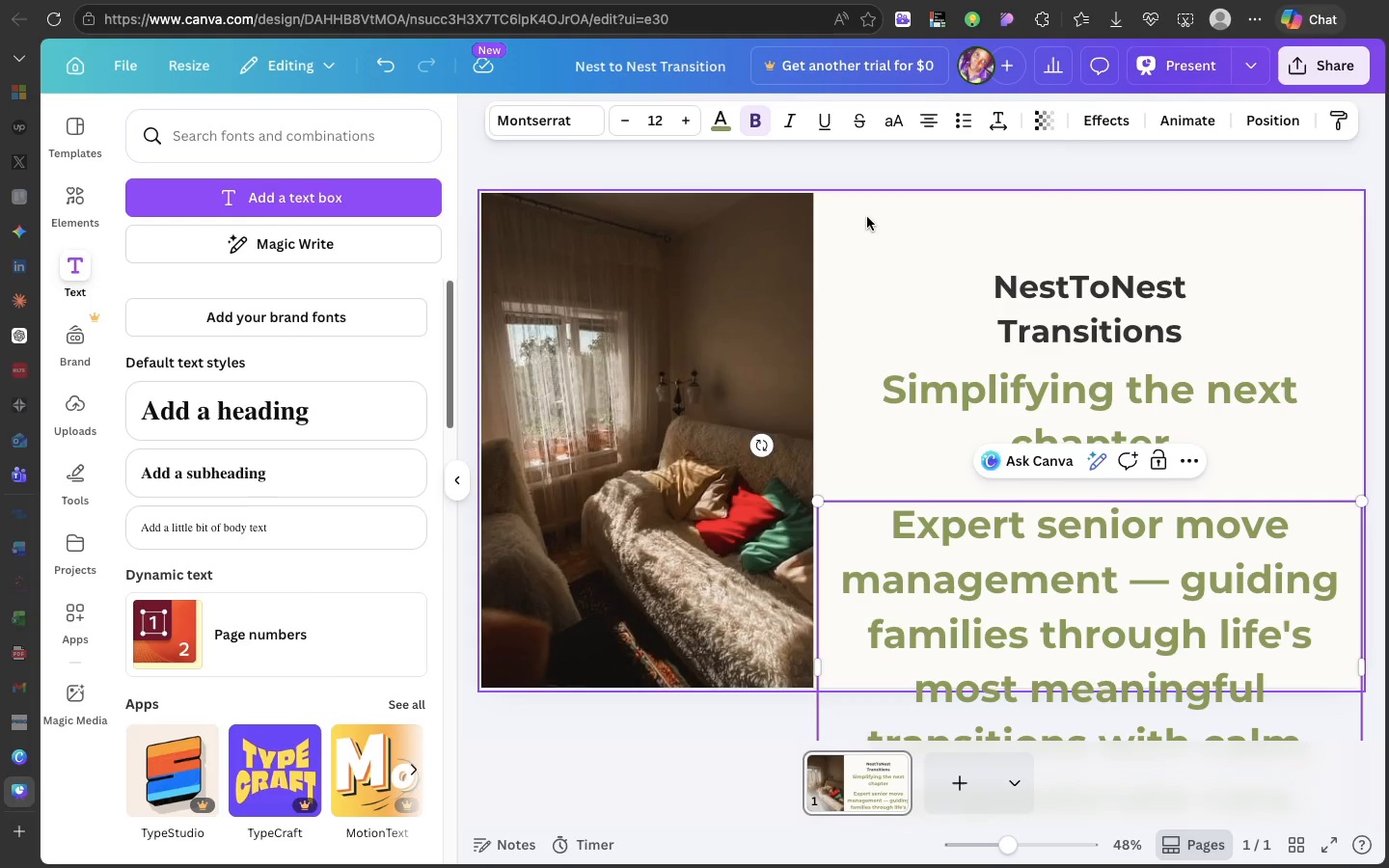 
left_click([868, 218])
 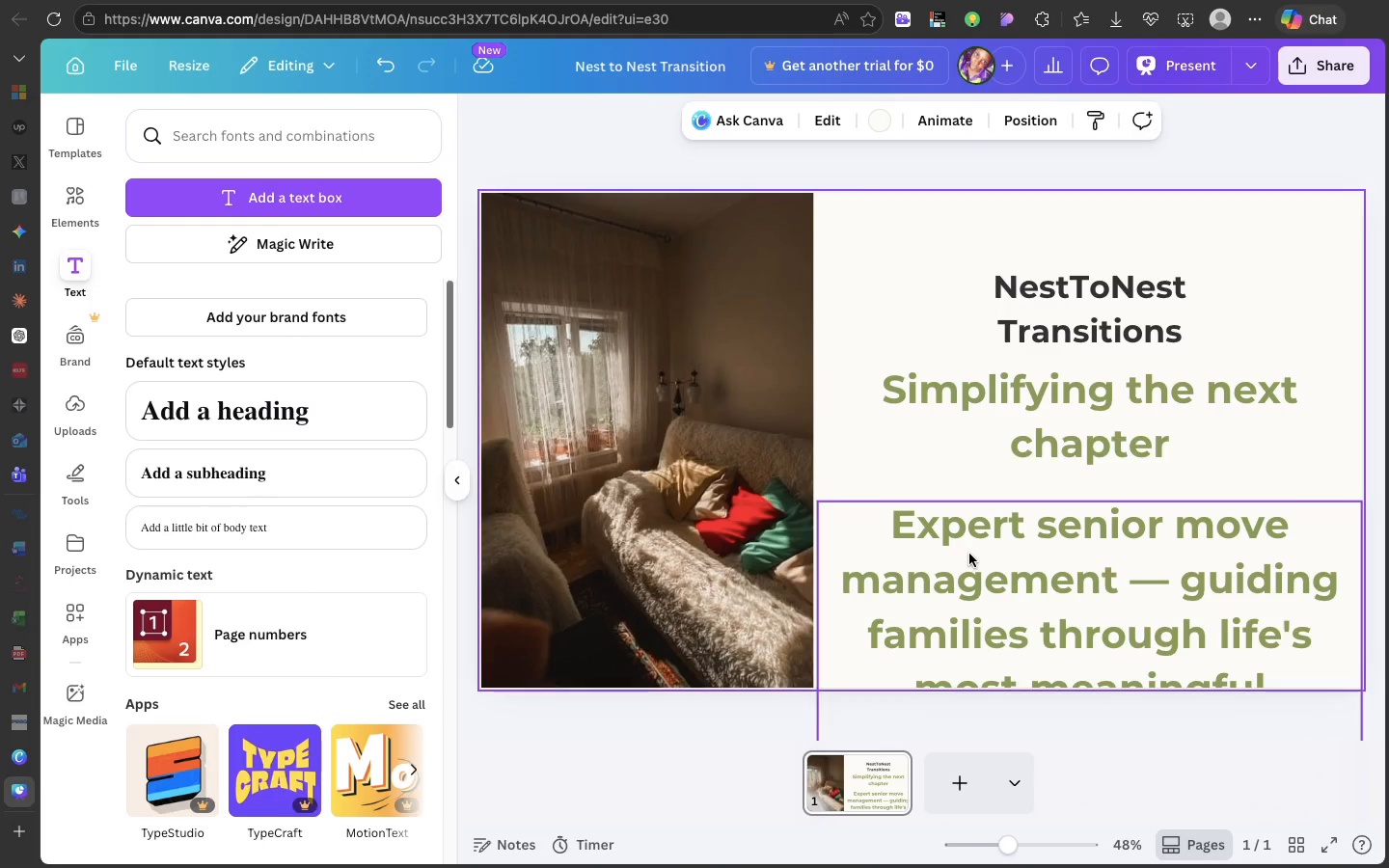 
left_click([969, 554])
 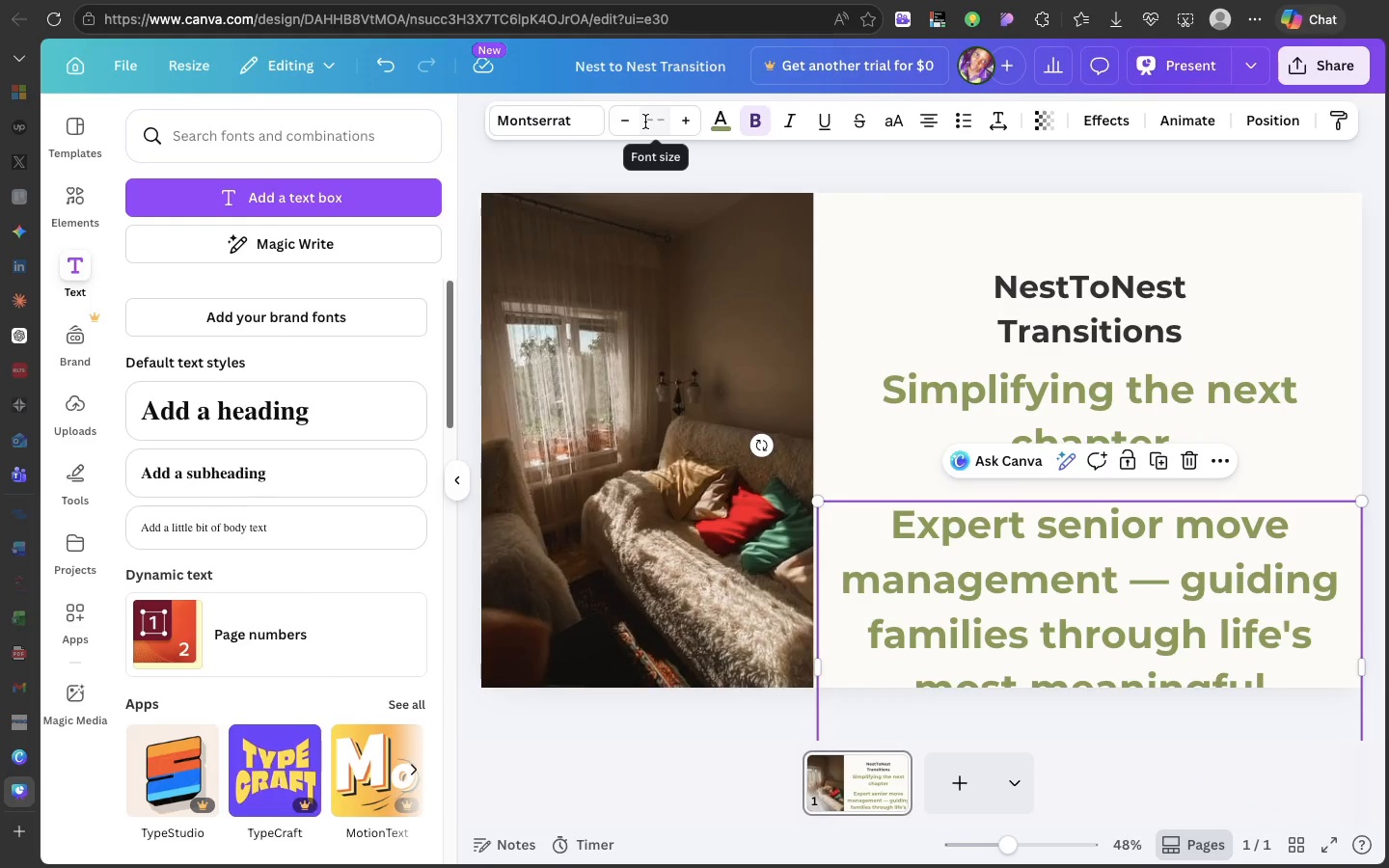 
left_click([645, 122])
 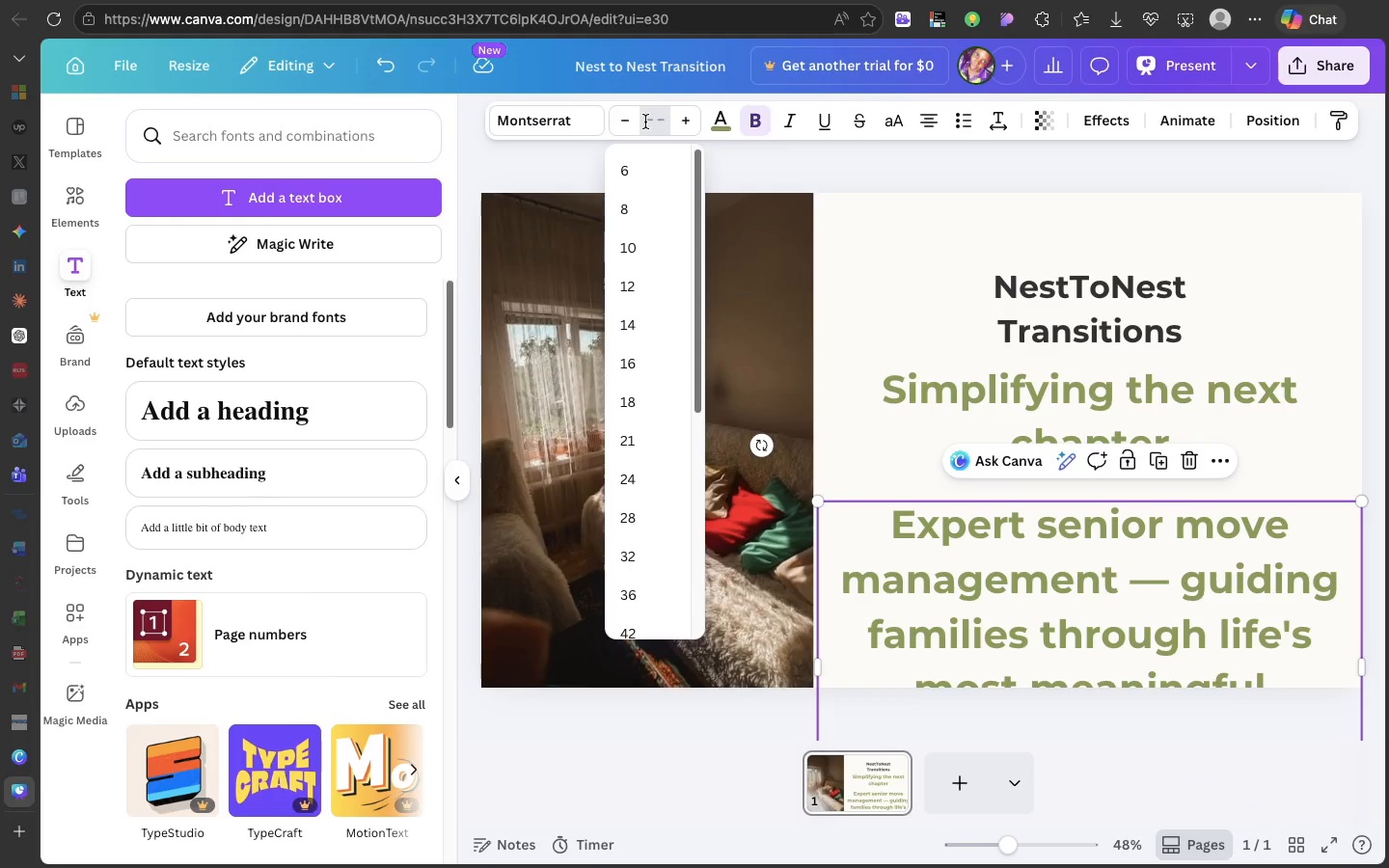 
type(12)
 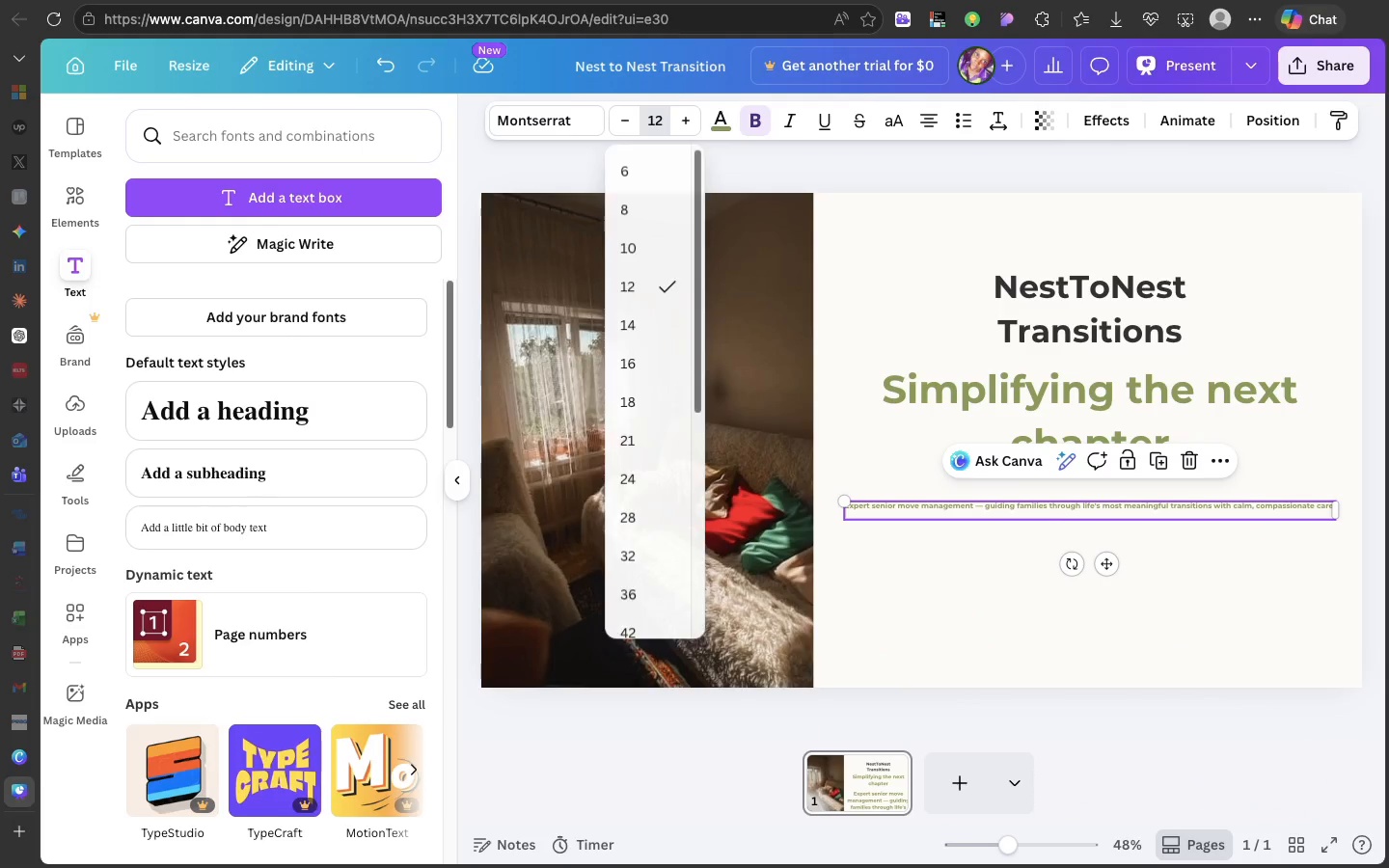 
key(Enter)
 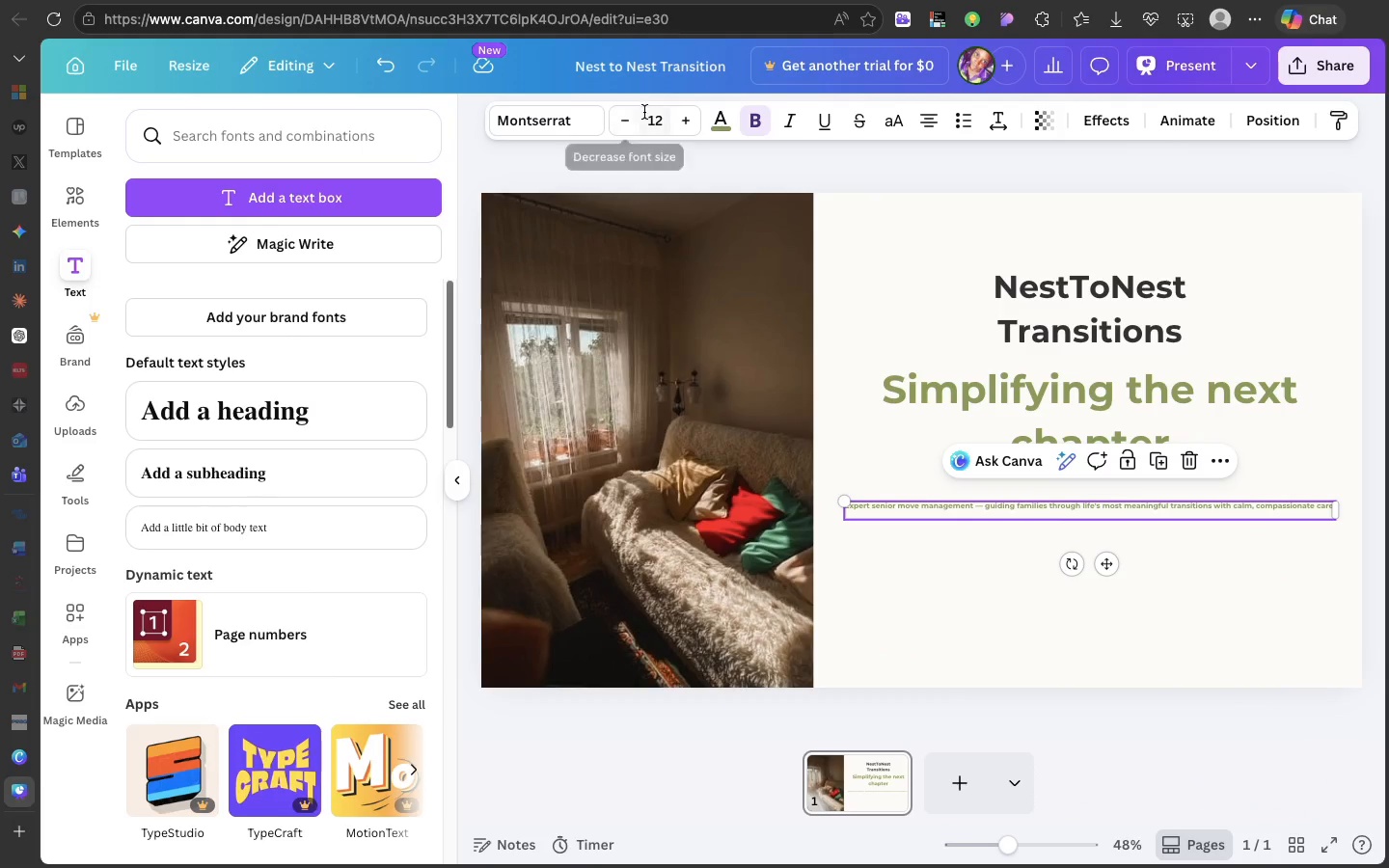 
double_click([653, 116])
 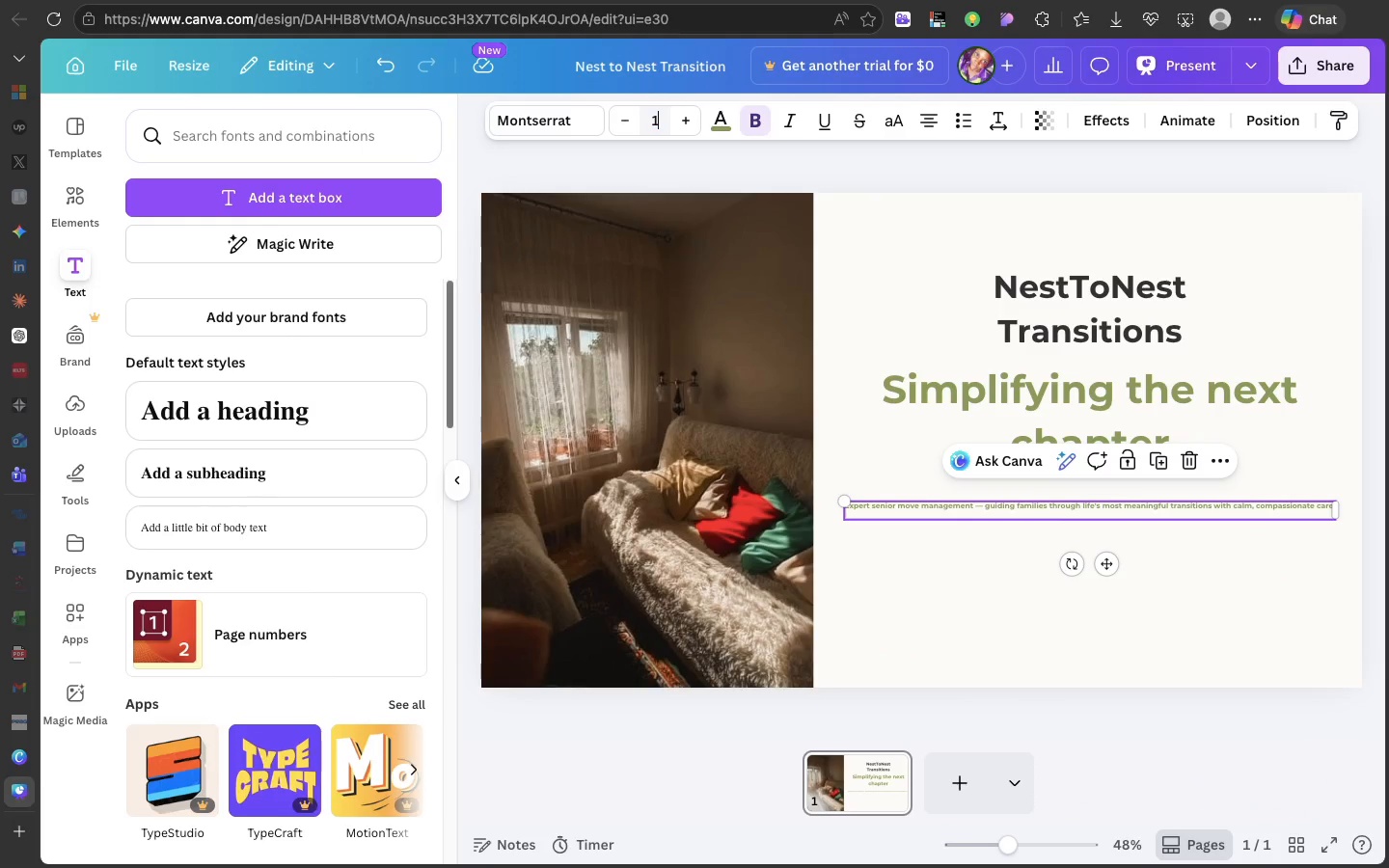 
type(15)
key(Backspace)
key(Backspace)
type(24)
 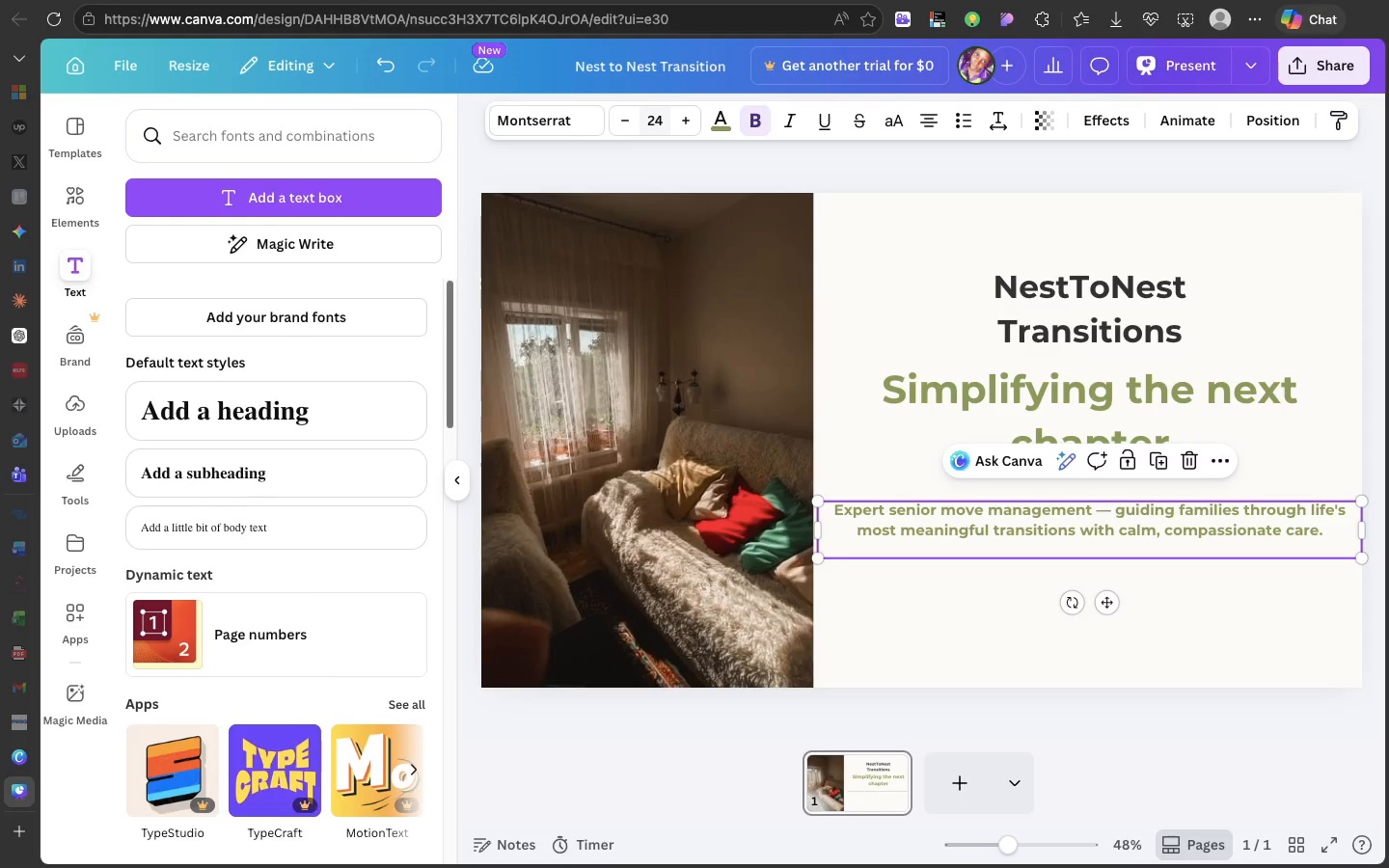 
key(Enter)
 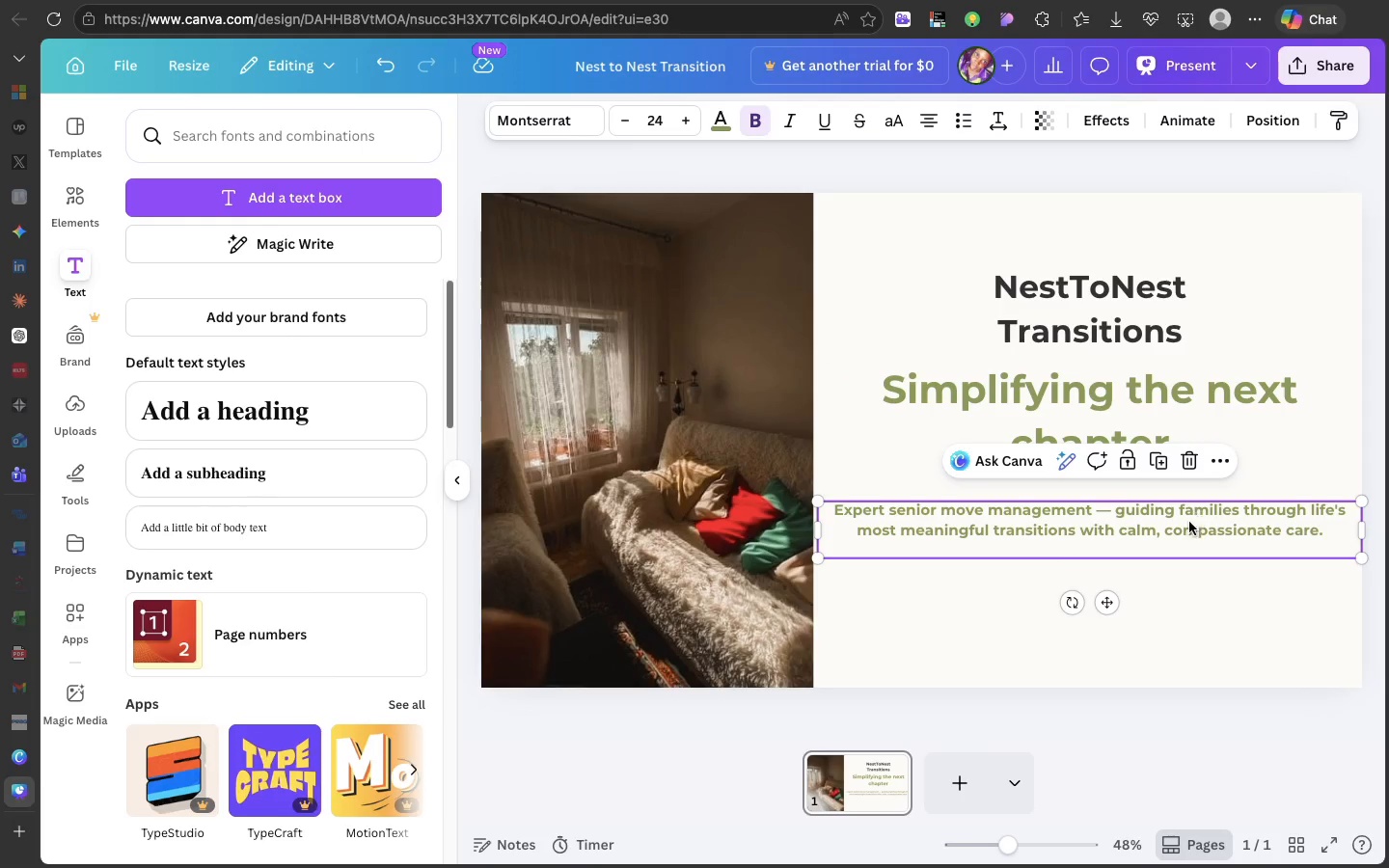 
double_click([1171, 543])
 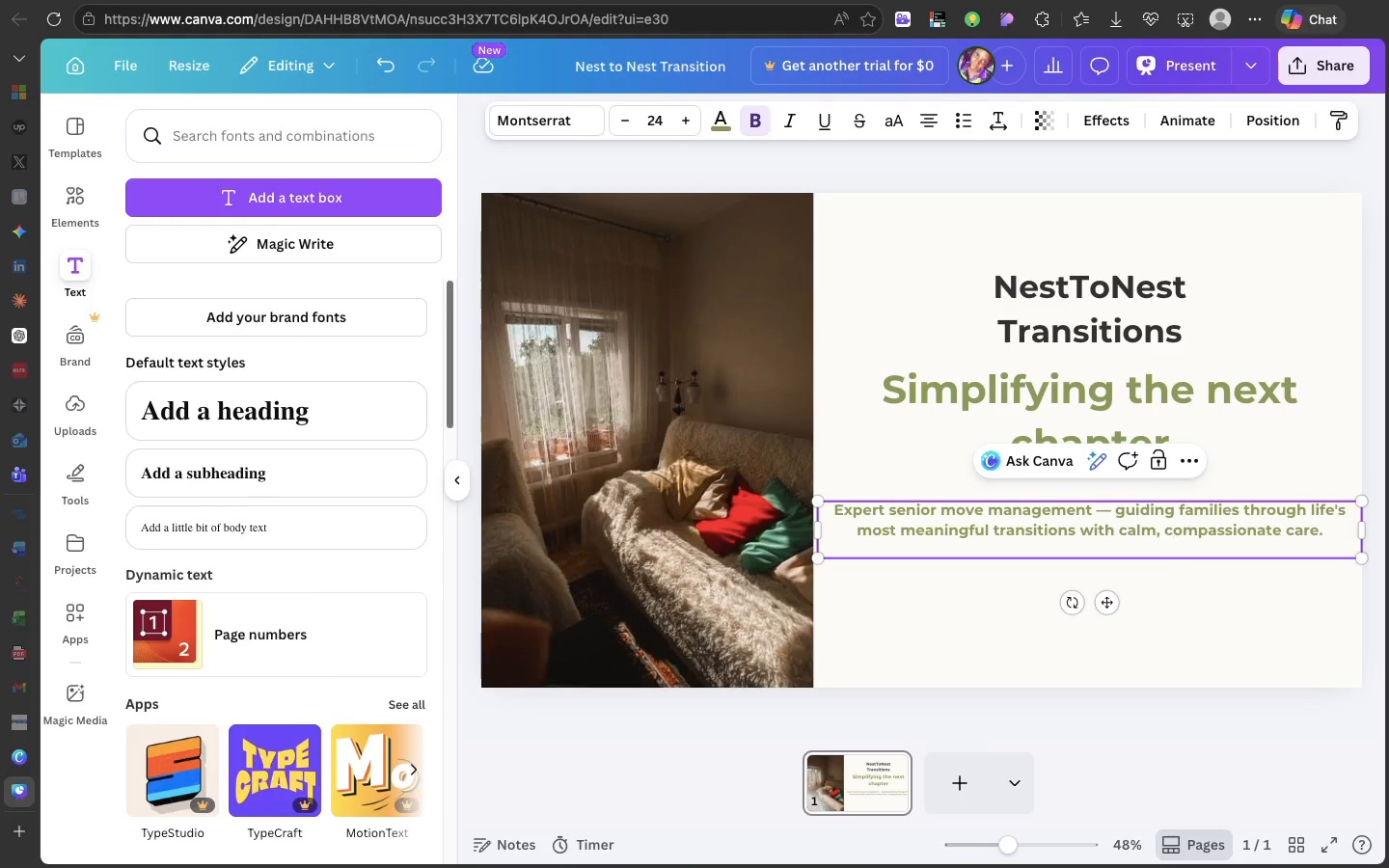 
key(Backspace)
 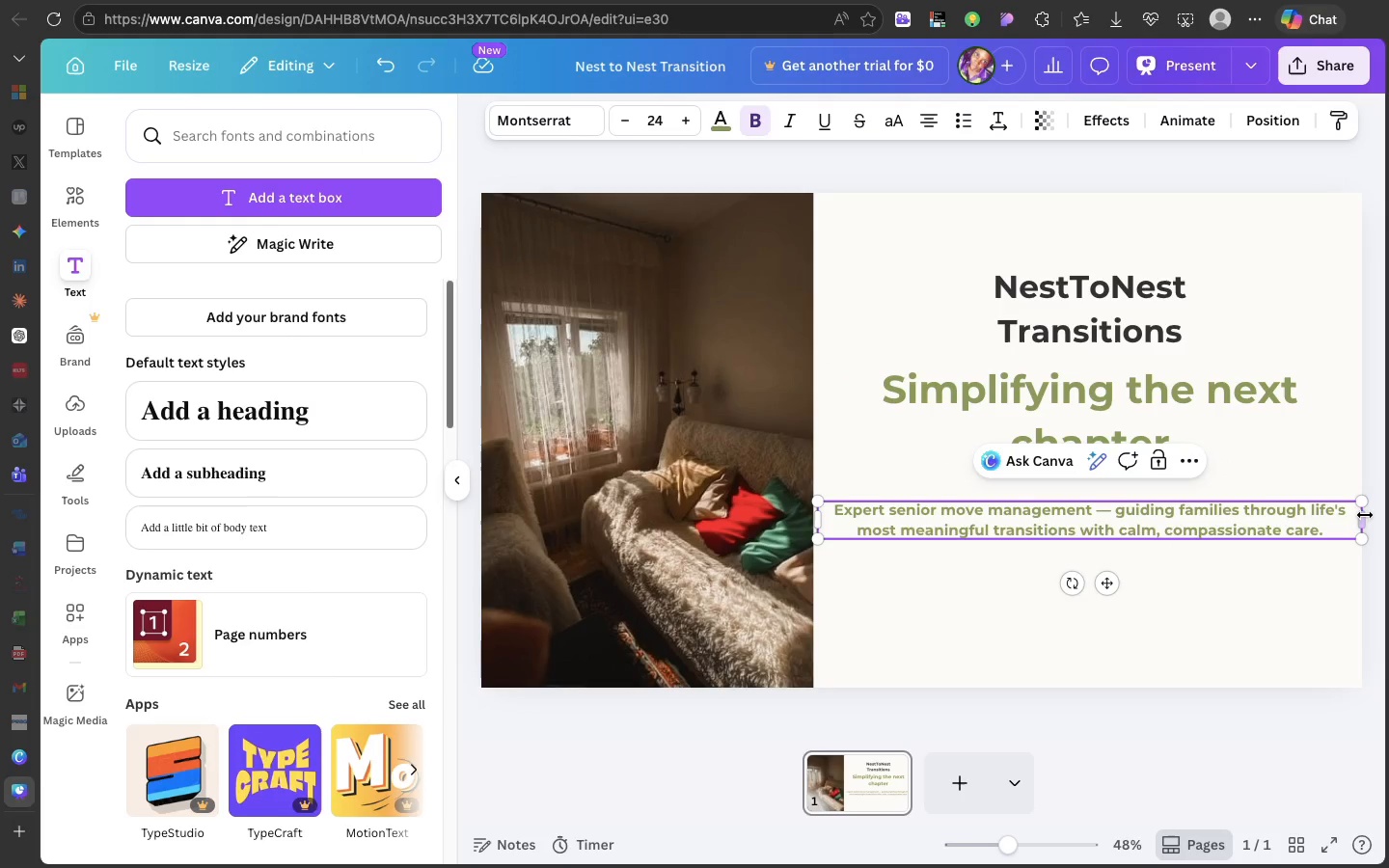 
left_click_drag(start_coordinate=[1365, 515], to_coordinate=[1278, 521])
 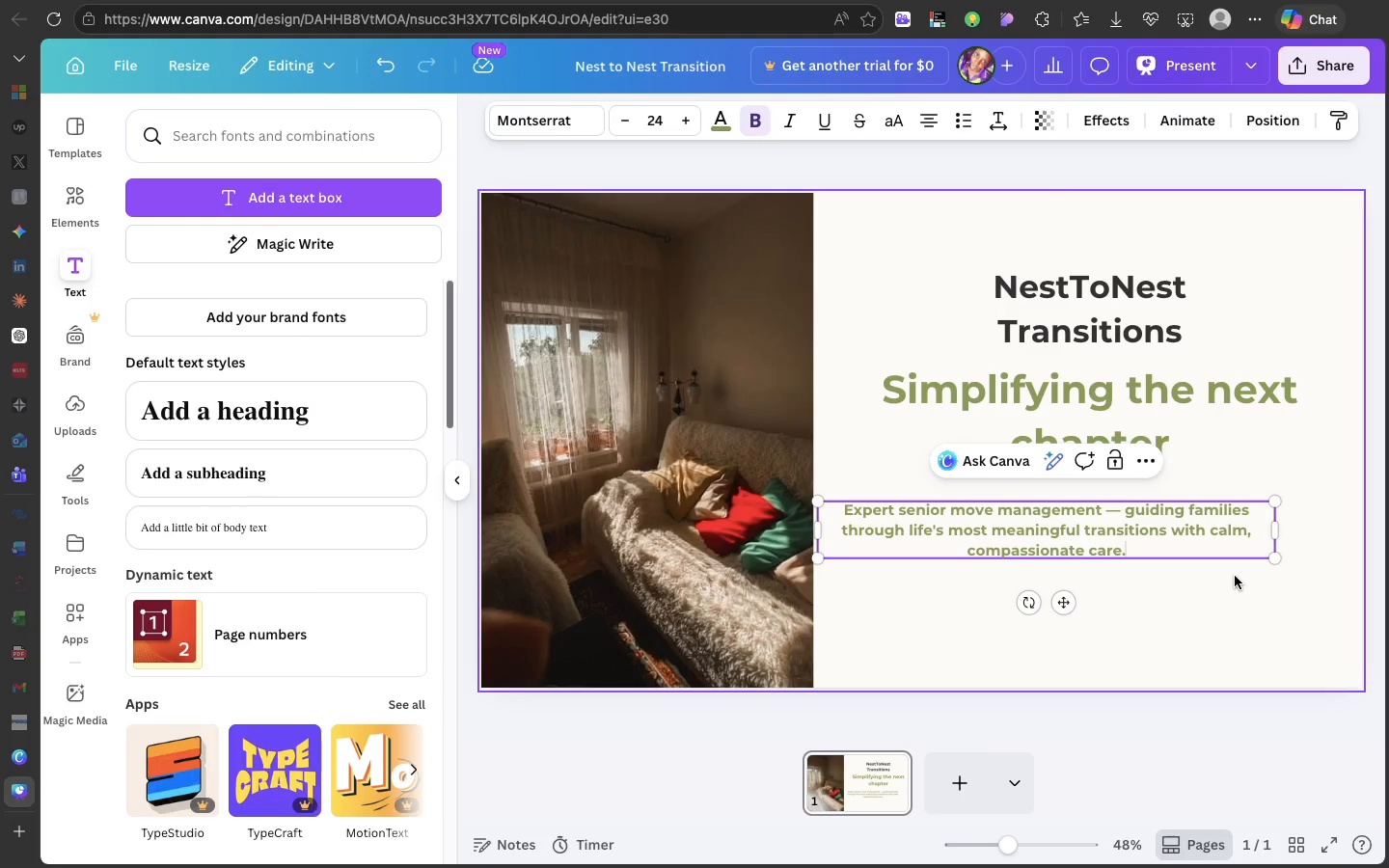 
left_click([1235, 576])
 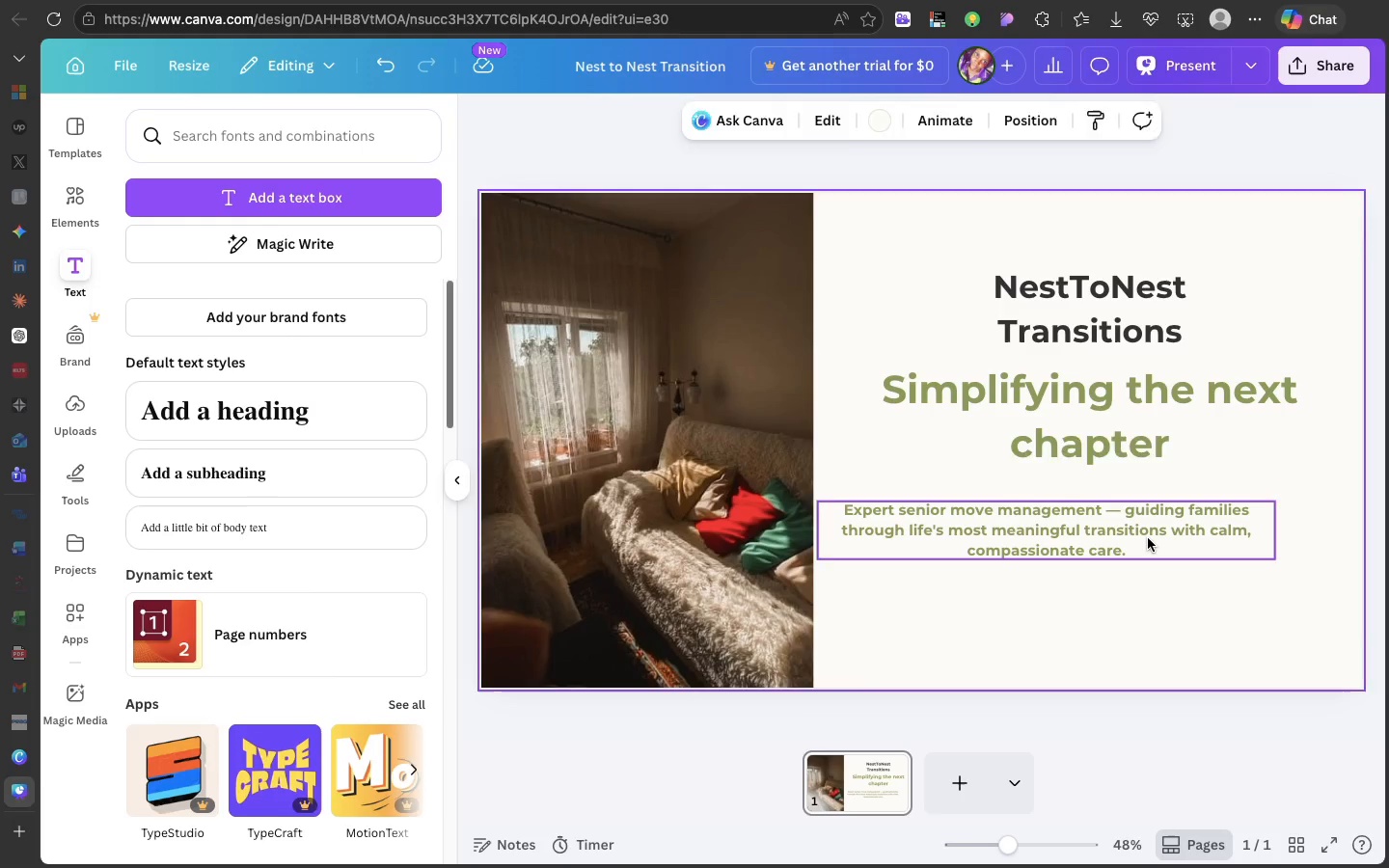 
left_click([1148, 538])
 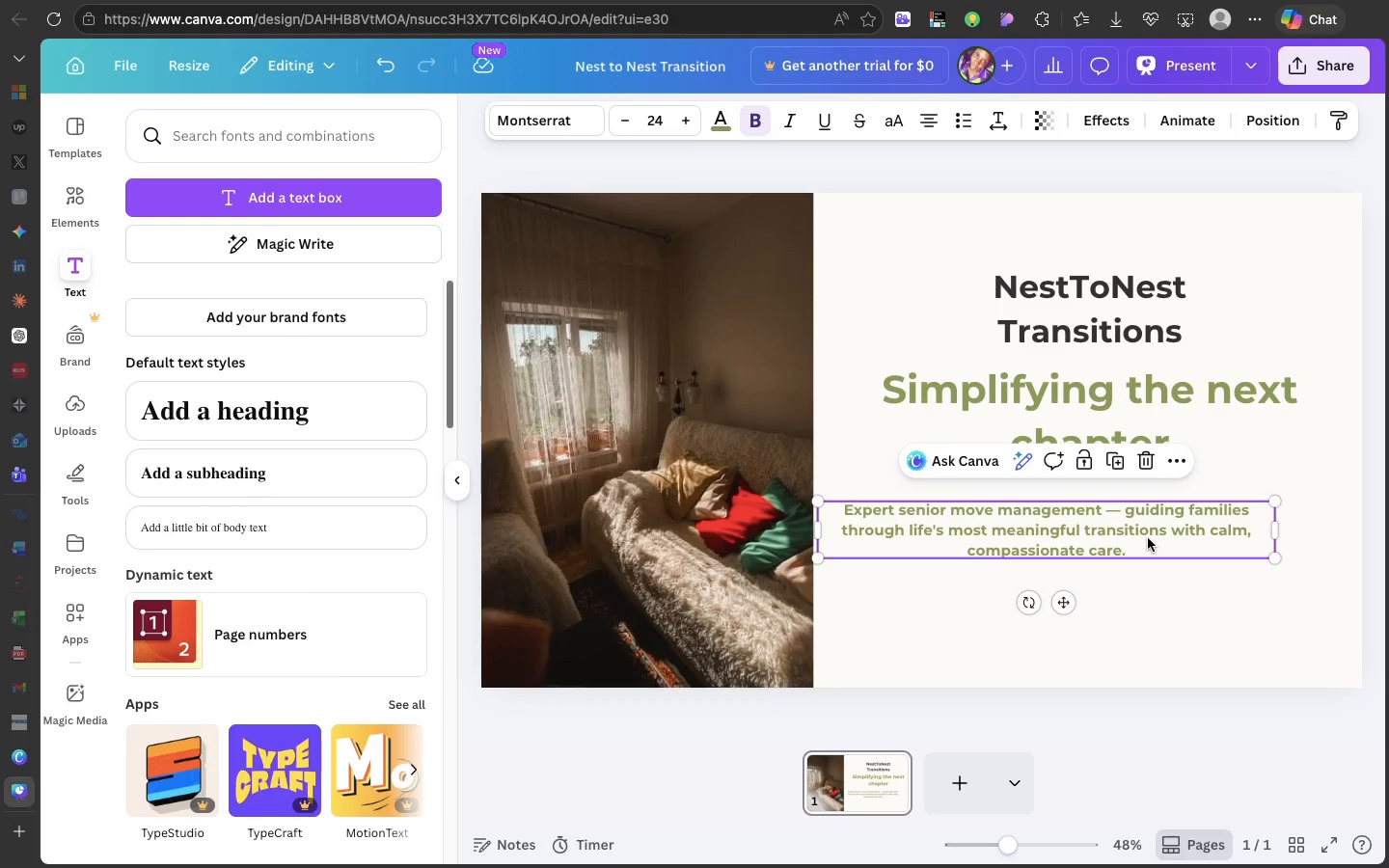 
left_click_drag(start_coordinate=[1148, 538], to_coordinate=[1176, 545])
 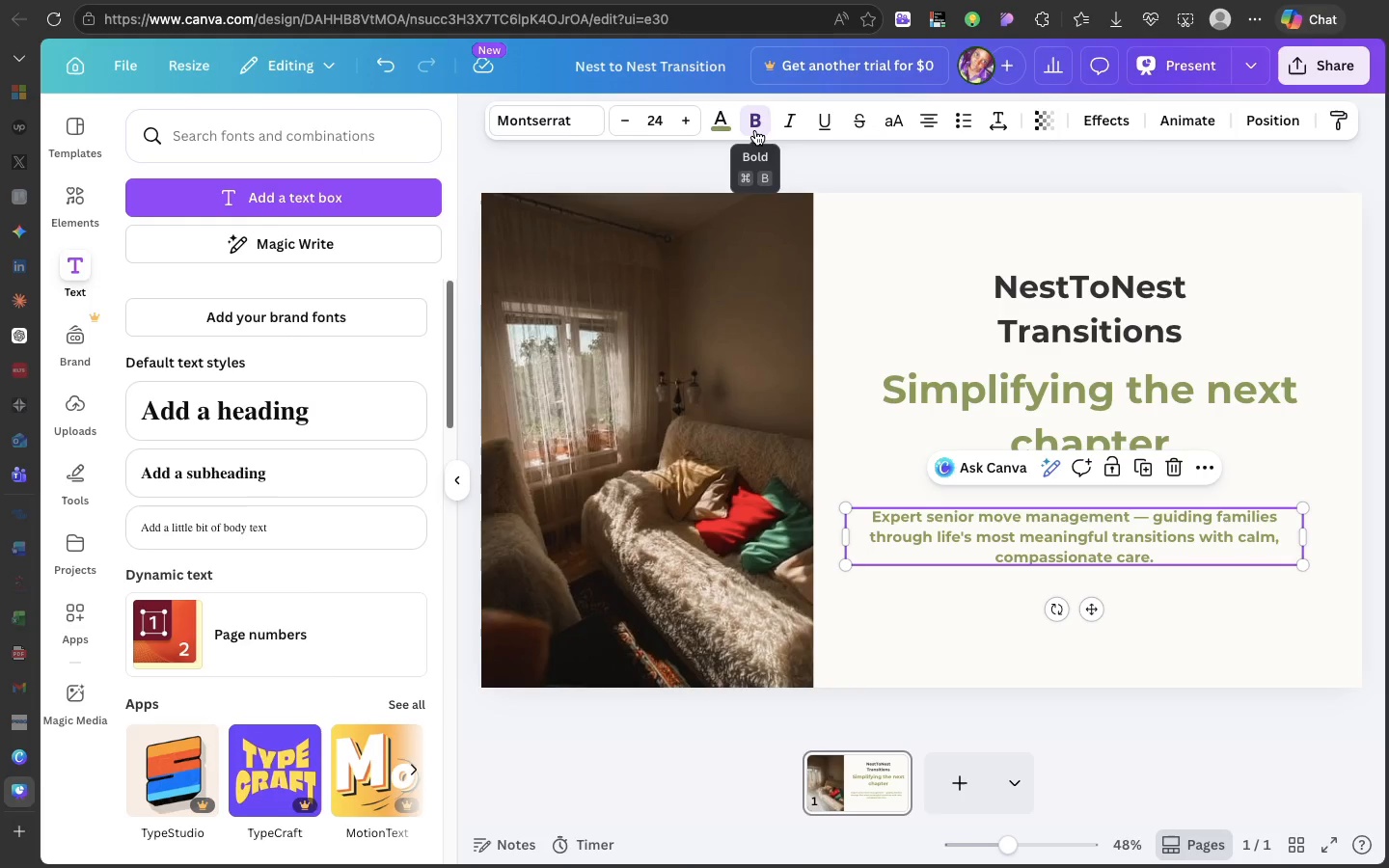 
left_click([755, 130])
 